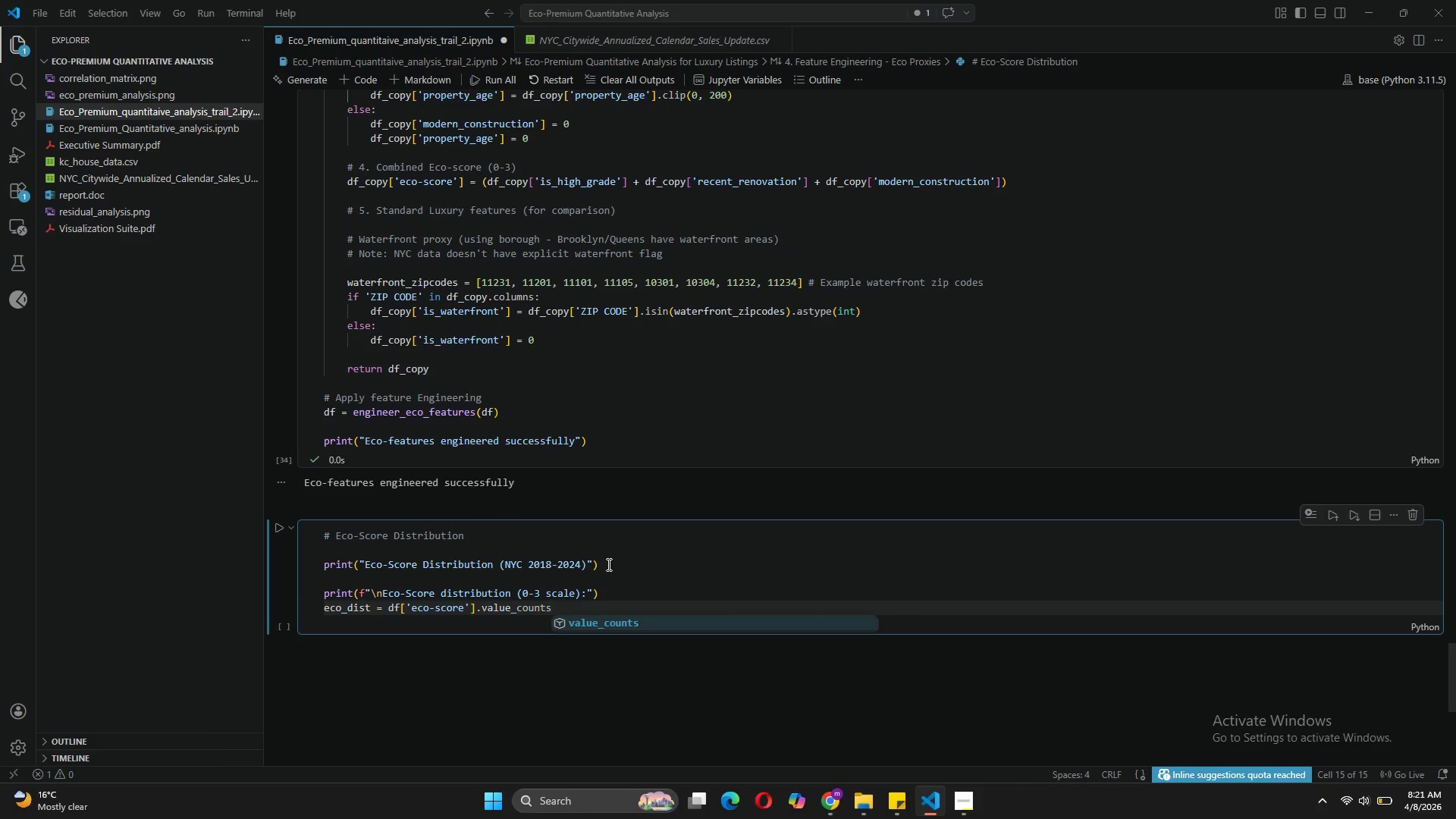 
wait(12.17)
 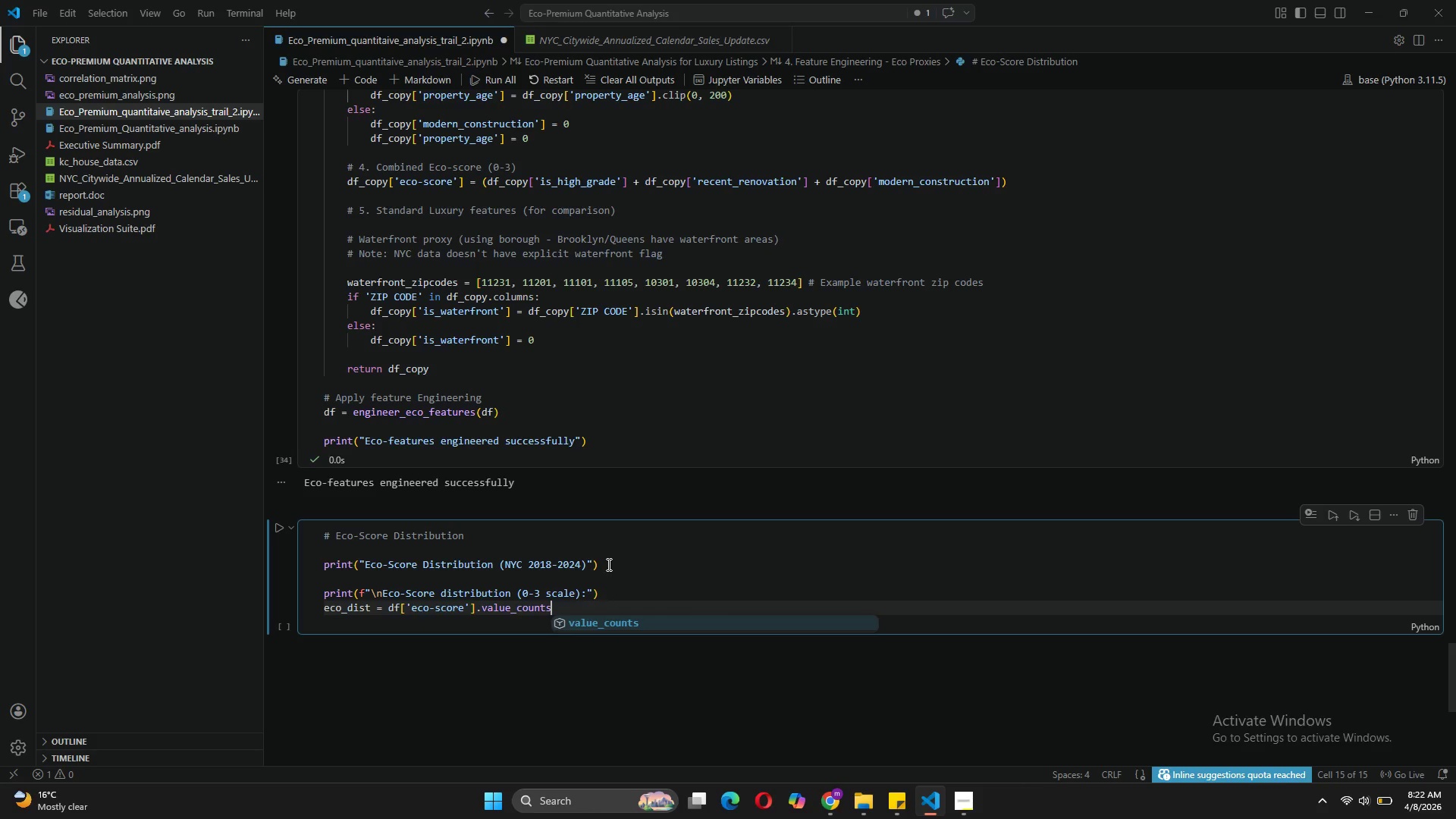 
key(Shift+9)
 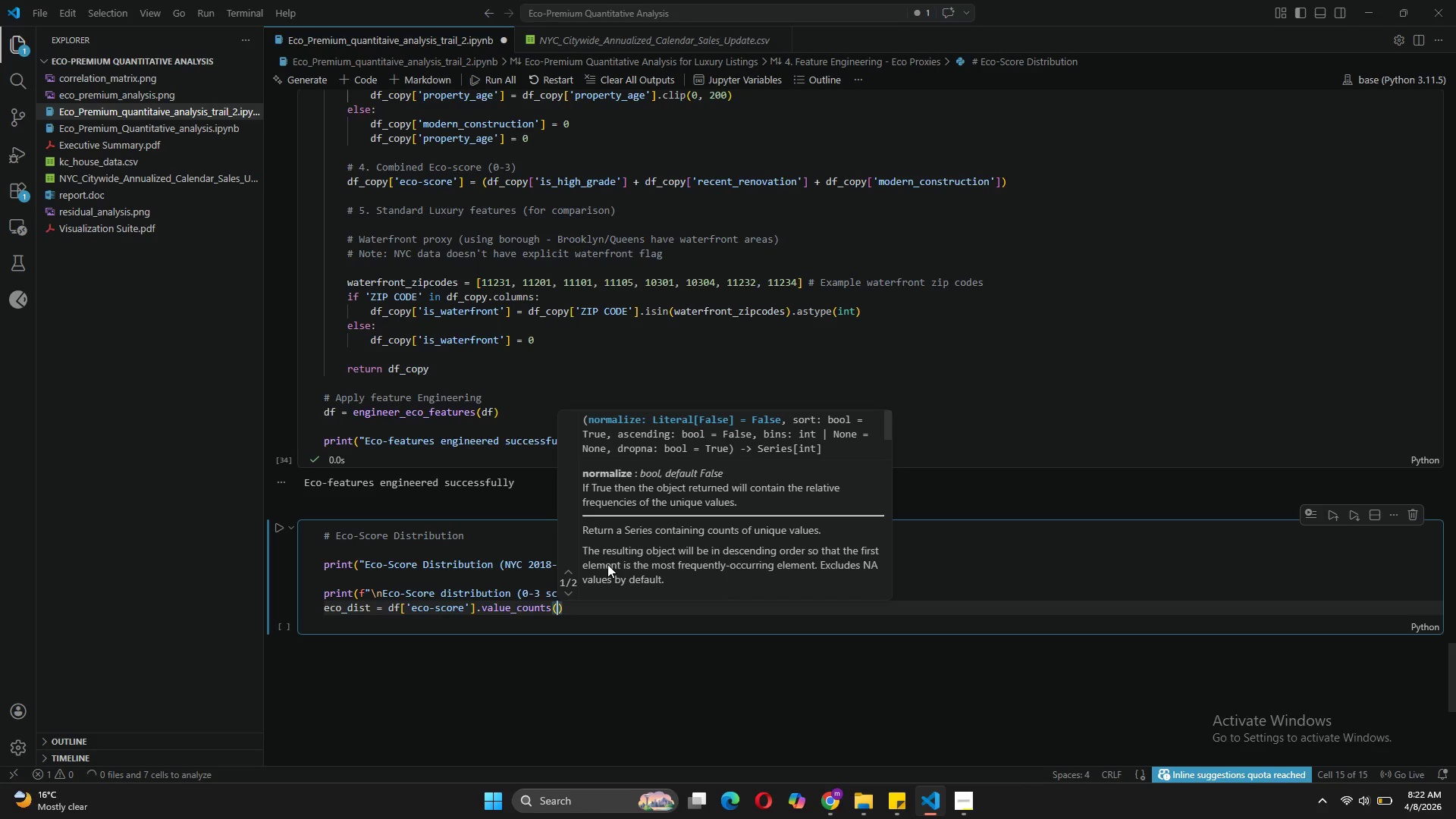 
key(ArrowRight)
 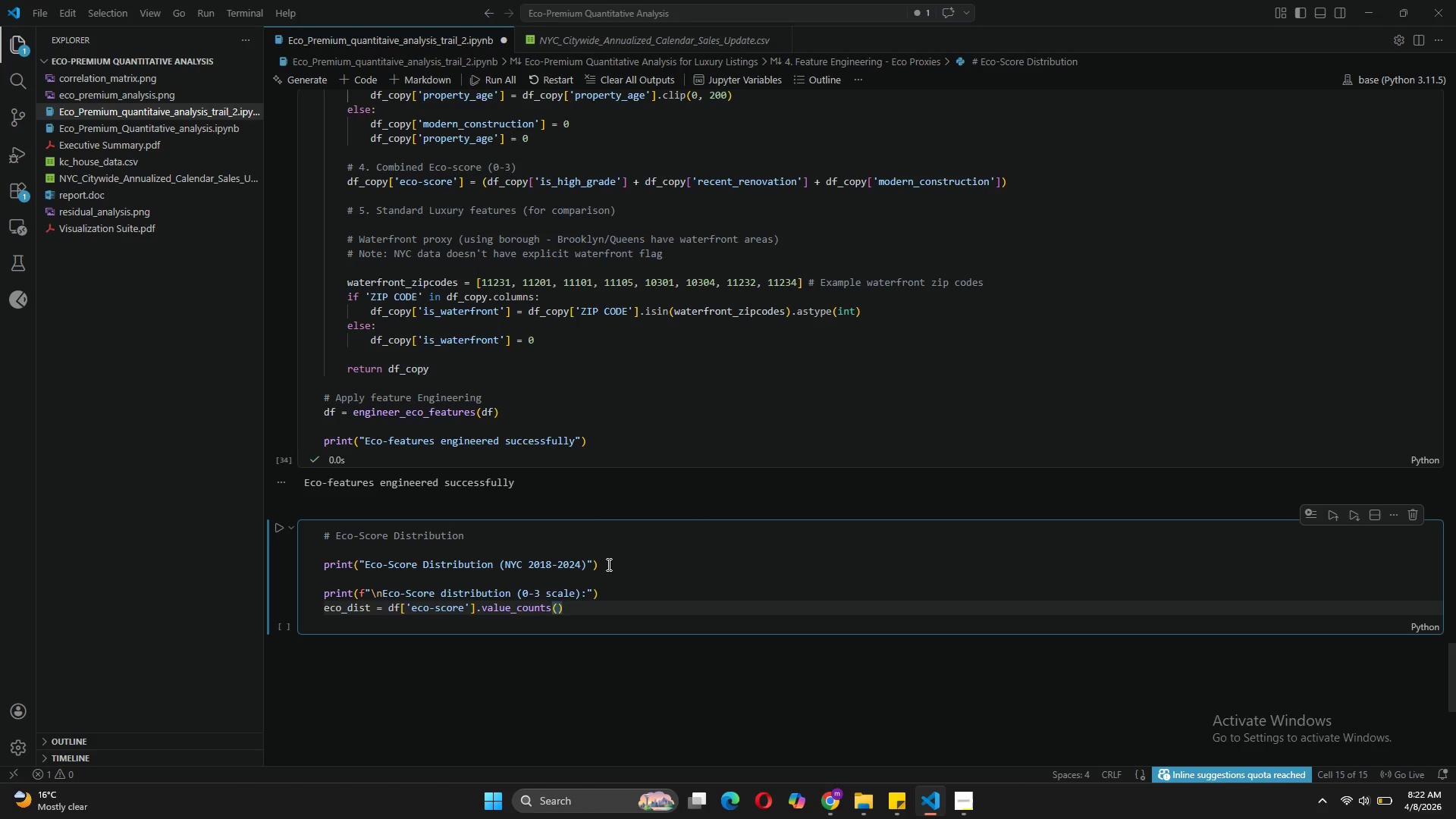 
type(.sort_index()
 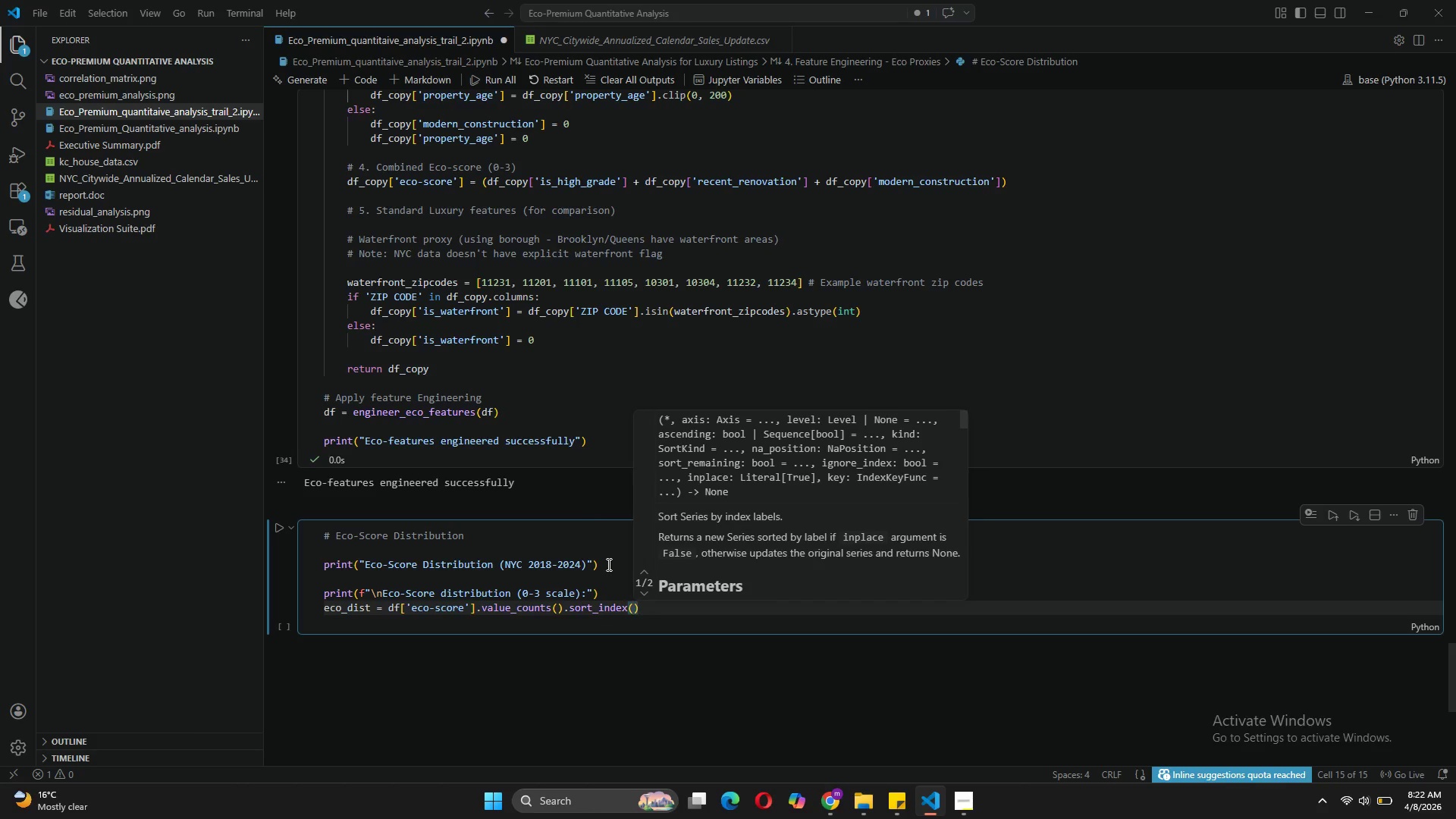 
key(ArrowRight)
 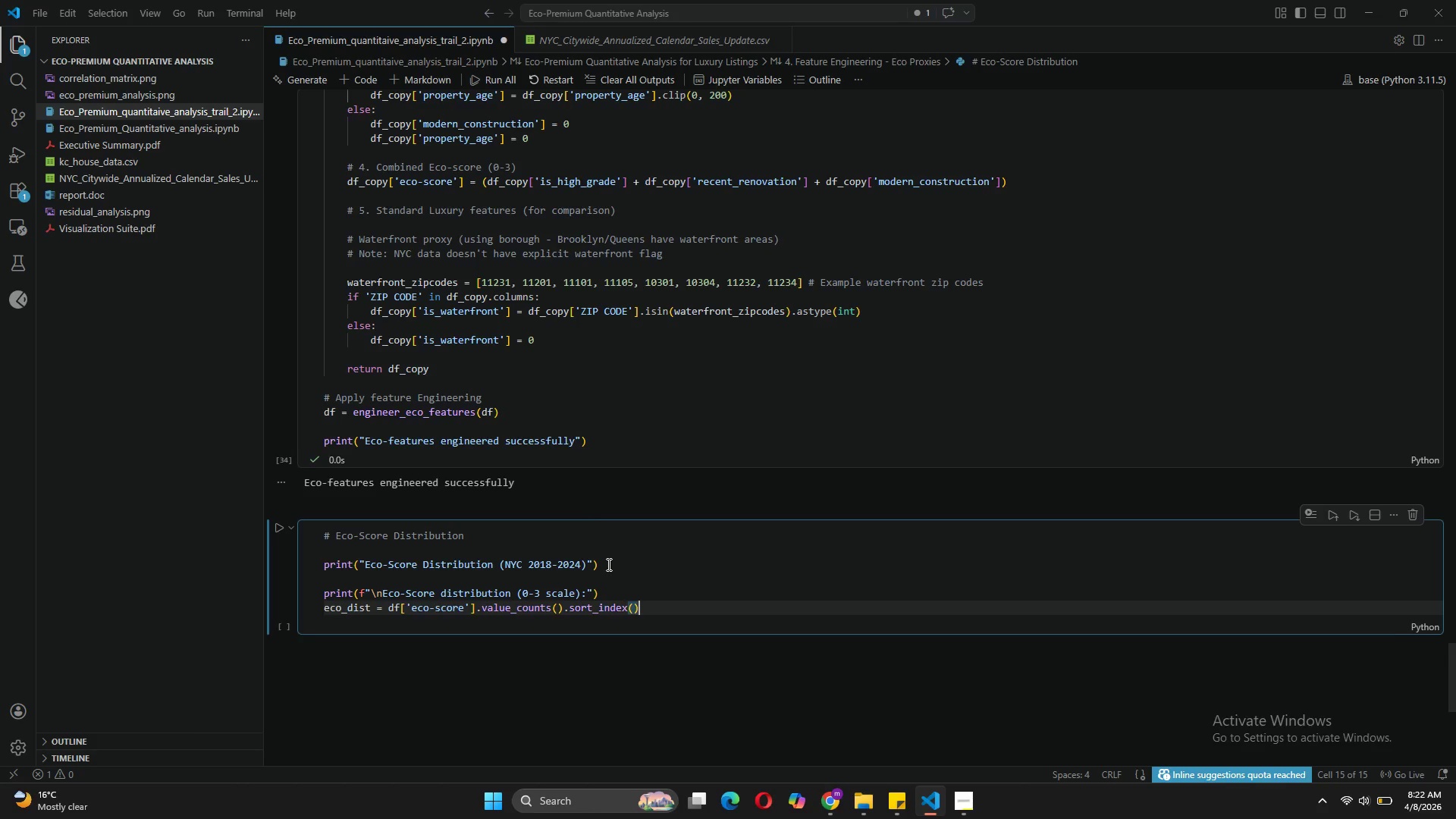 
key(Enter)
 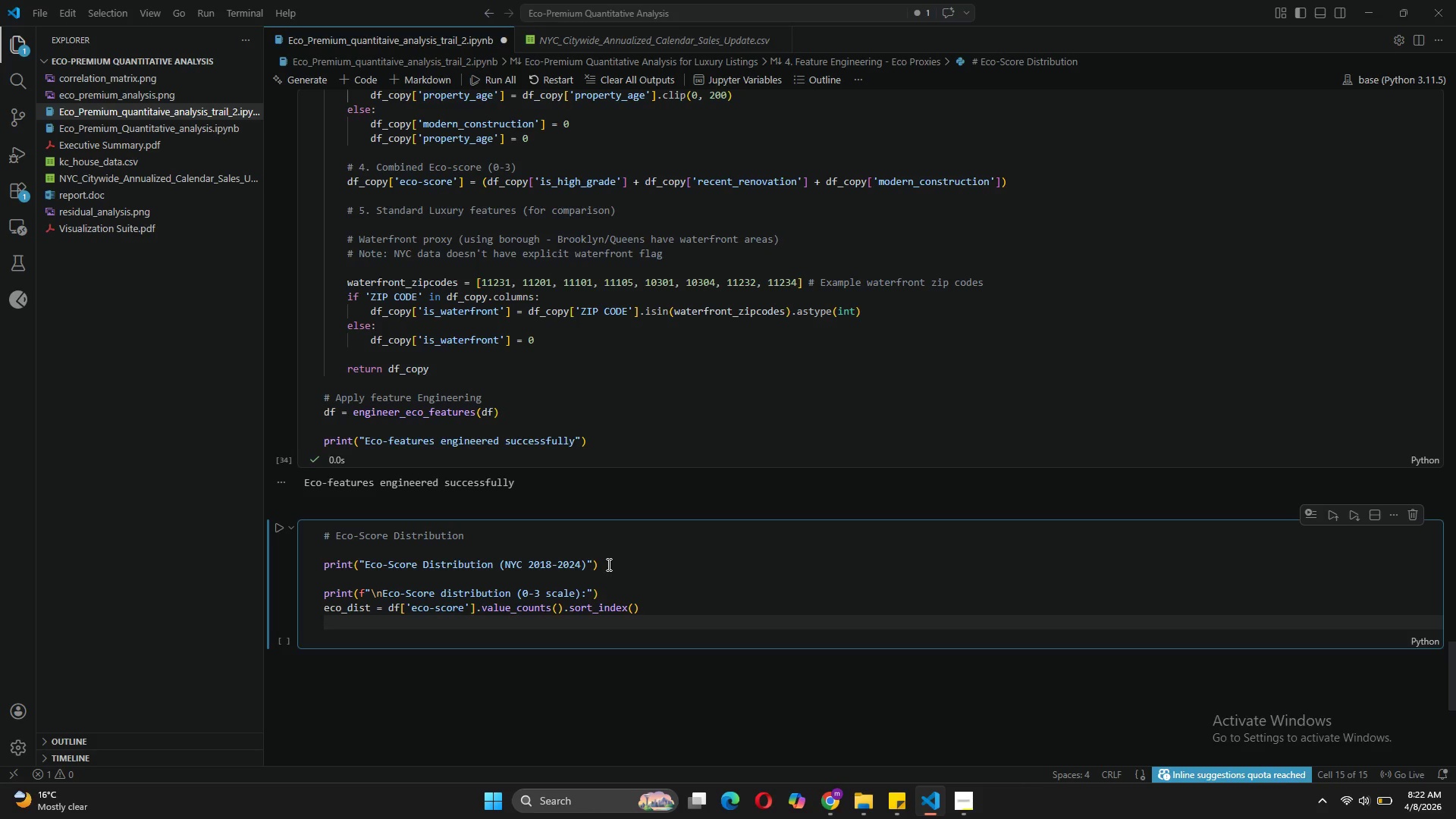 
type(for score, count in eco_dist)
 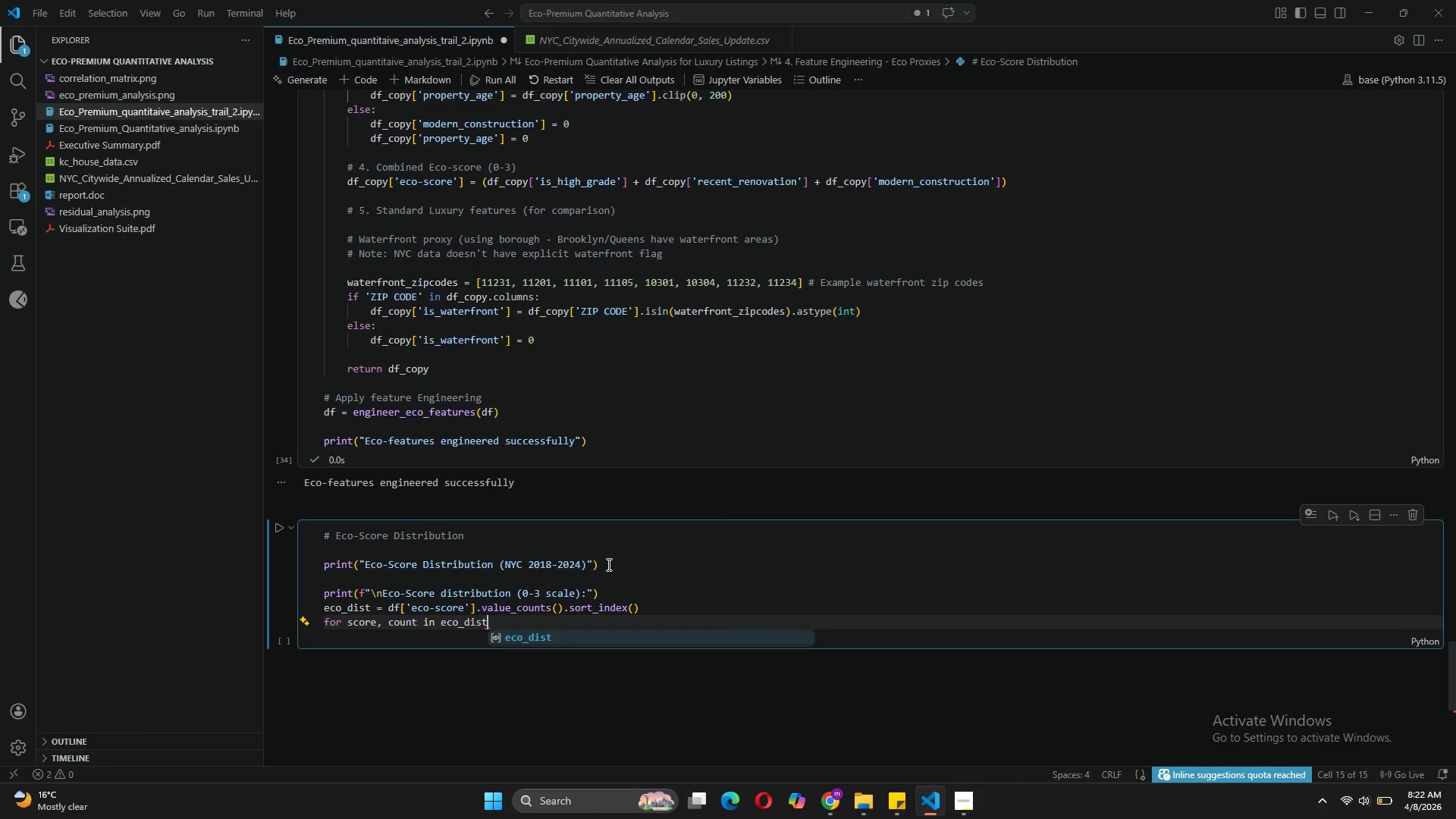 
wait(6.56)
 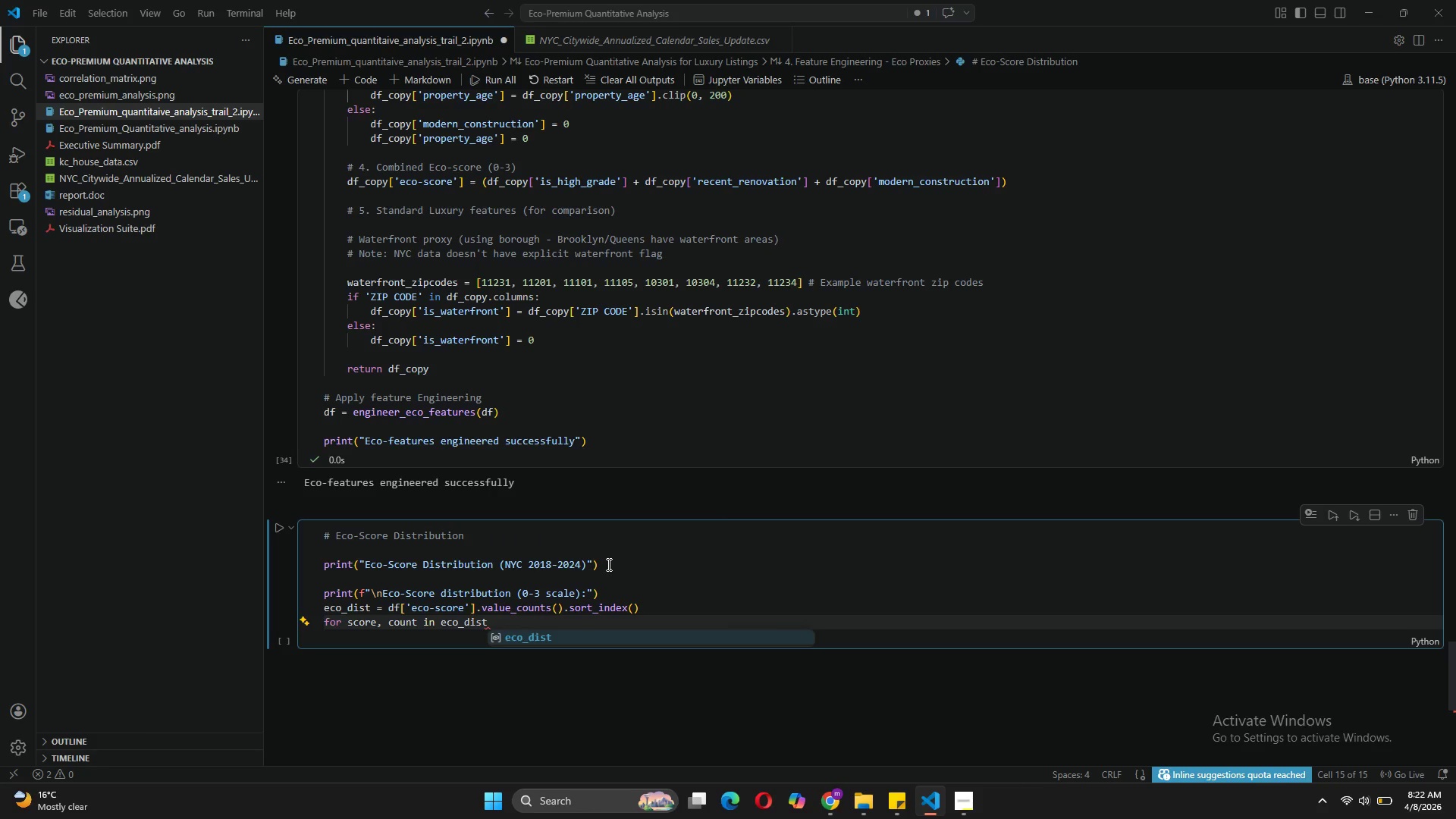 
type(.items()
 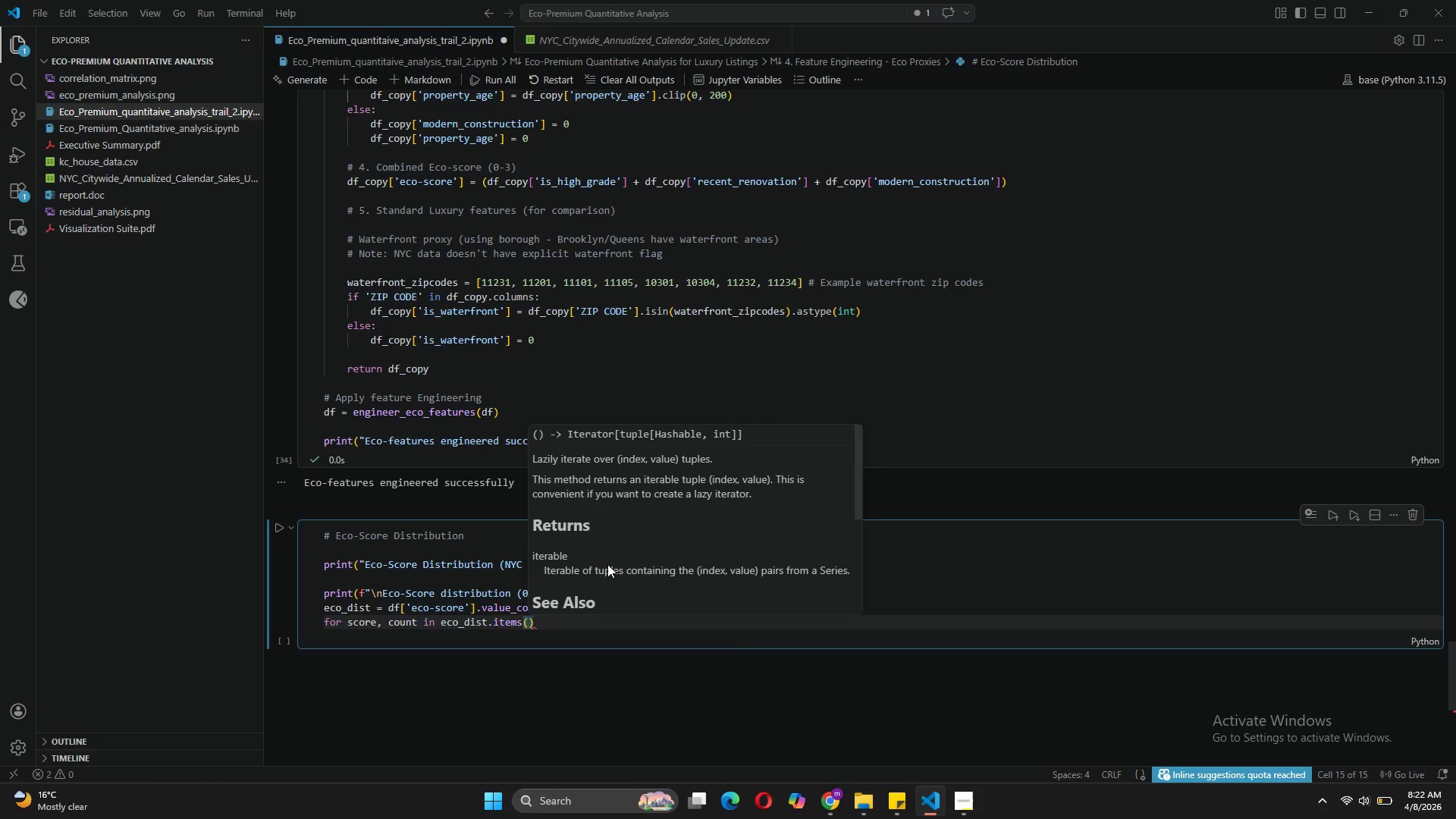 
key(ArrowRight)
 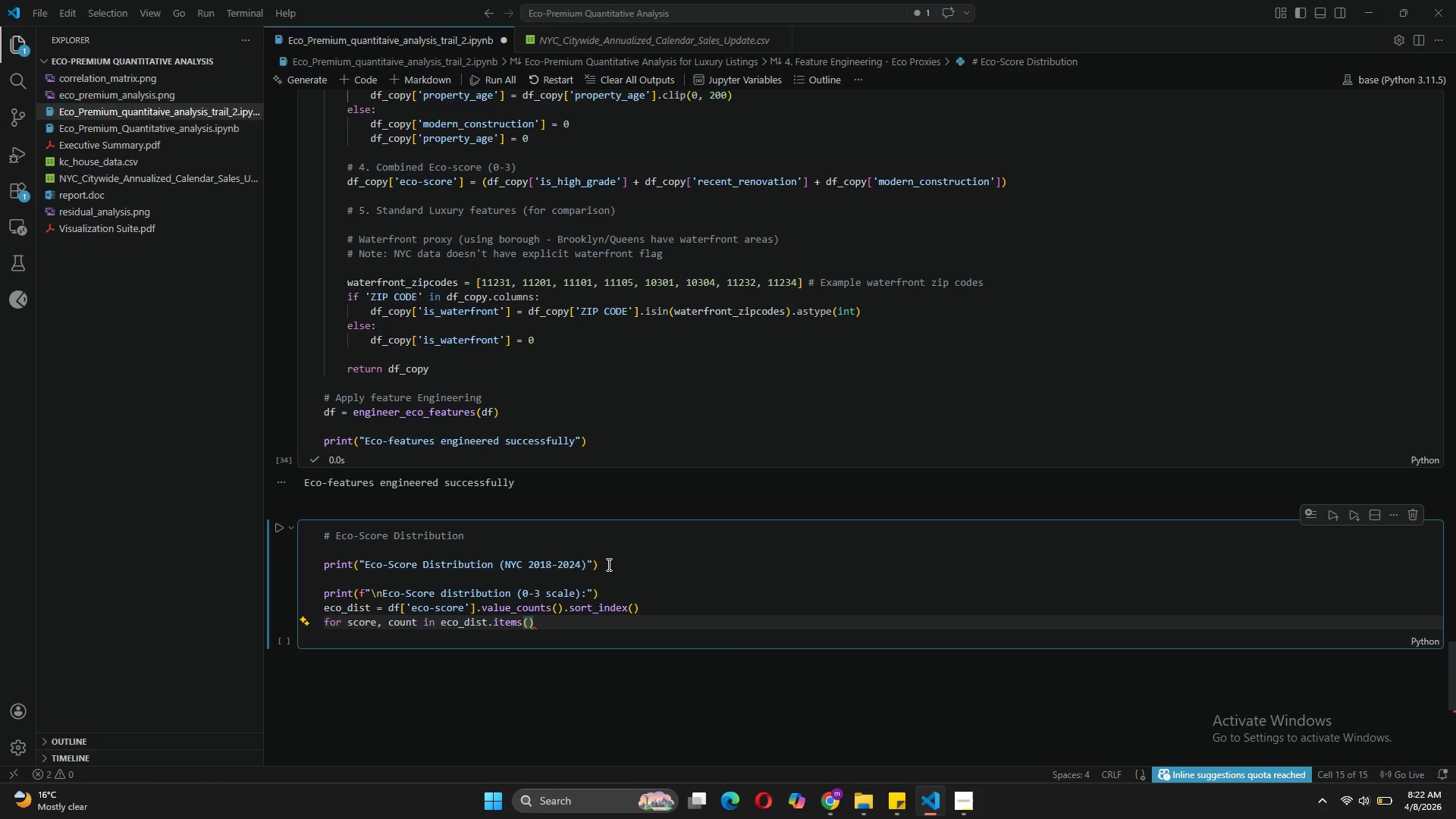 
key(Shift+Semicolon)
 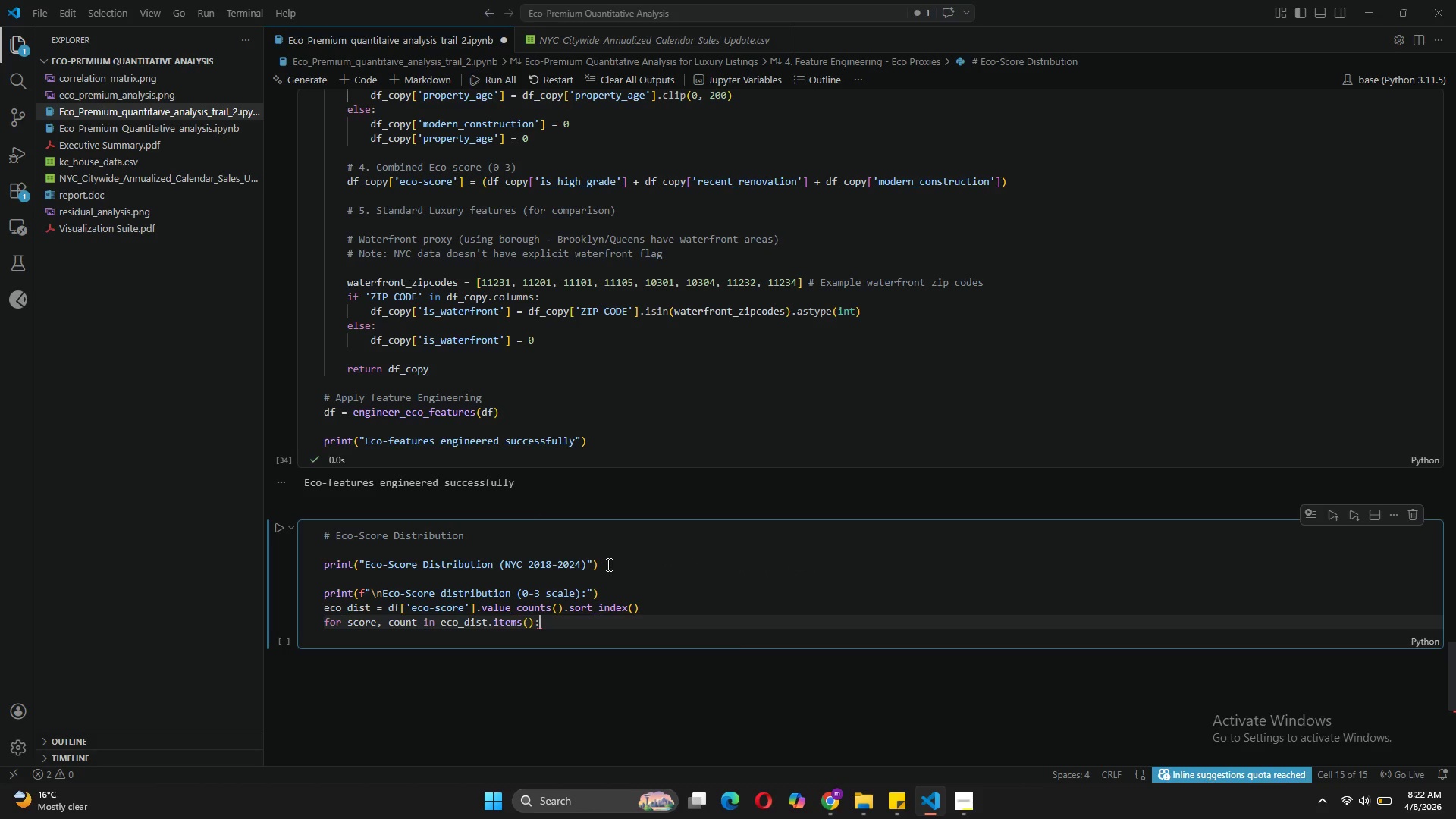 
key(Enter)
 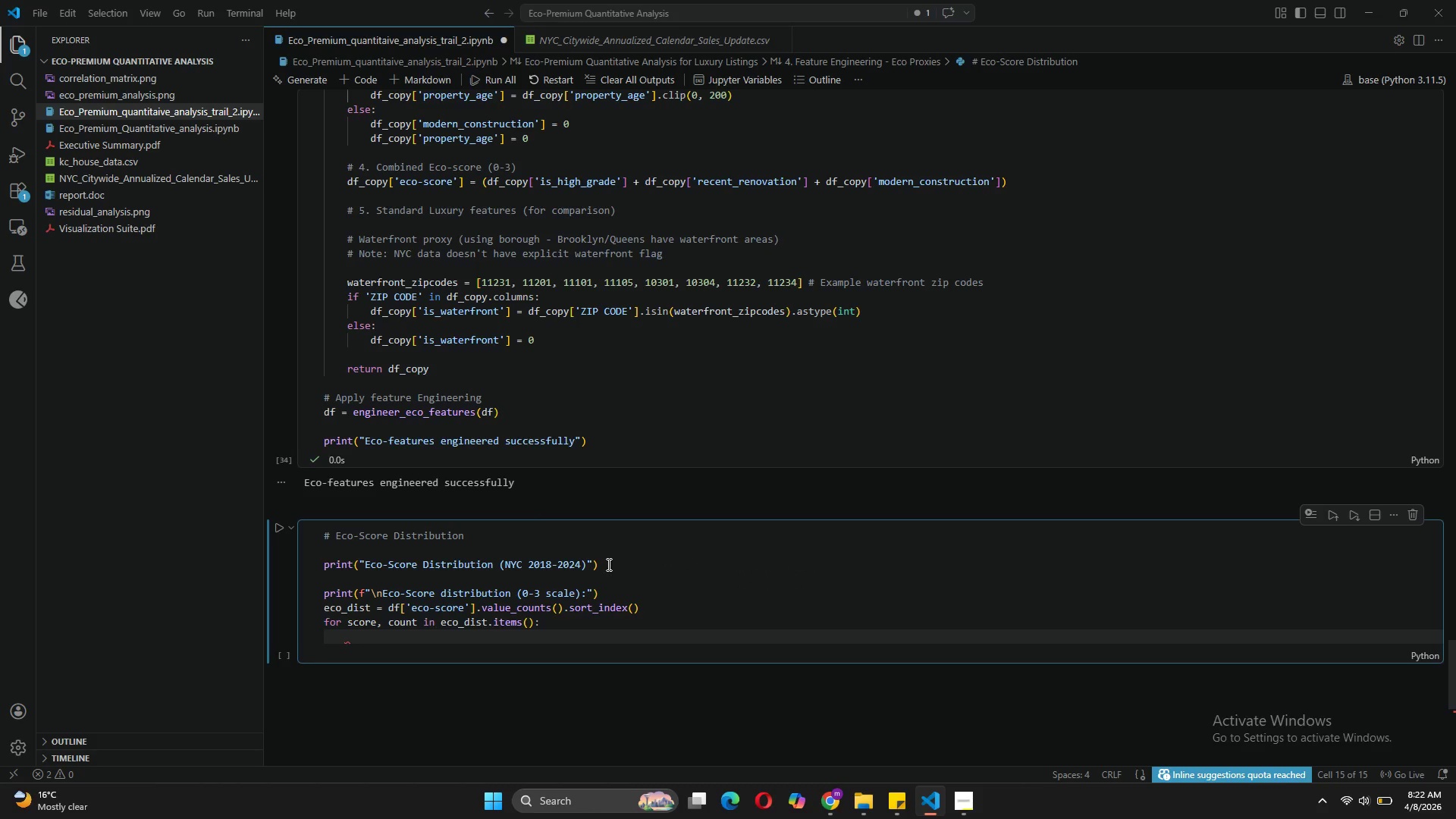 
type(pct = ))
key(Backspace)
type((count / len(df)
 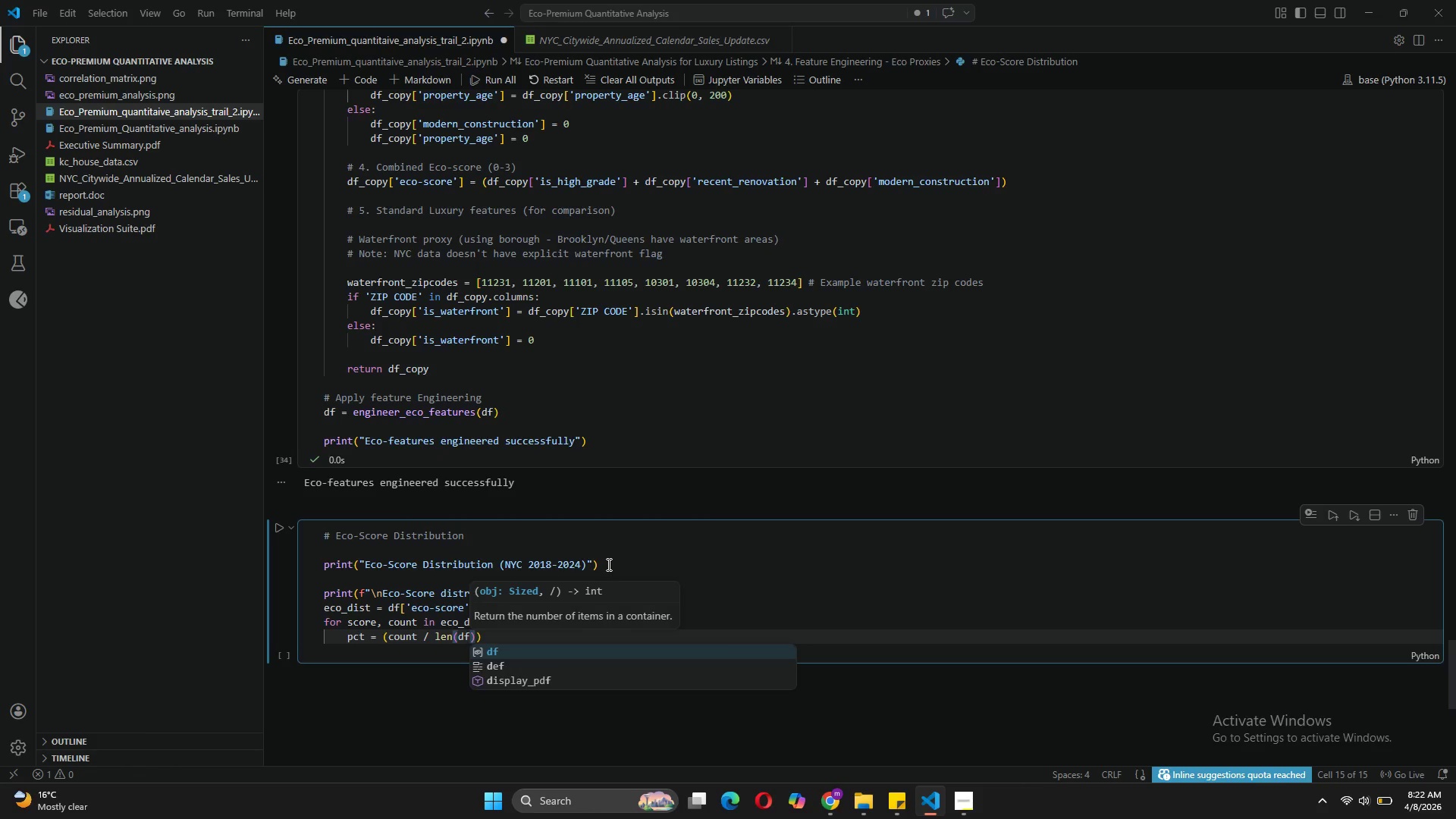 
key(ArrowRight)
 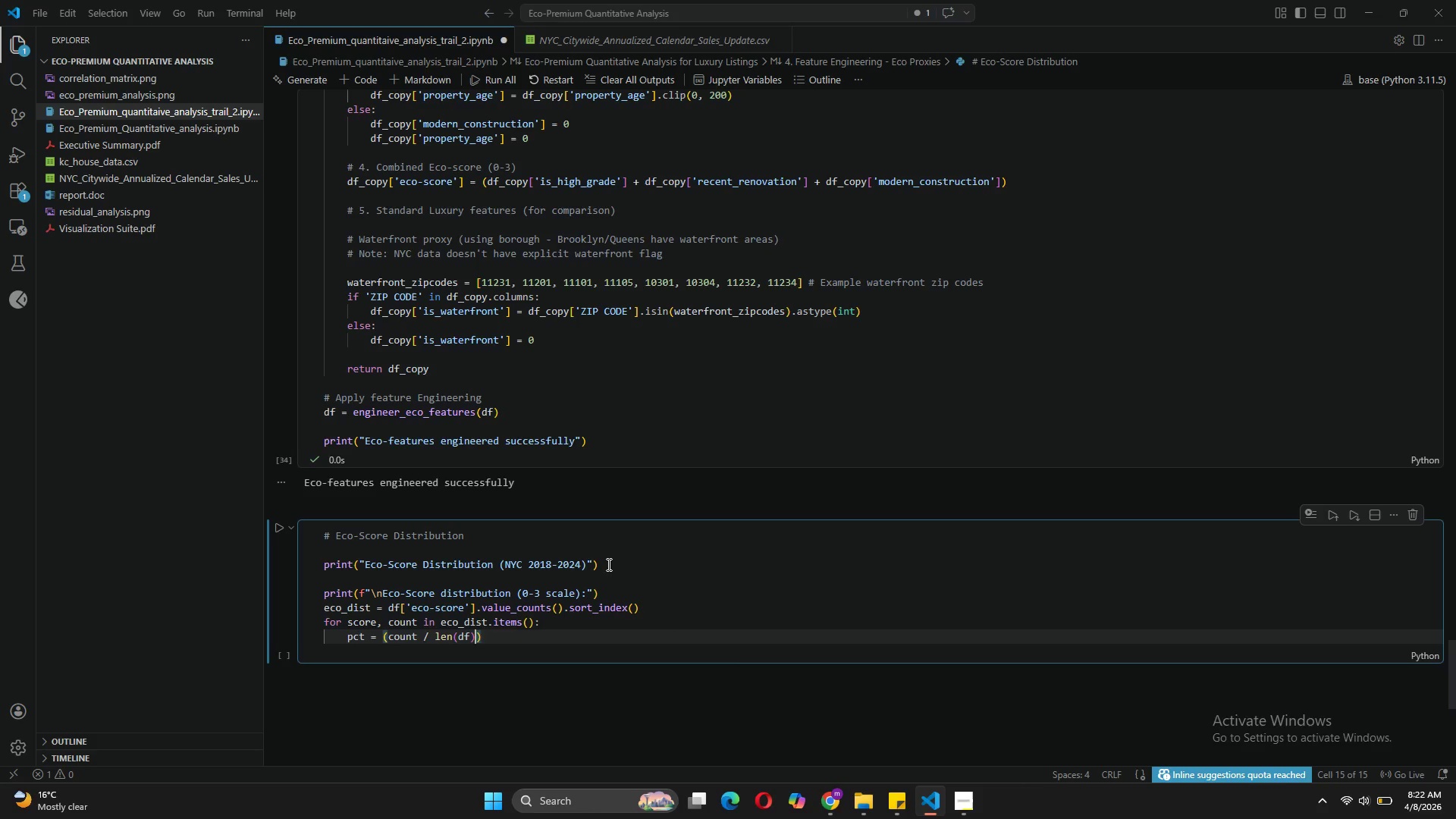 
key(ArrowRight)
 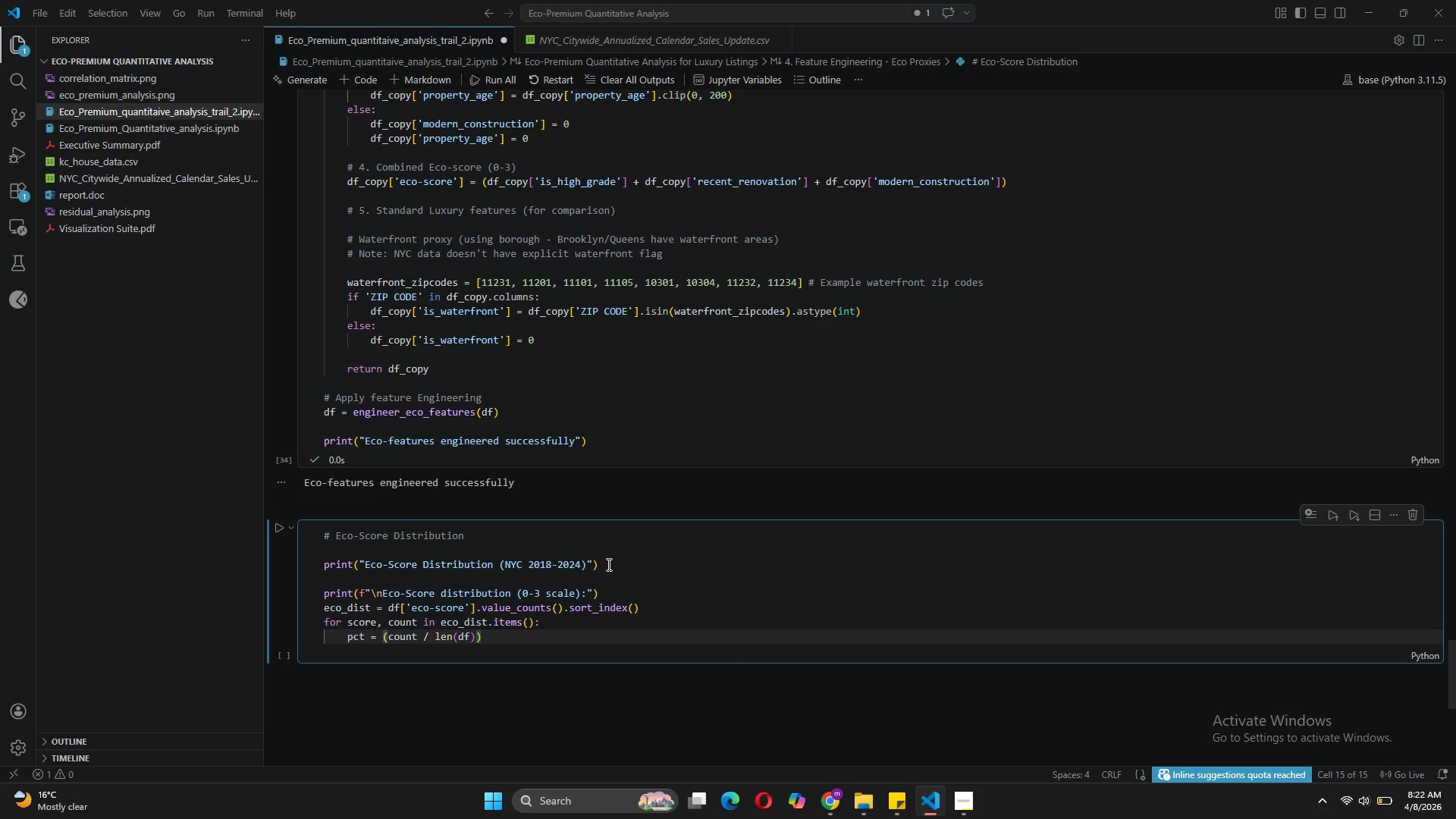 
type( * 100)
 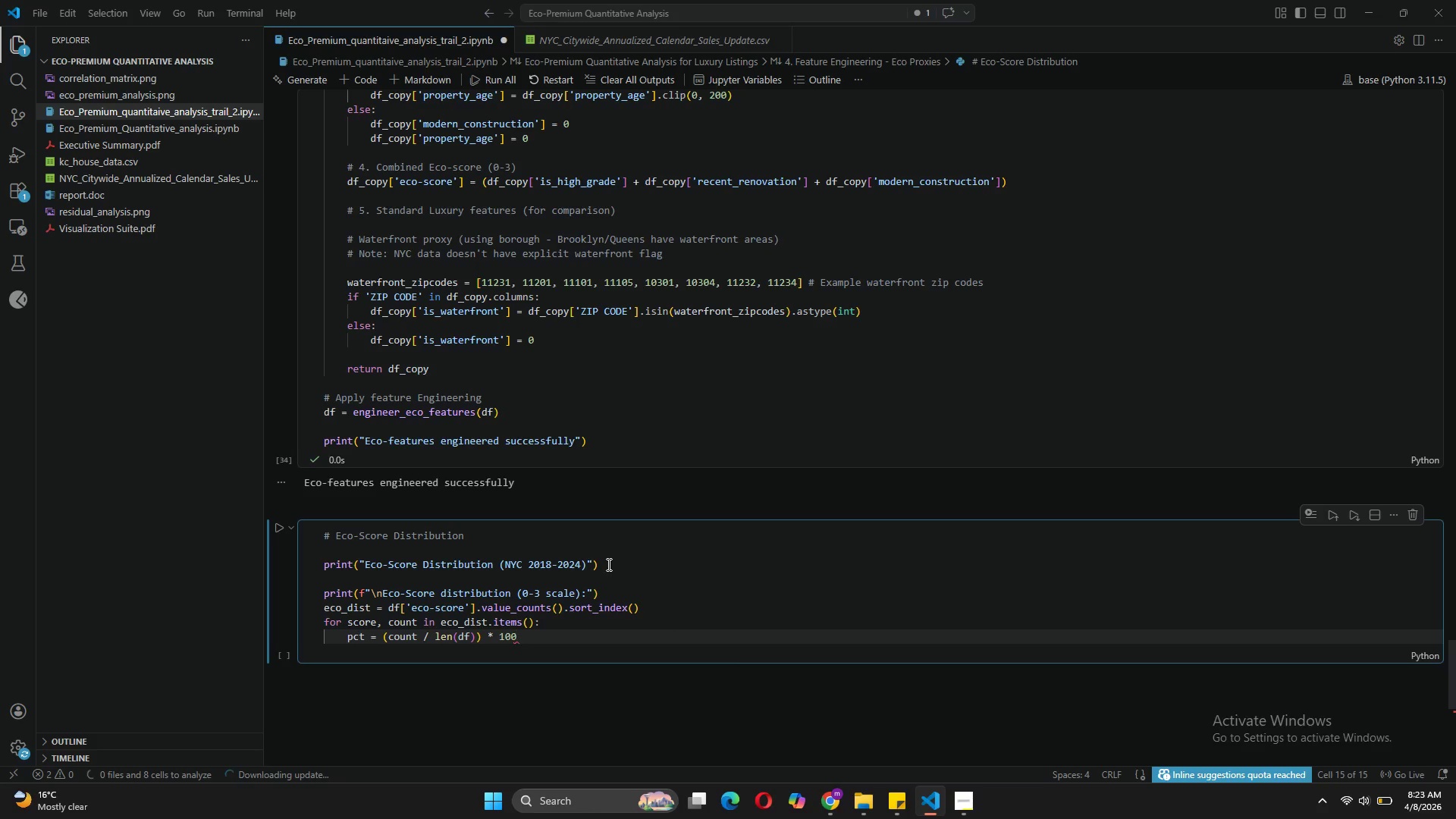 
key(Enter)
 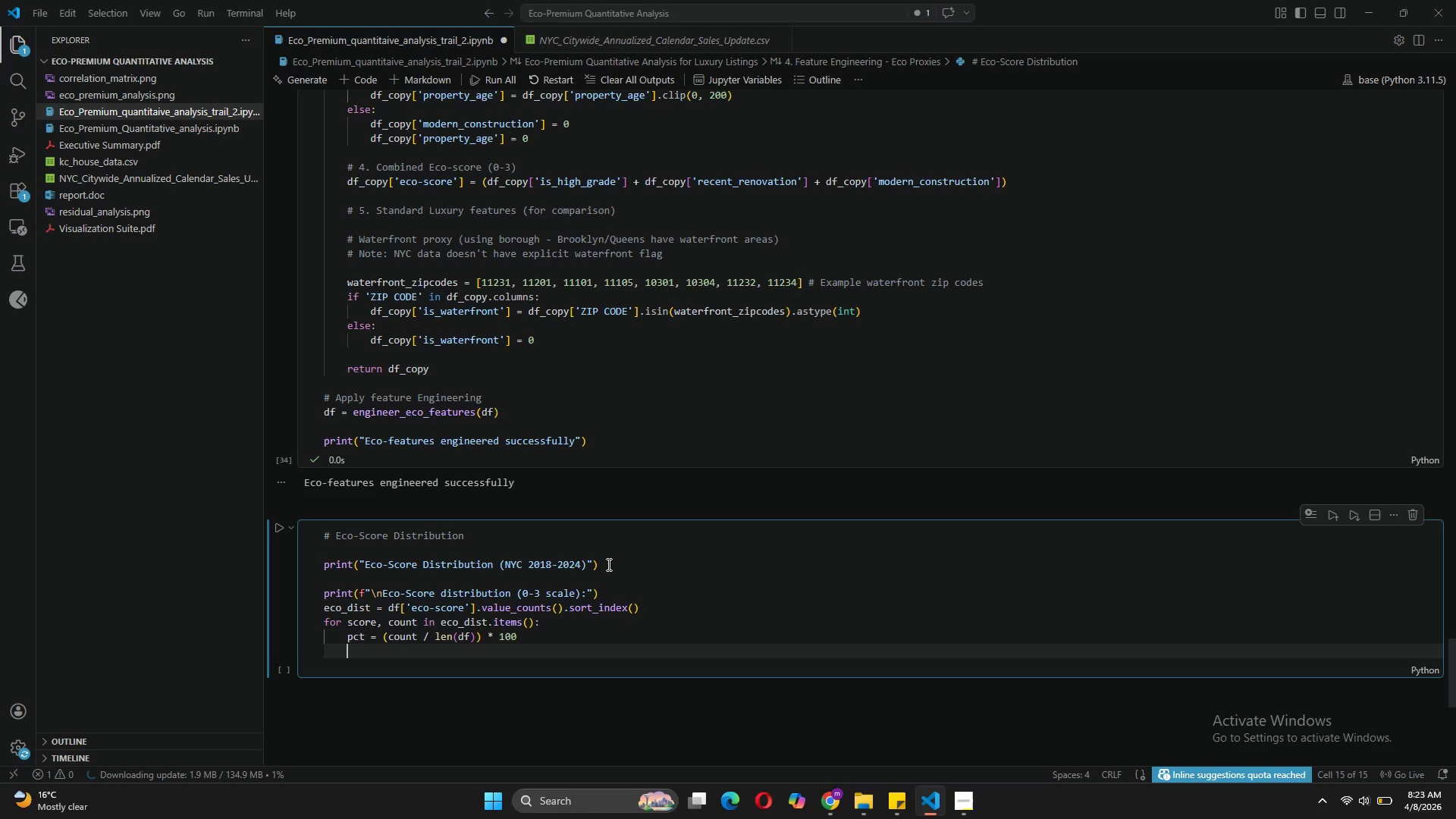 
type(bar = )
 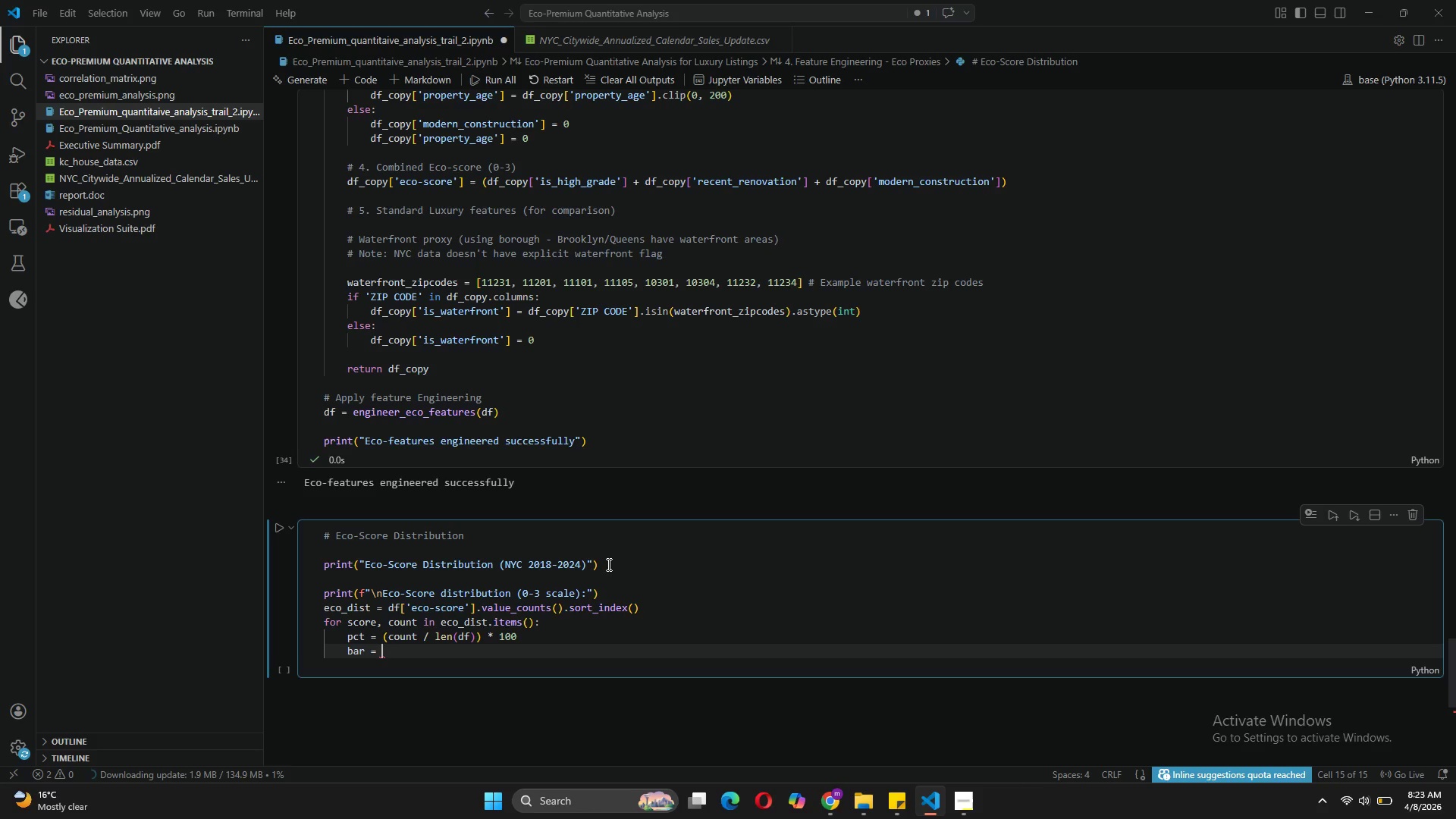 
wait(14.31)
 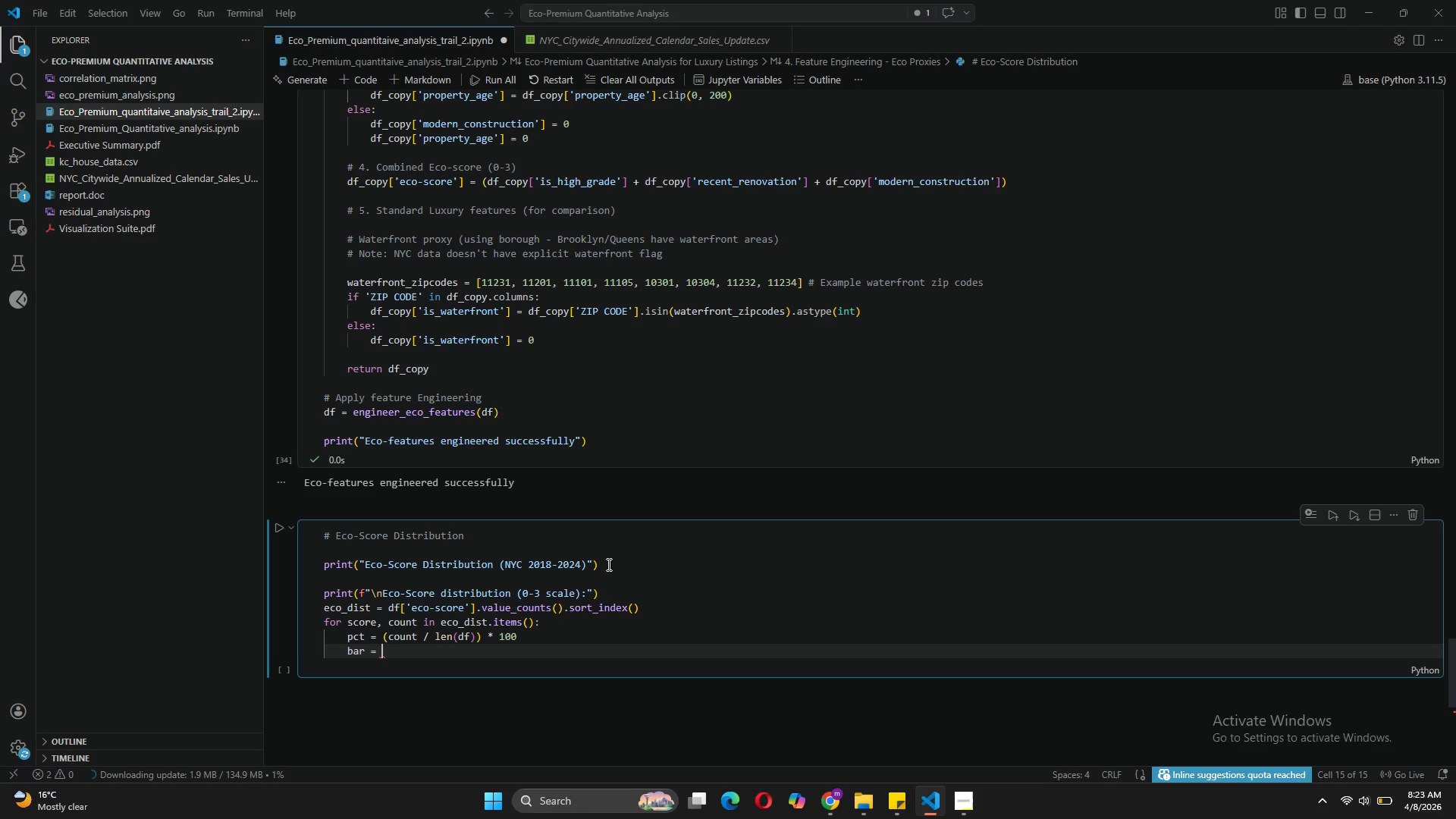 
key(Quote)
 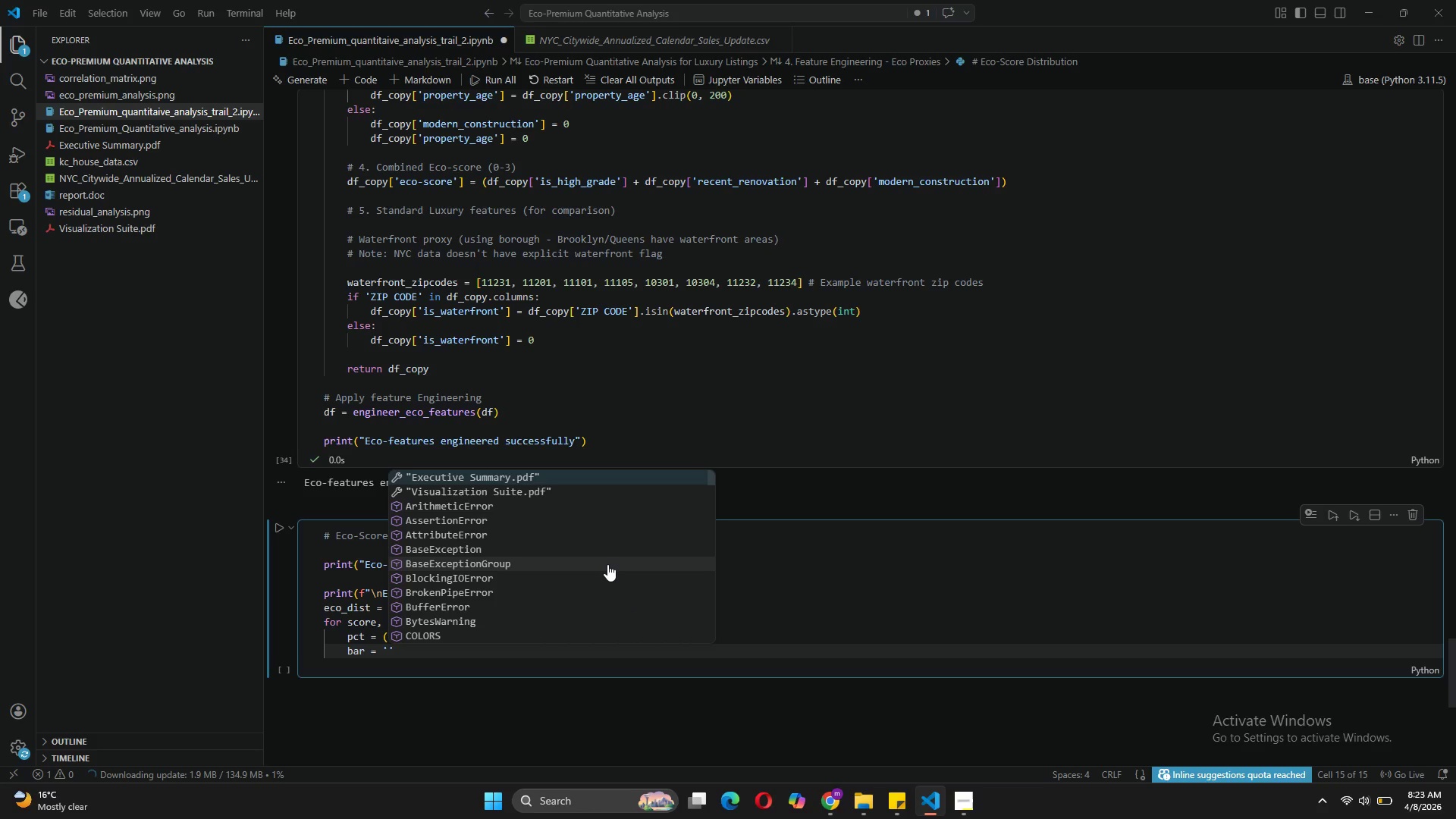 
key(Backslash)
 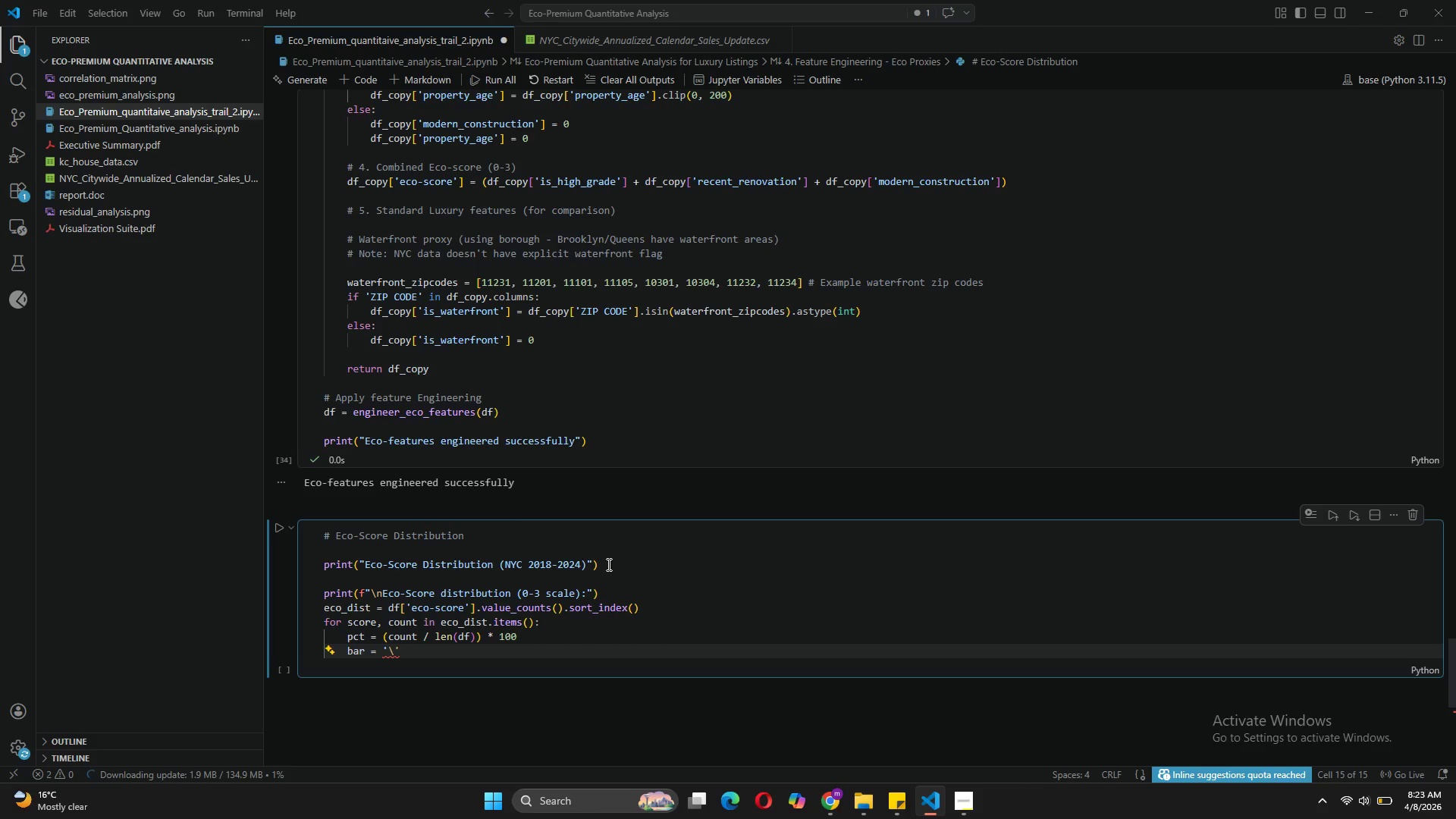 
key(Backspace)
 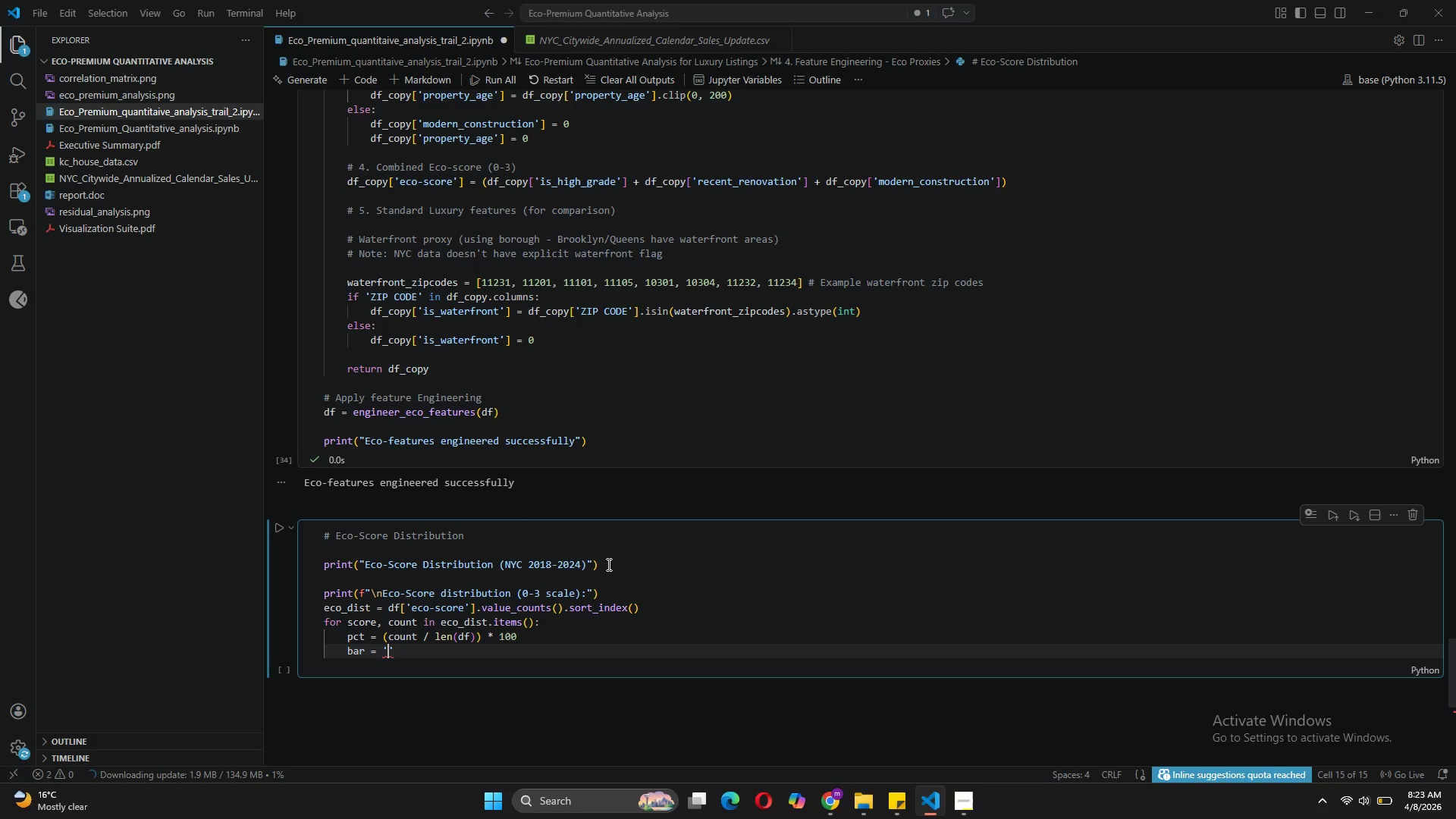 
key(Shift+Backslash)
 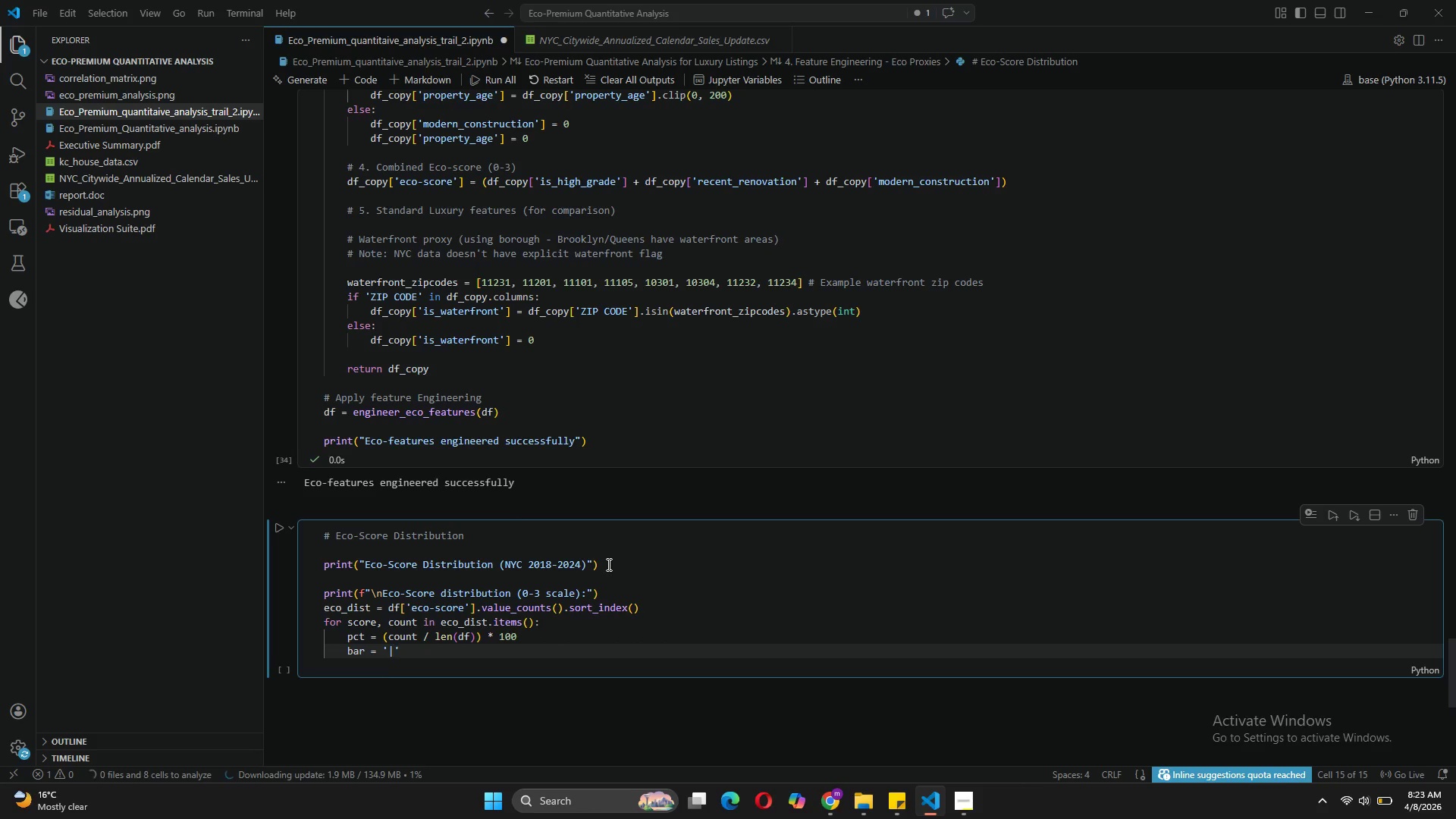 
key(ArrowRight)
 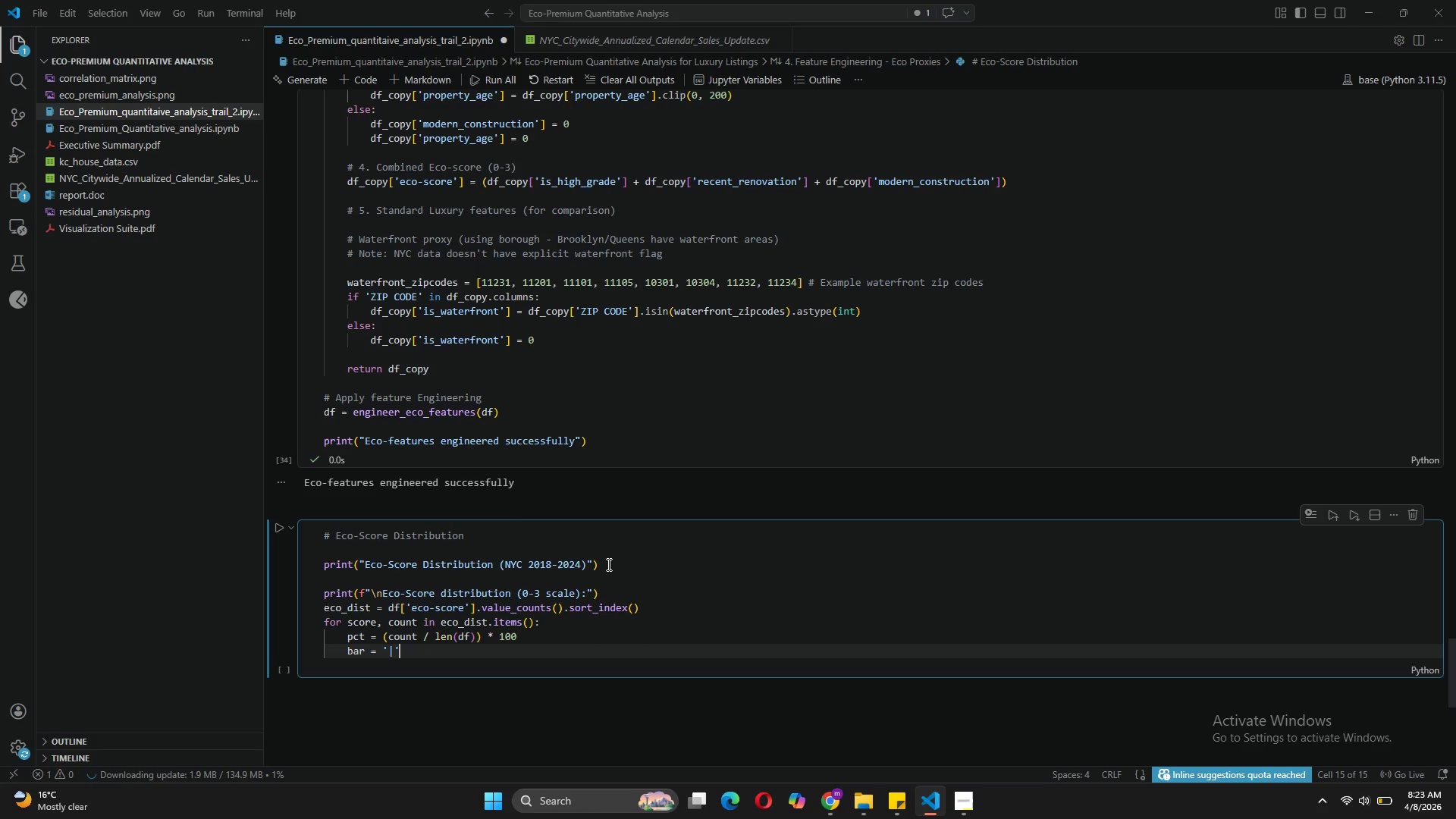 
type( * int(pct / 2)
 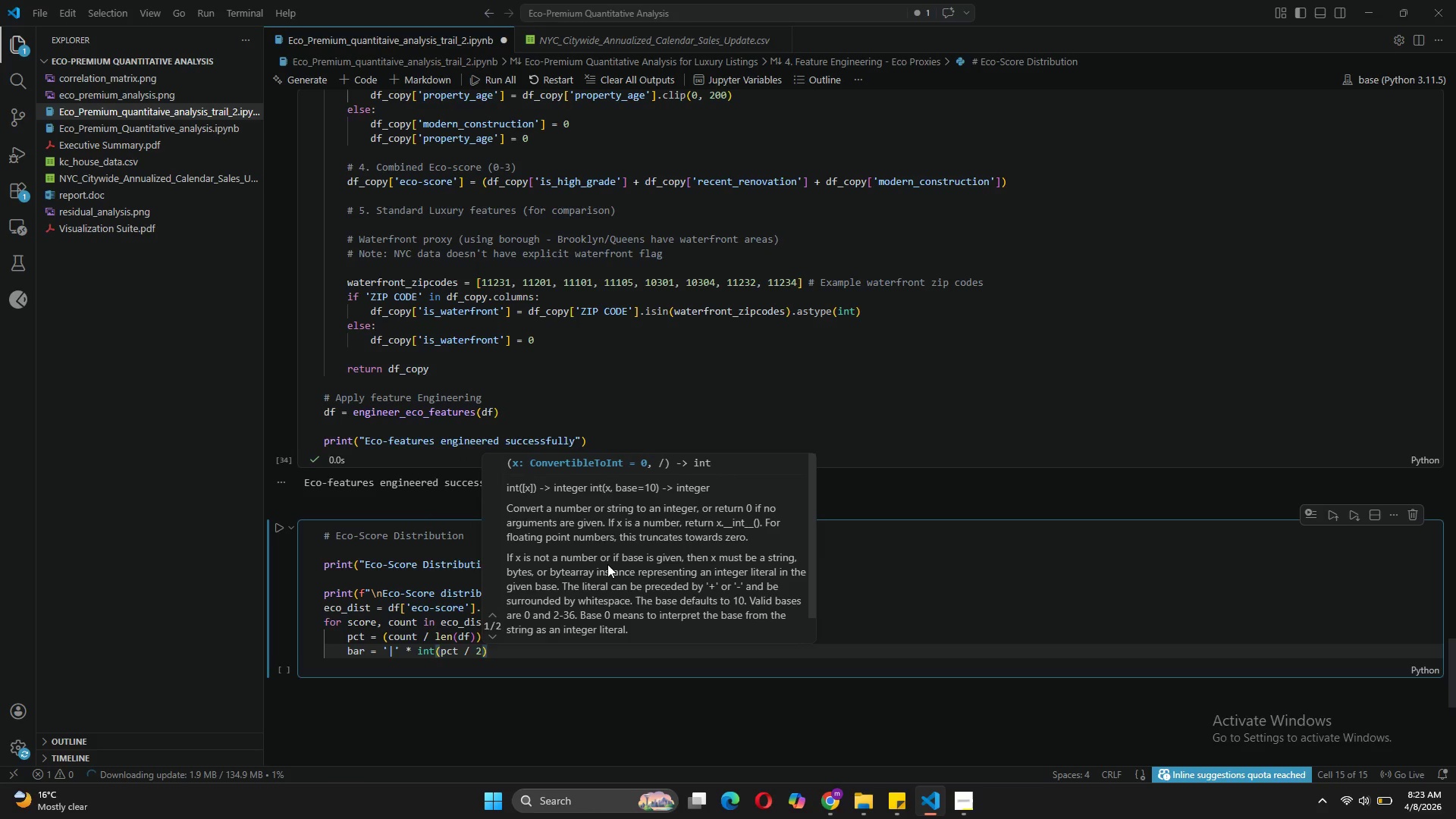 
left_click([488, 648])
 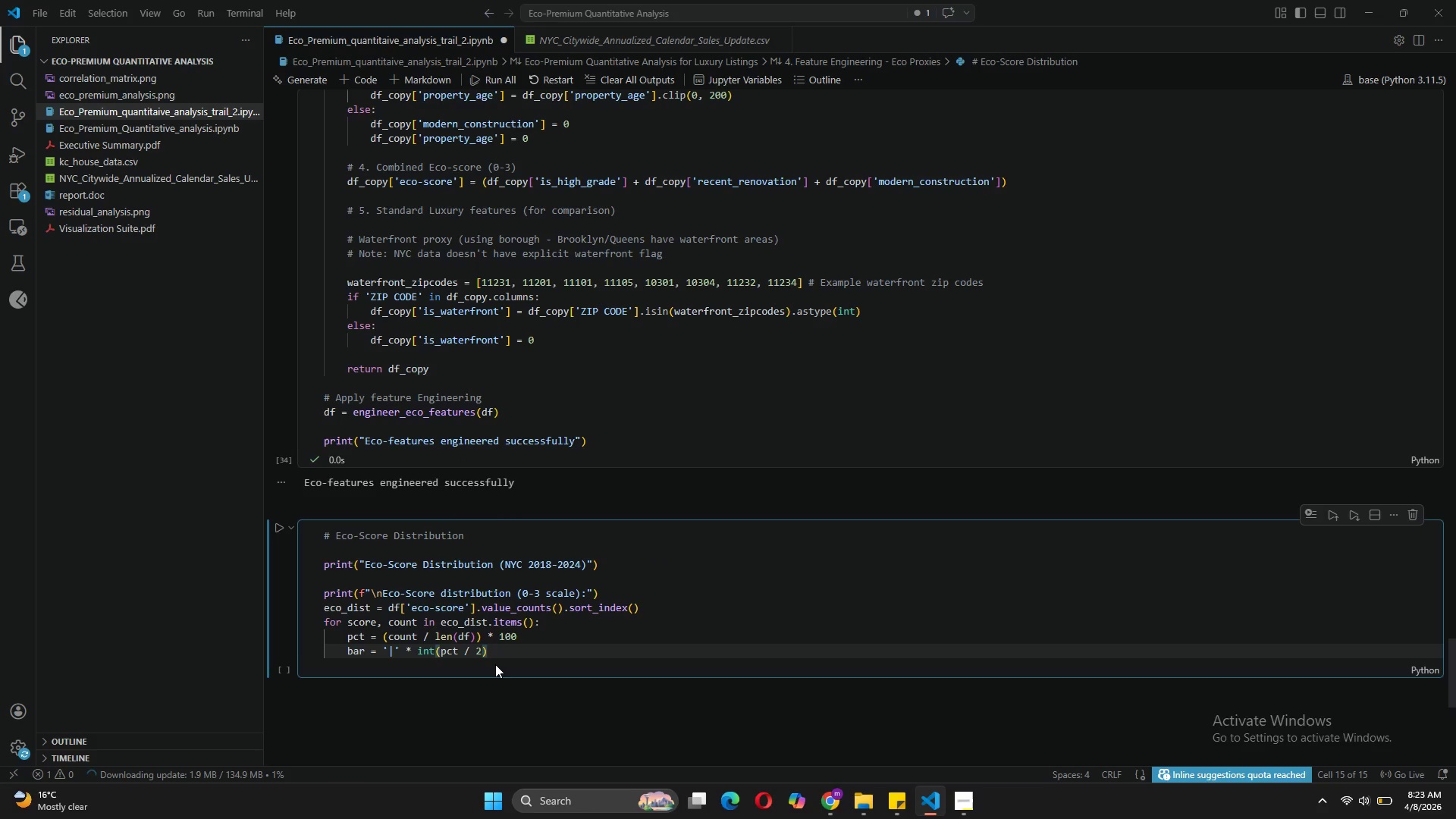 
key(Enter)
 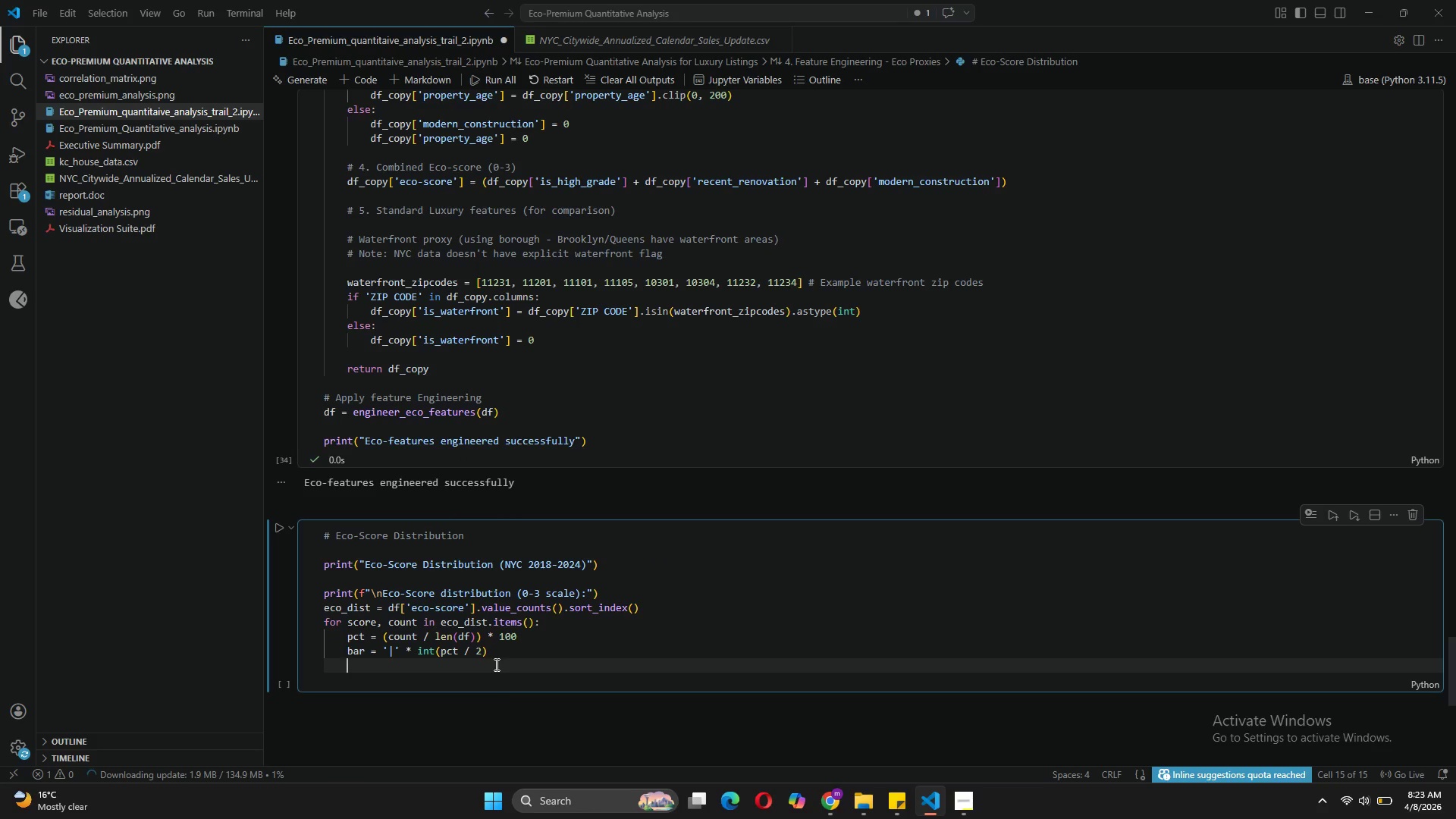 
type(print(f" D)
key(Backspace)
type(Score {score)
 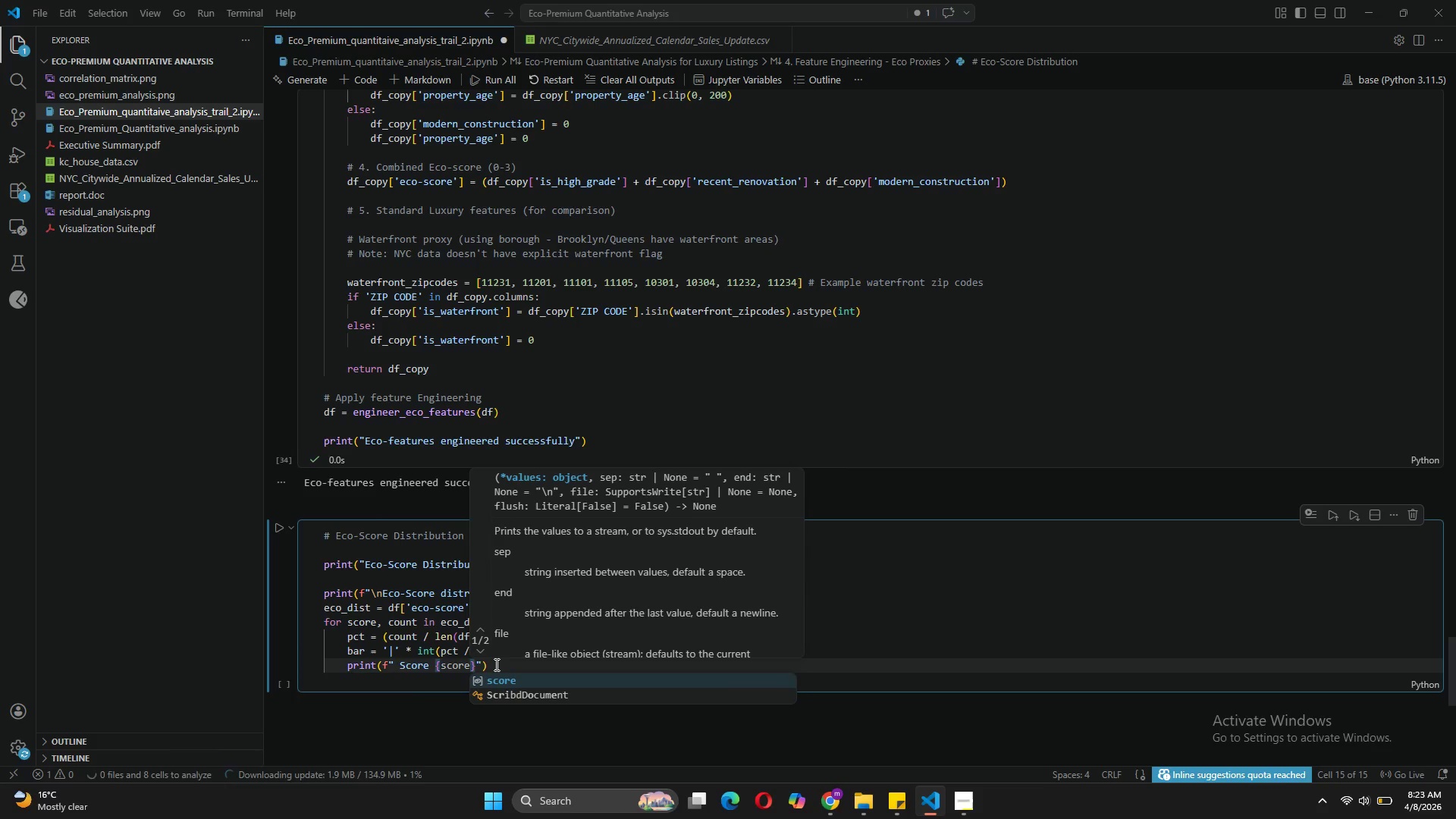 
key(ArrowRight)
 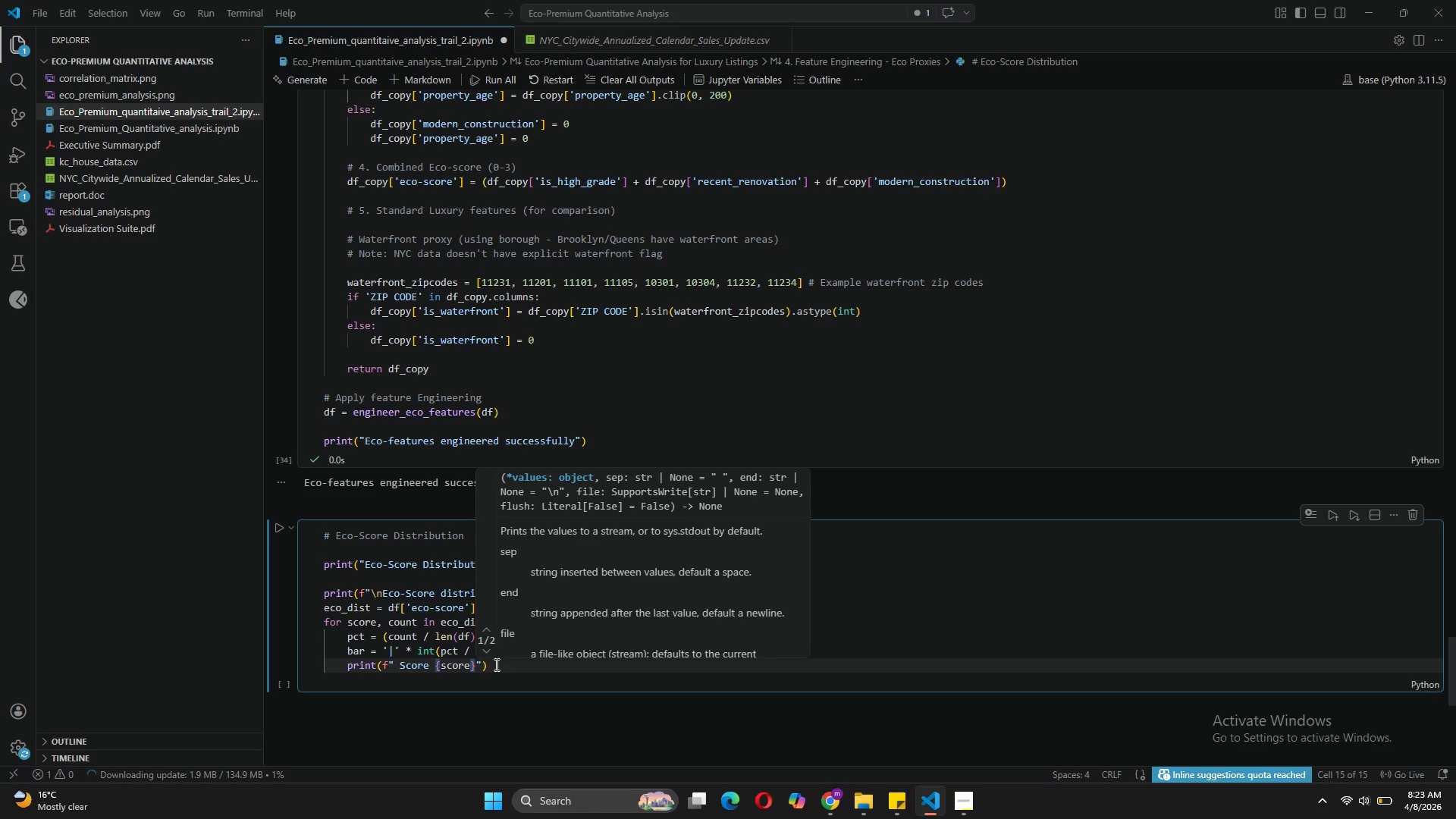 
type(: {count:>)
 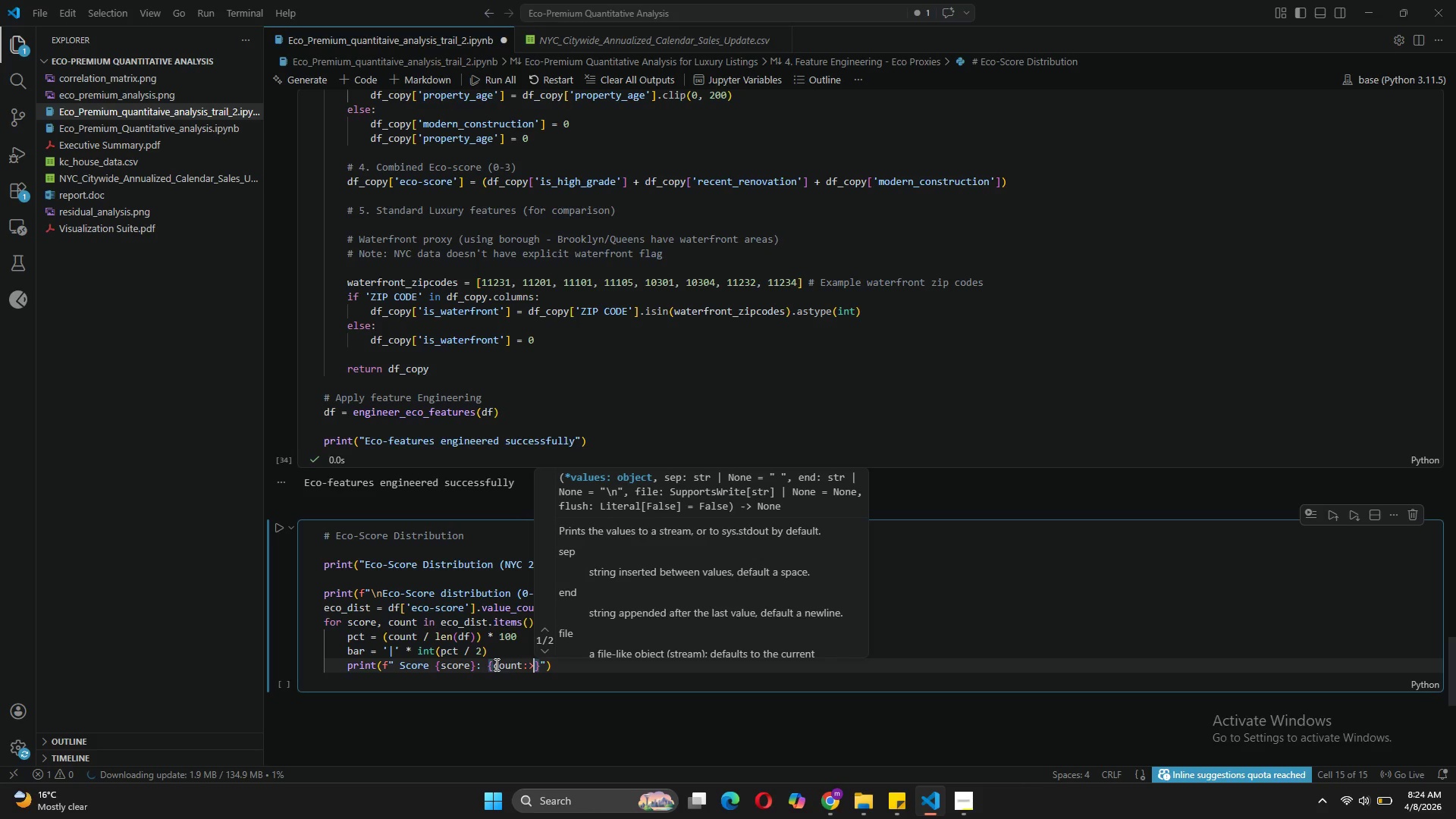 
wait(5.2)
 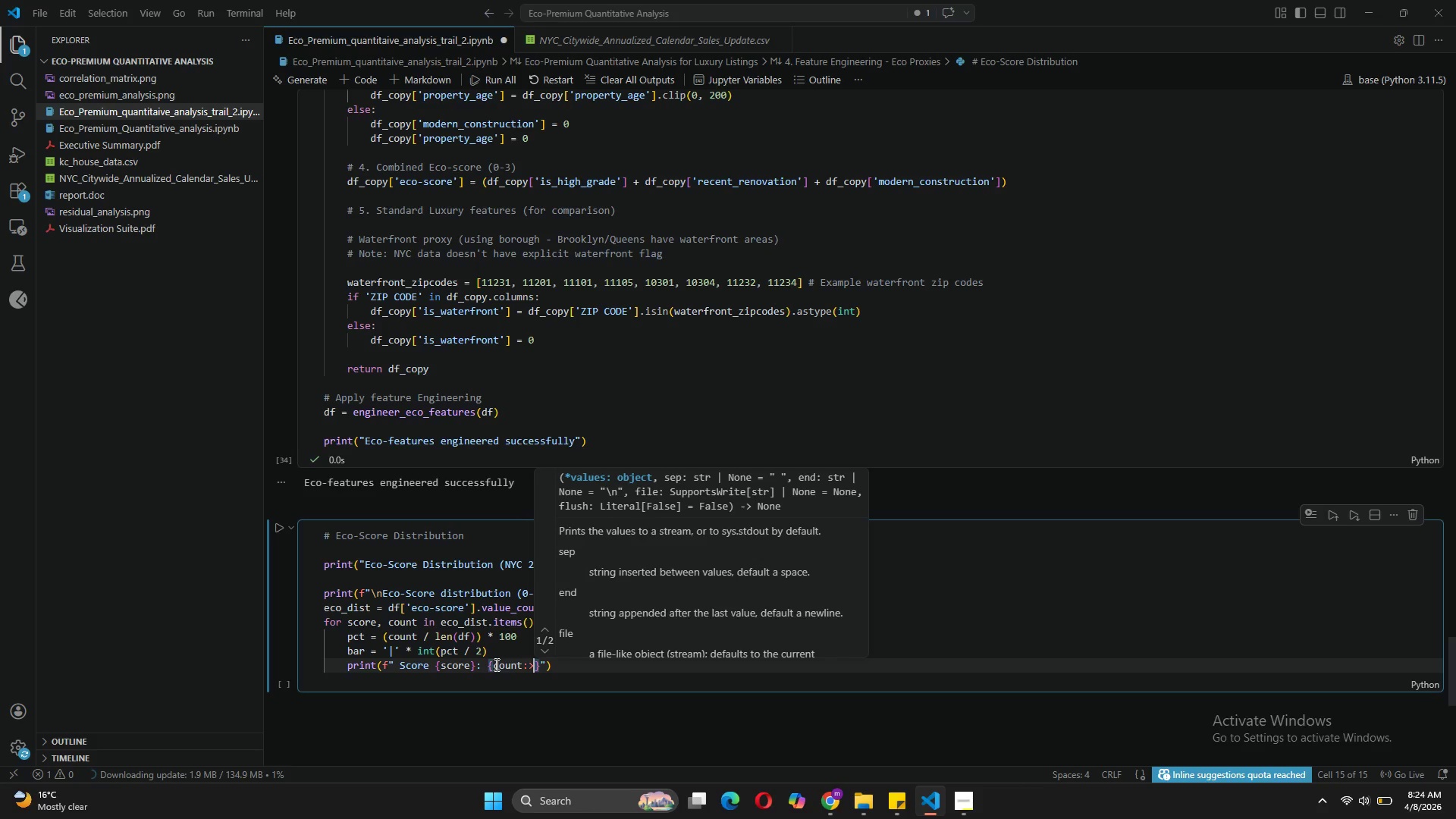 
key(6)
 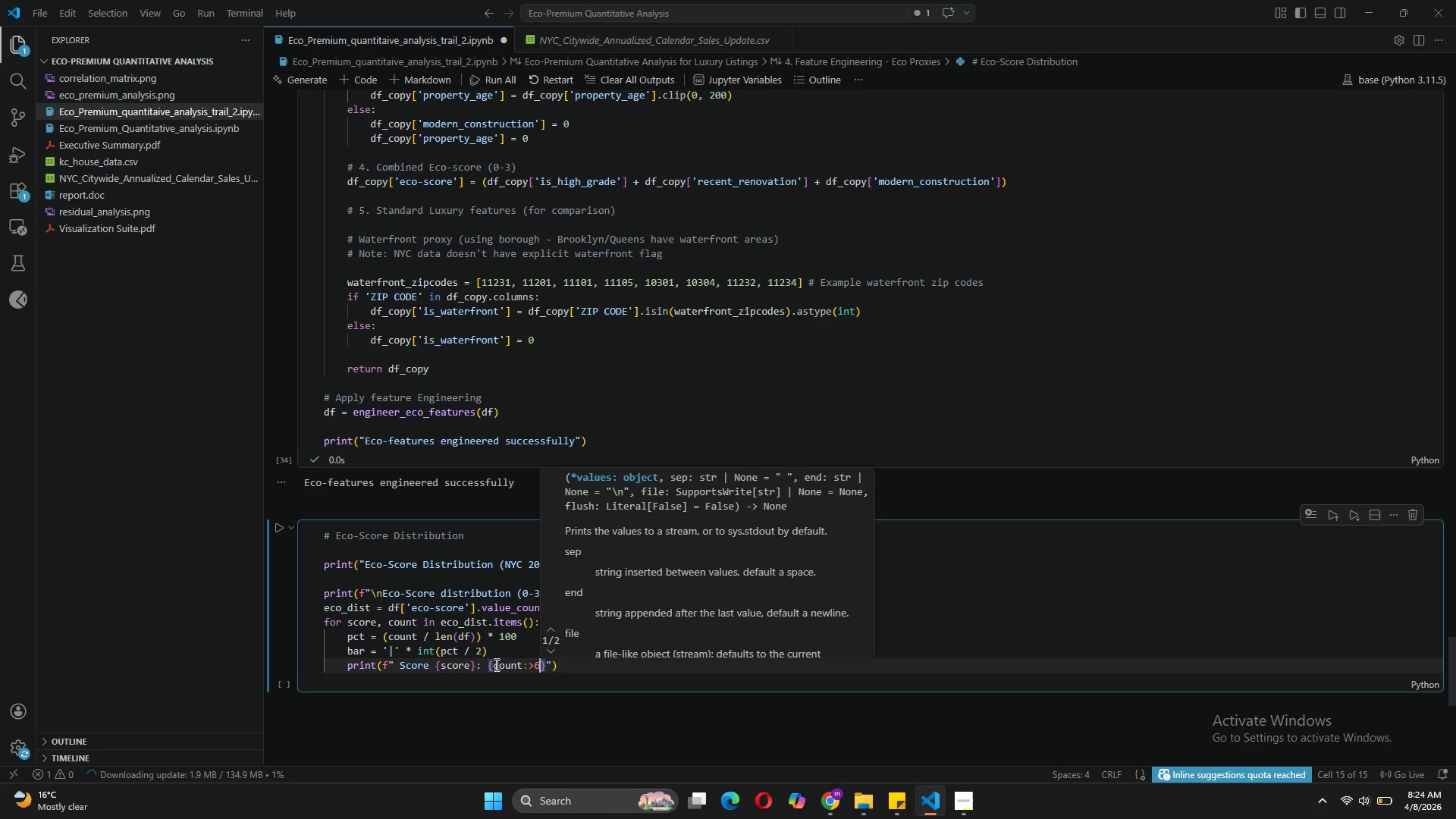 
key(Comma)
 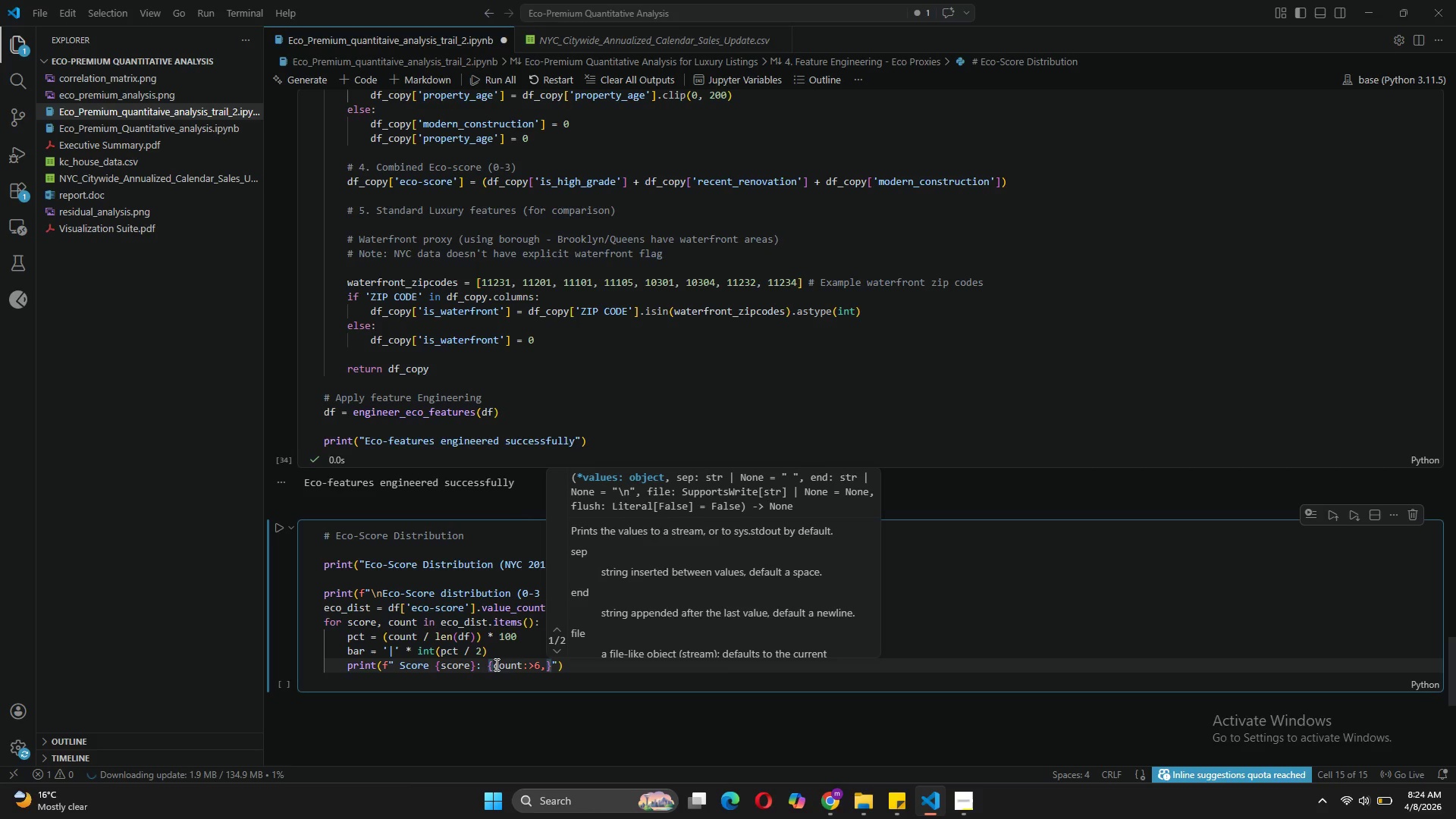 
key(ArrowRight)
 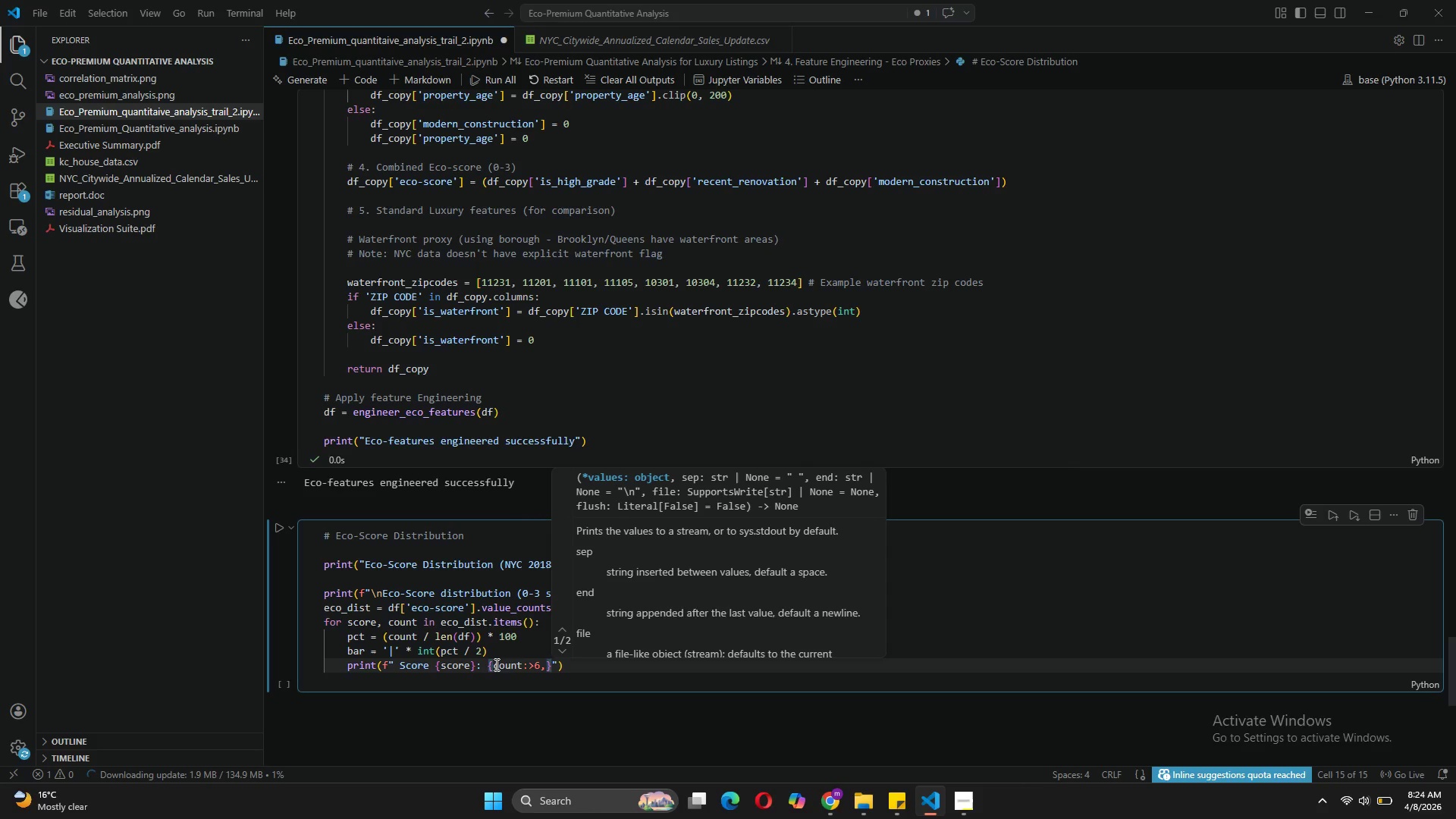 
type( properties ({pct)
 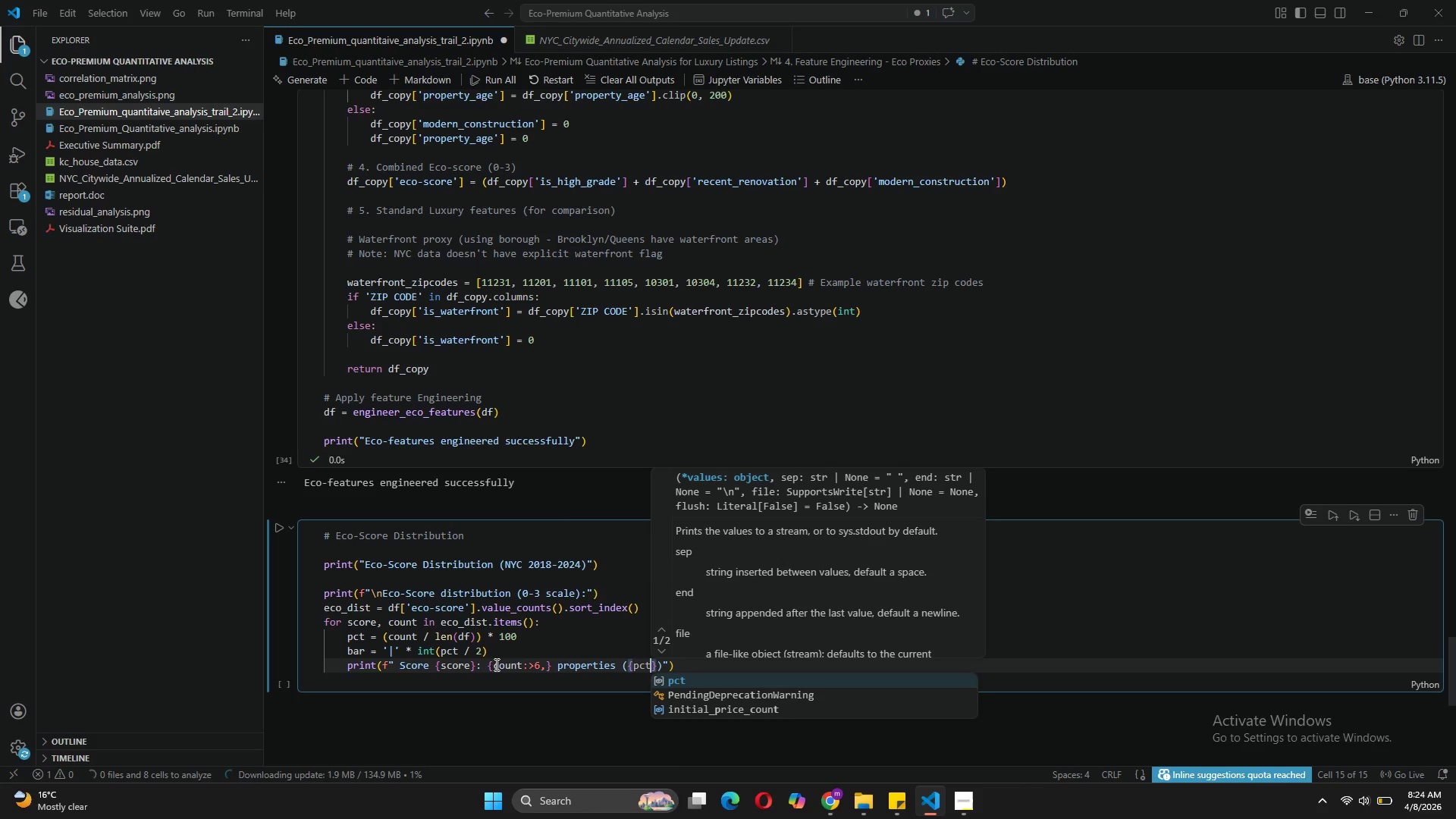 
wait(35.28)
 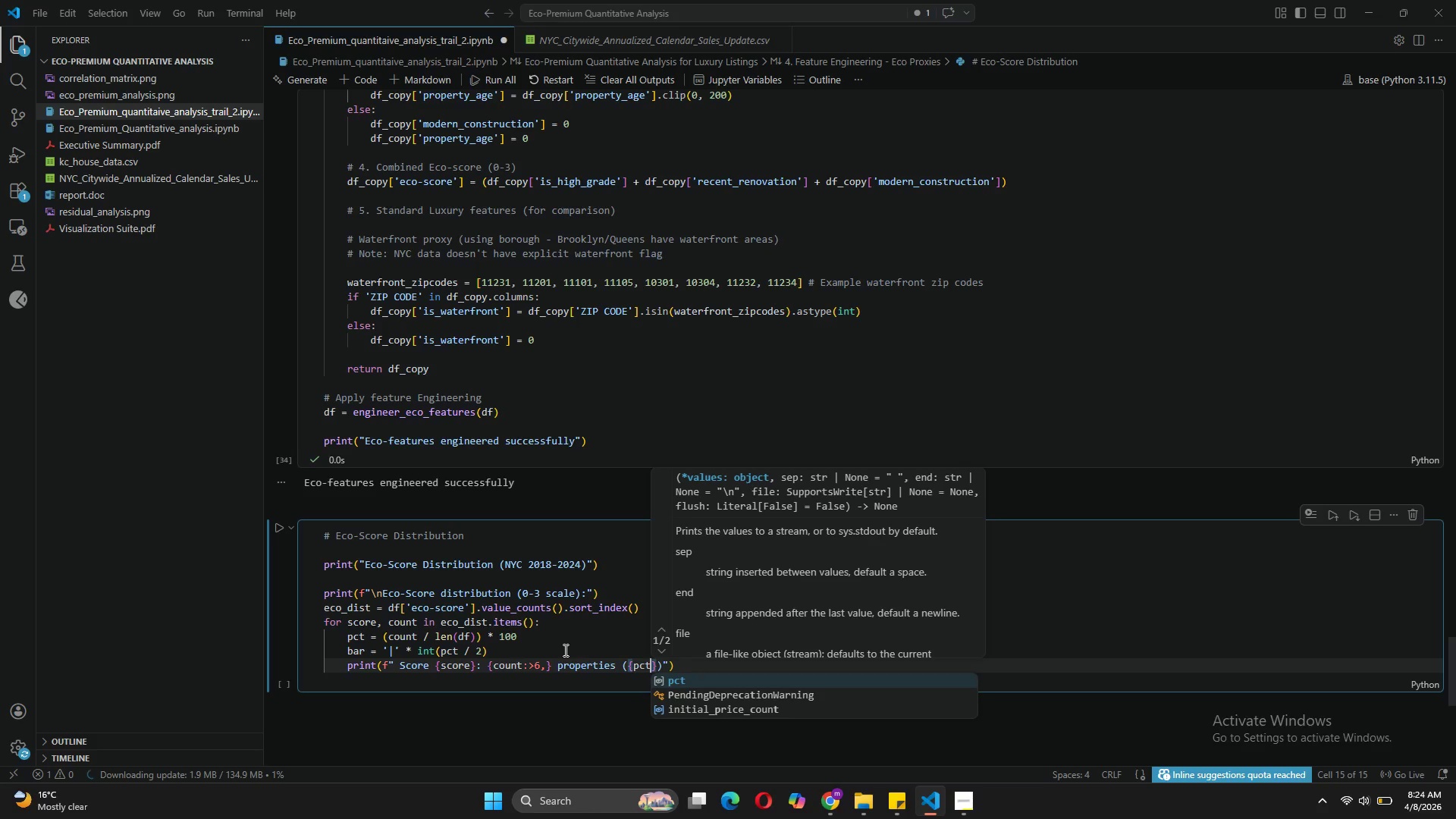 
left_click([605, 635])
 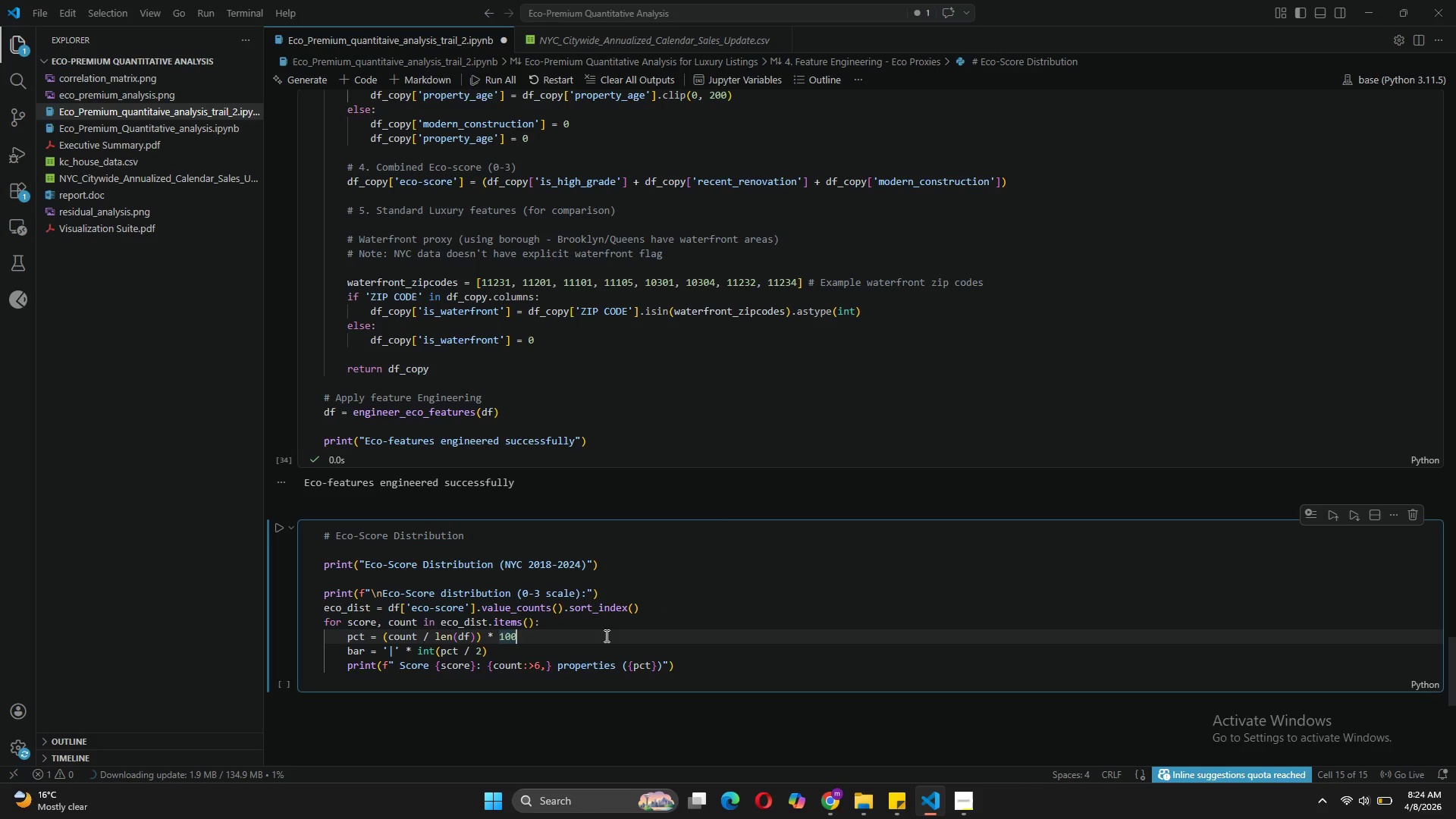 
left_click([605, 635])
 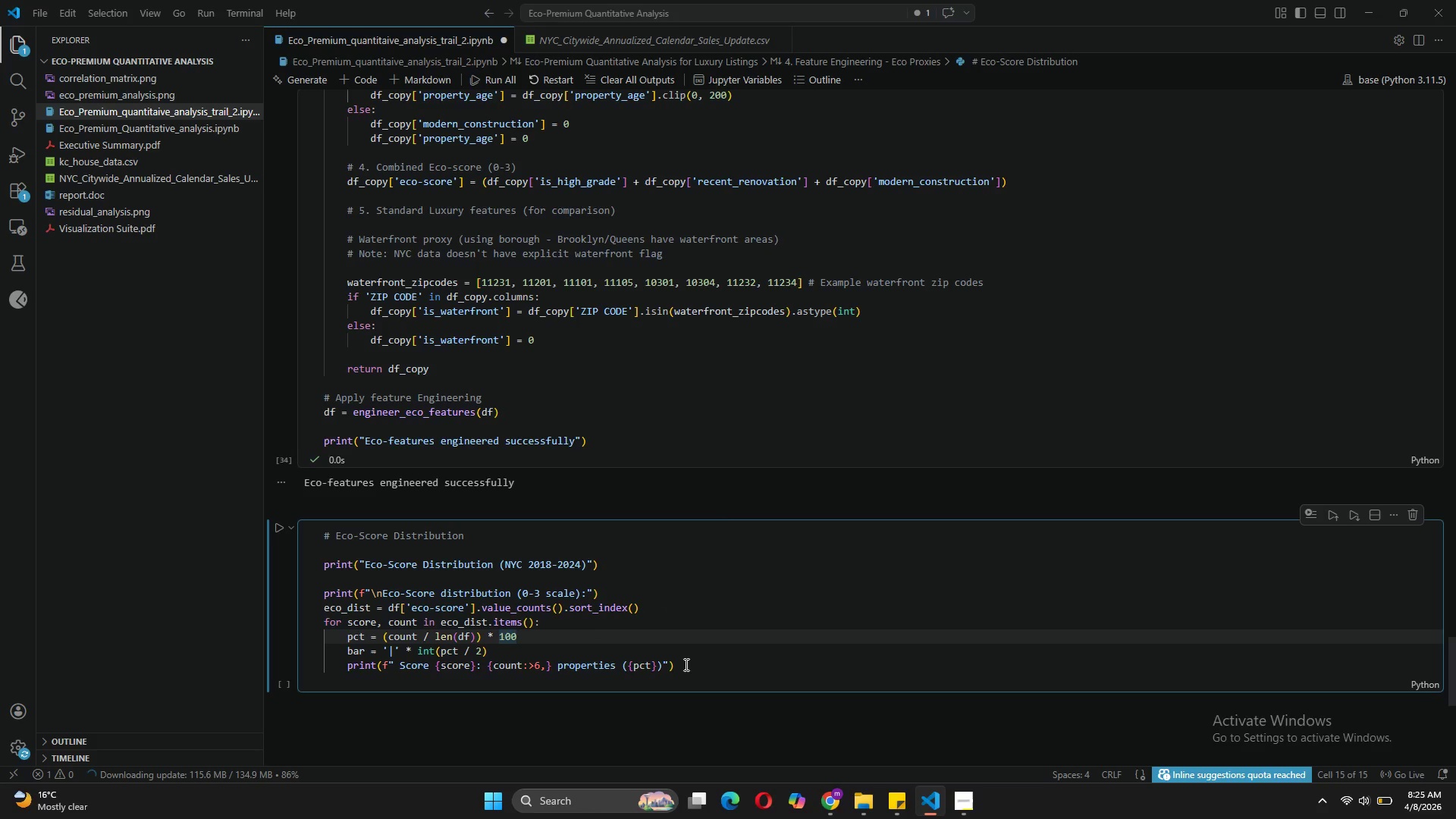 
wait(6.92)
 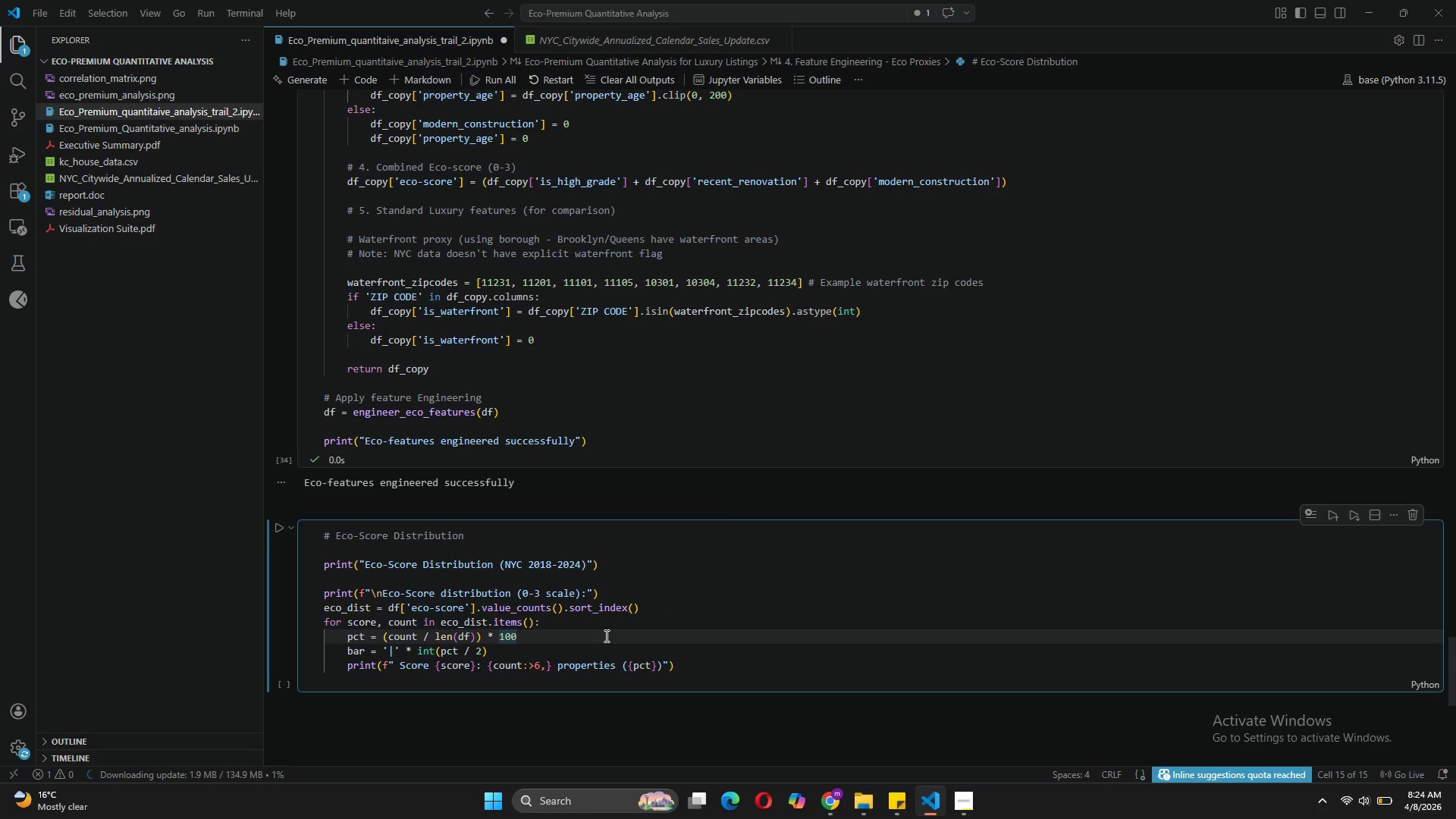 
left_click([651, 664])
 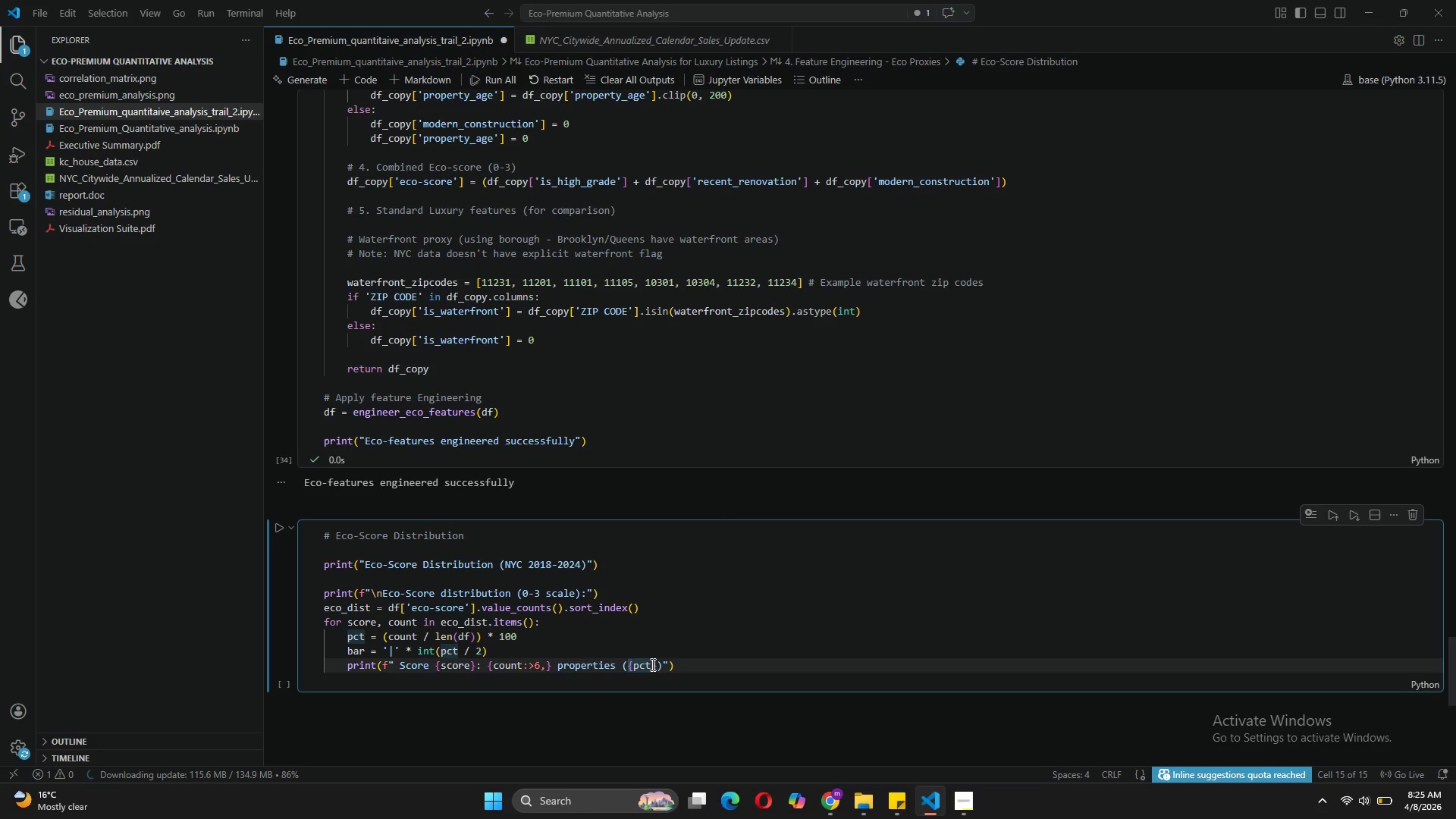 
key(Shift+Semicolon)
 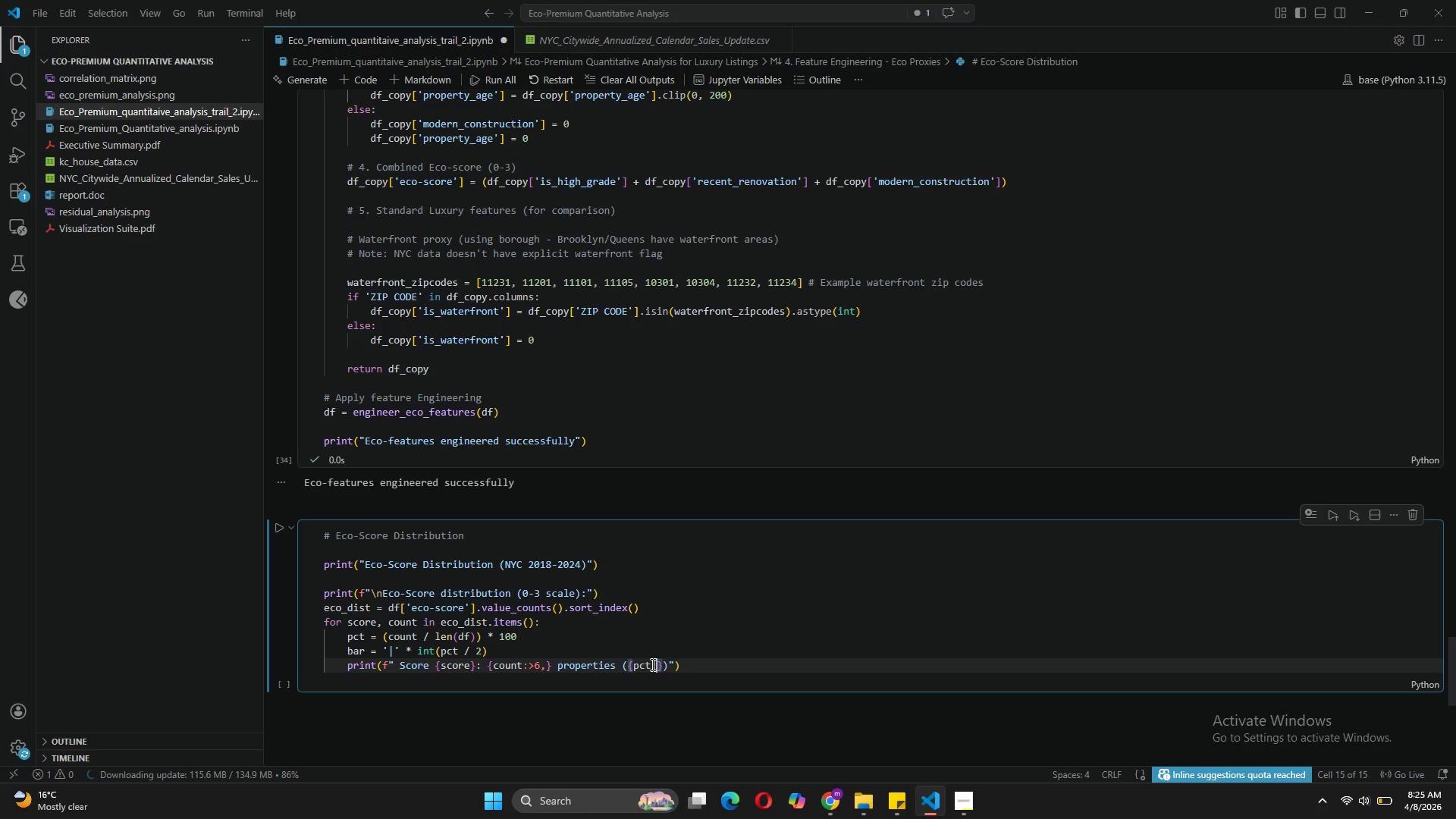 
key(Space)
 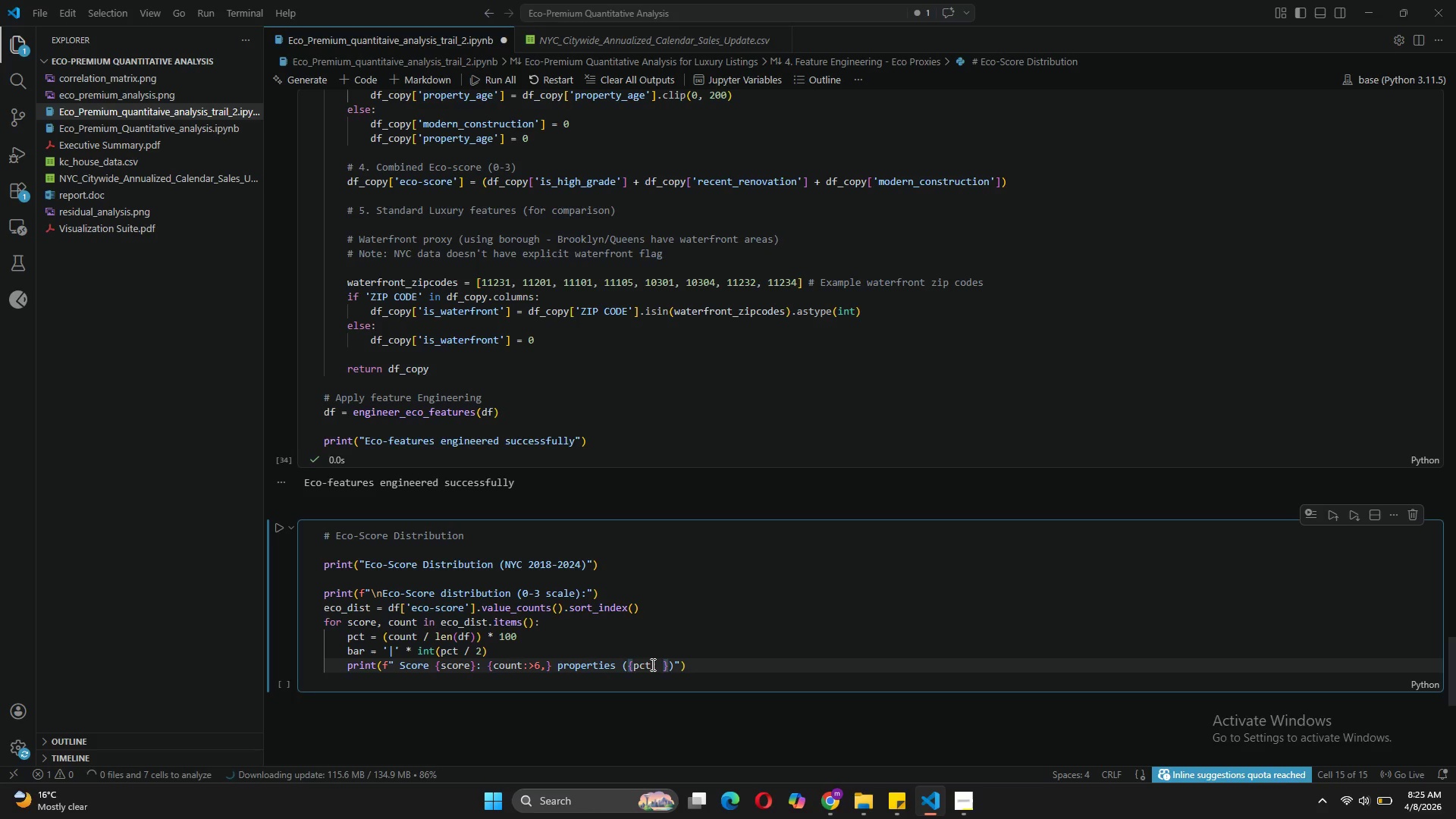 
key(Shift+Period)
 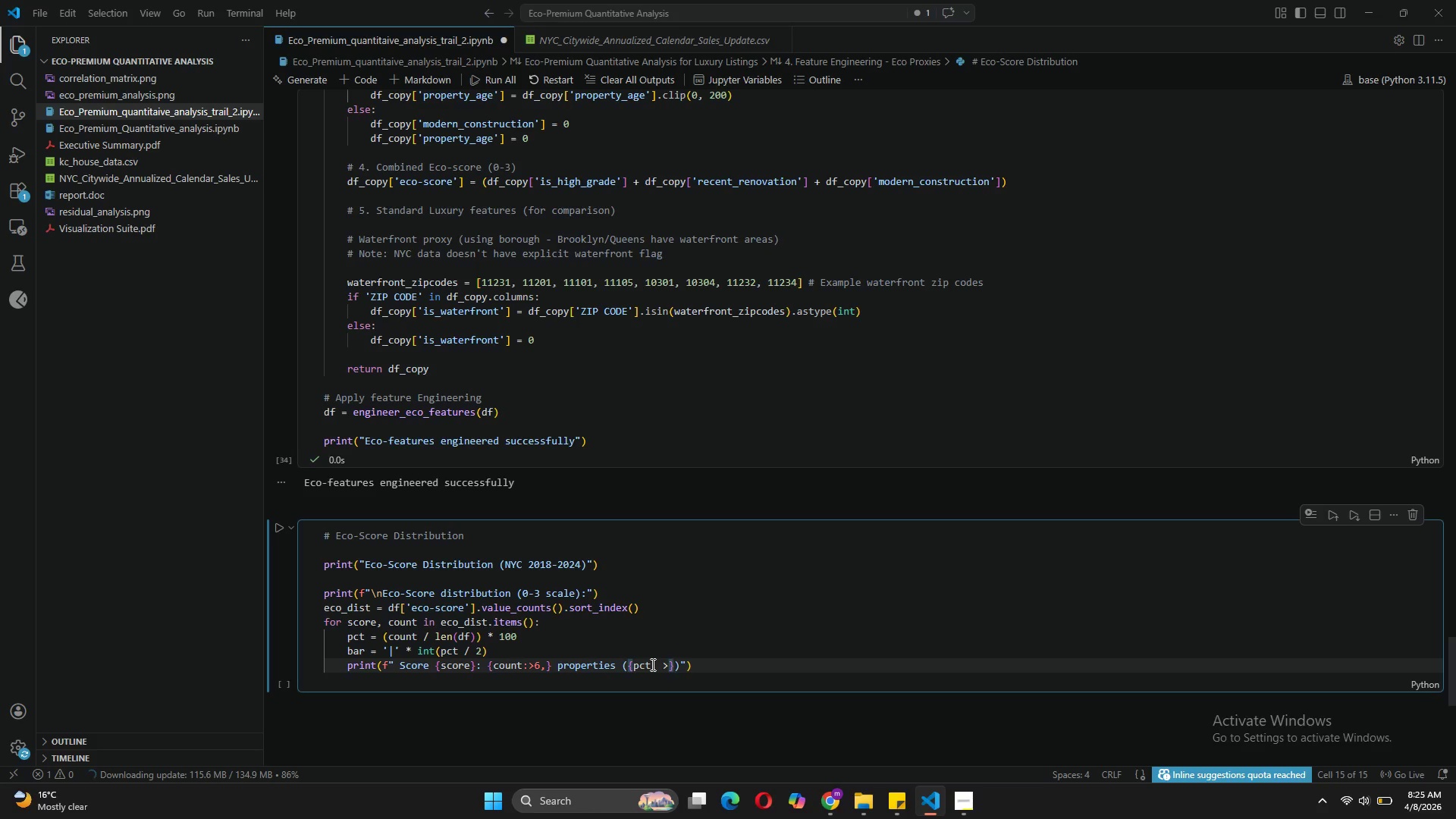 
key(5)
 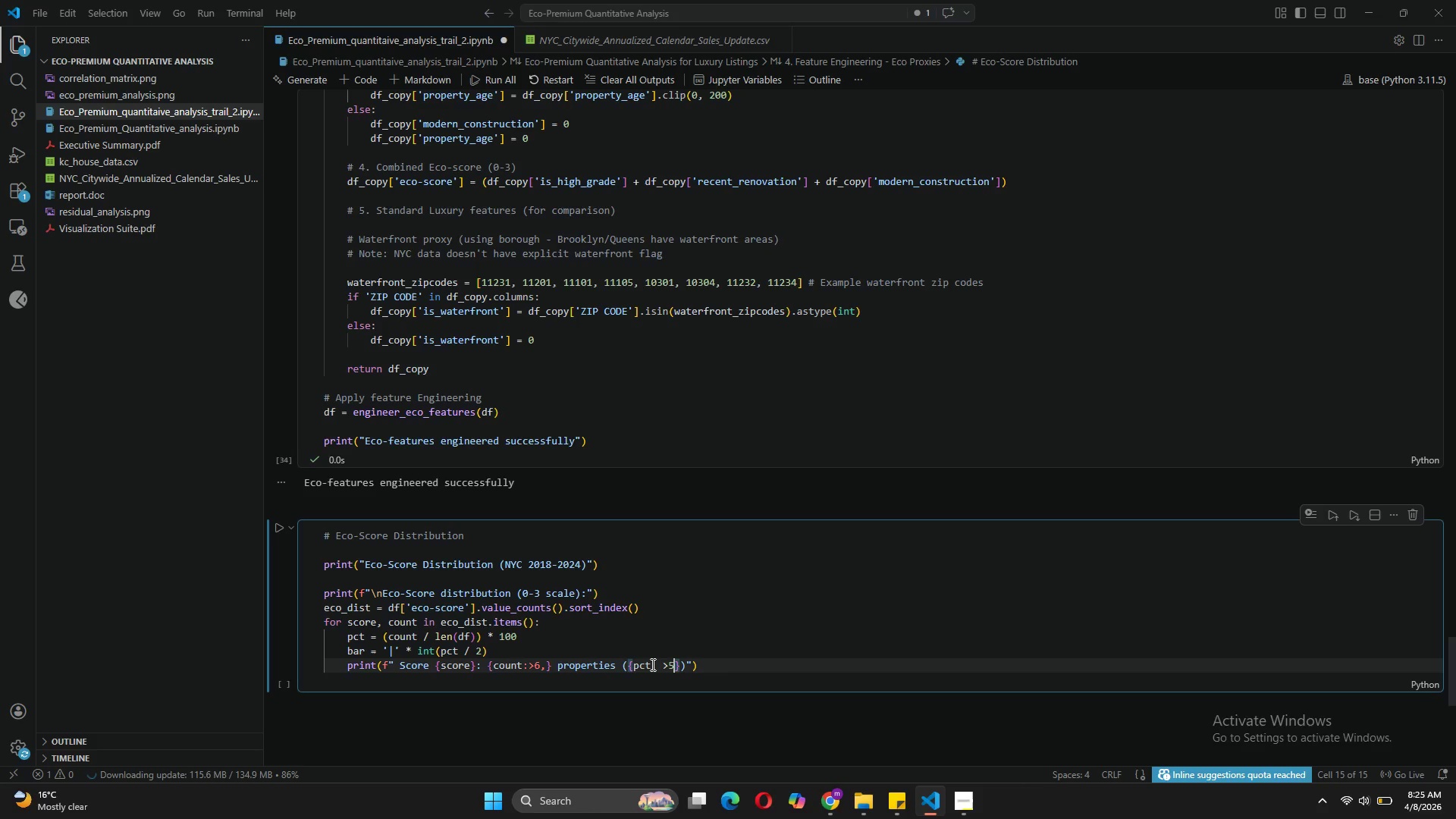 
key(ArrowLeft)
 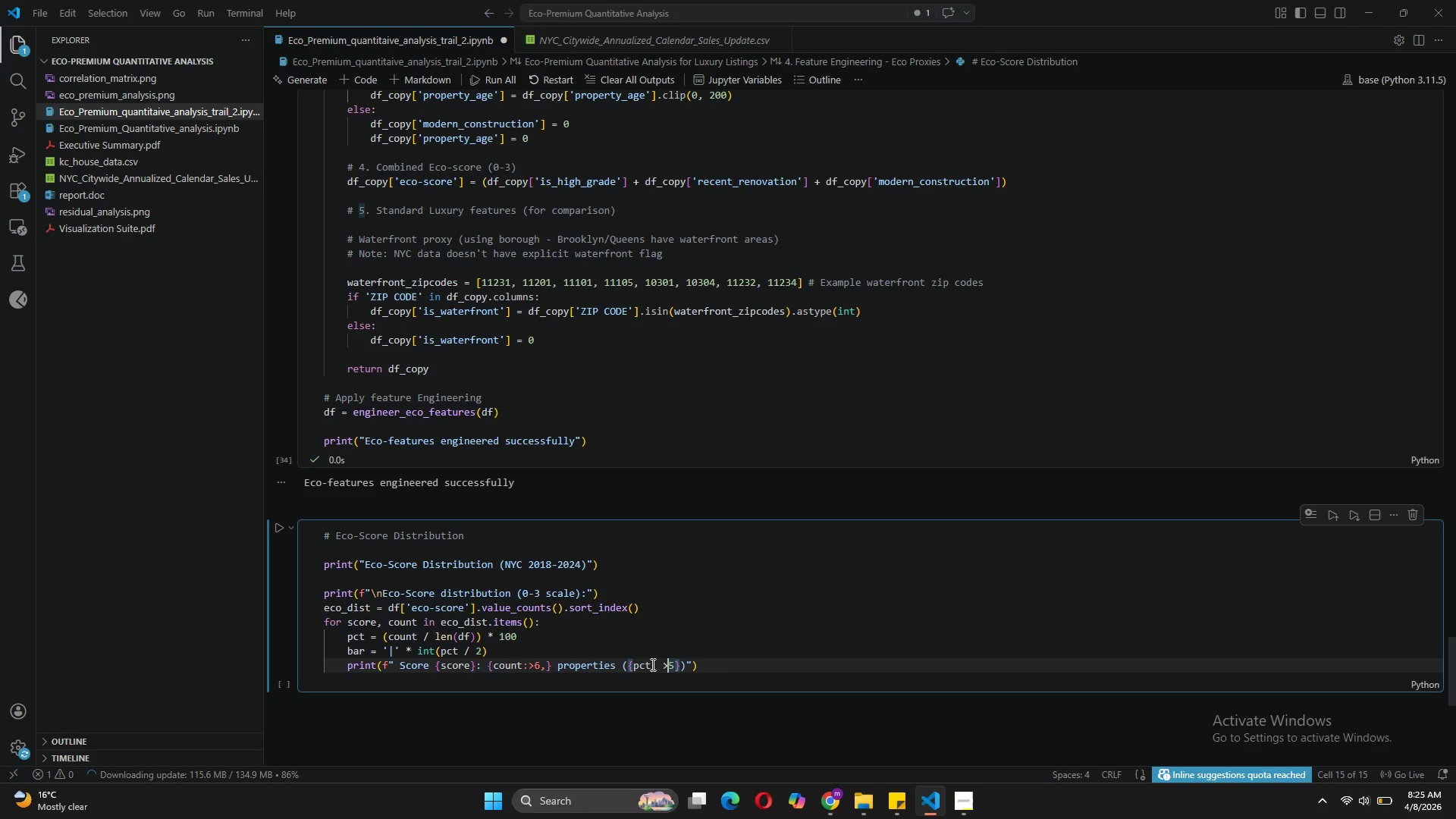 
key(ArrowLeft)
 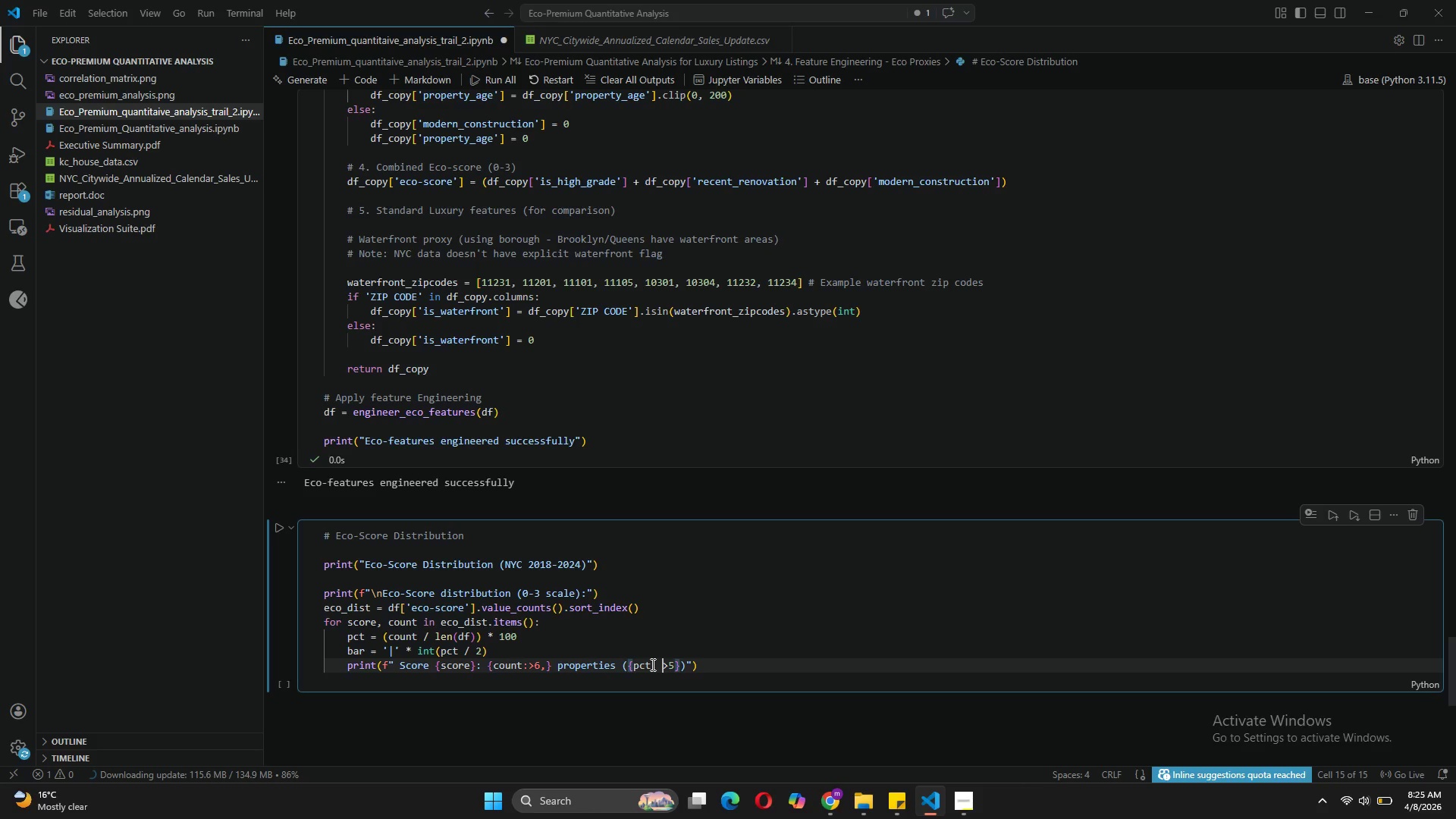 
key(Backspace)
 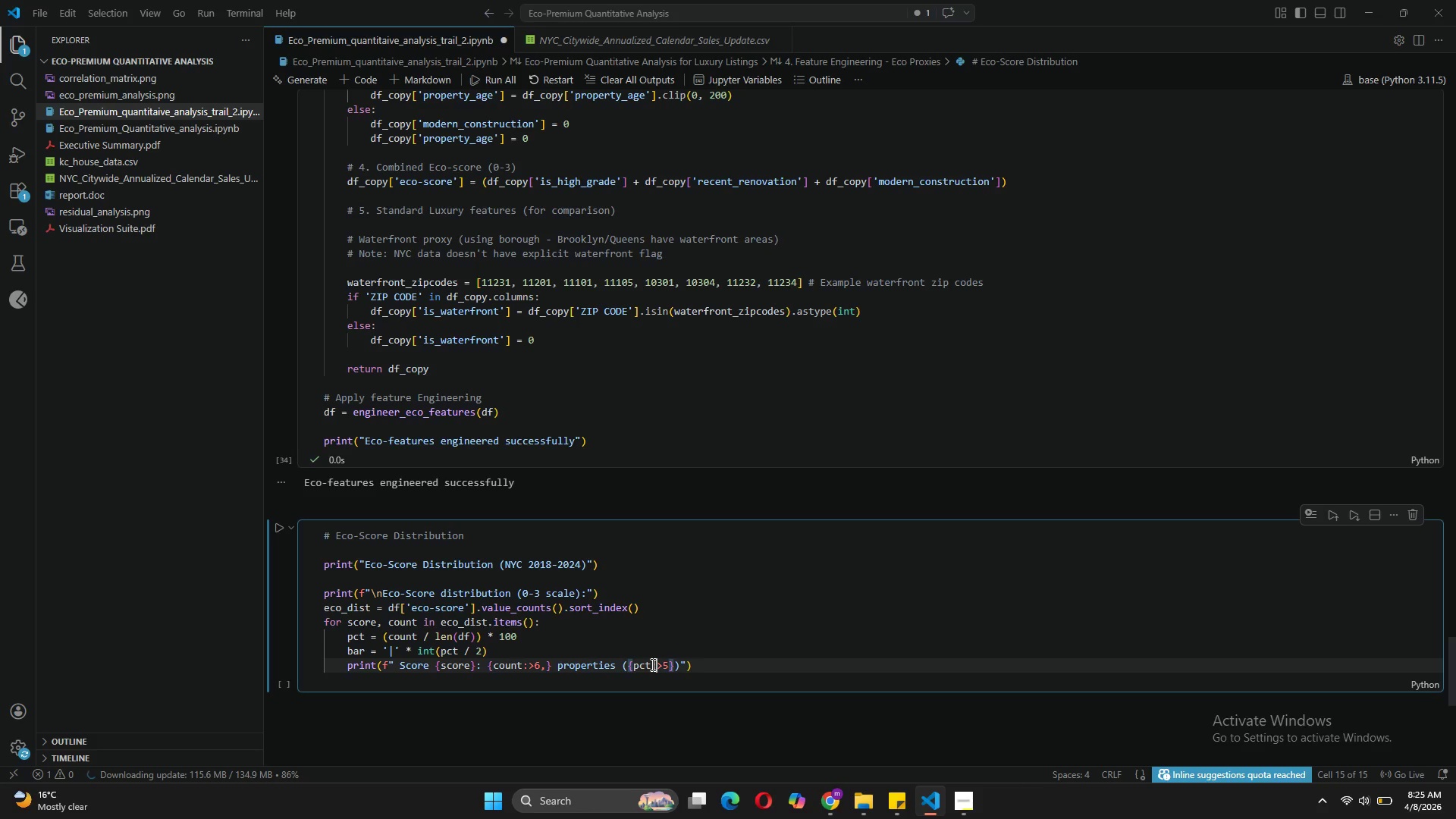 
key(ArrowRight)
 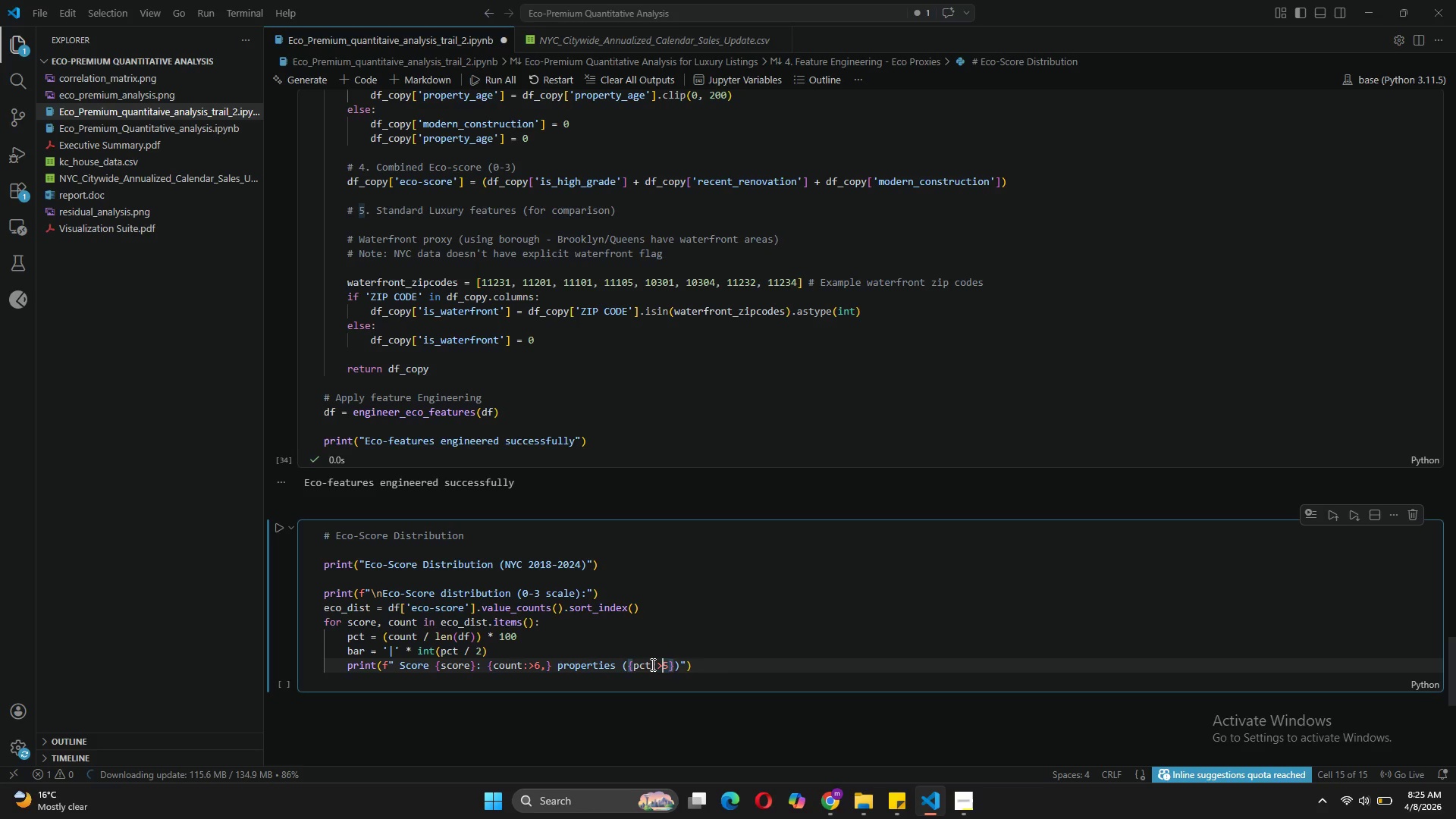 
key(ArrowRight)
 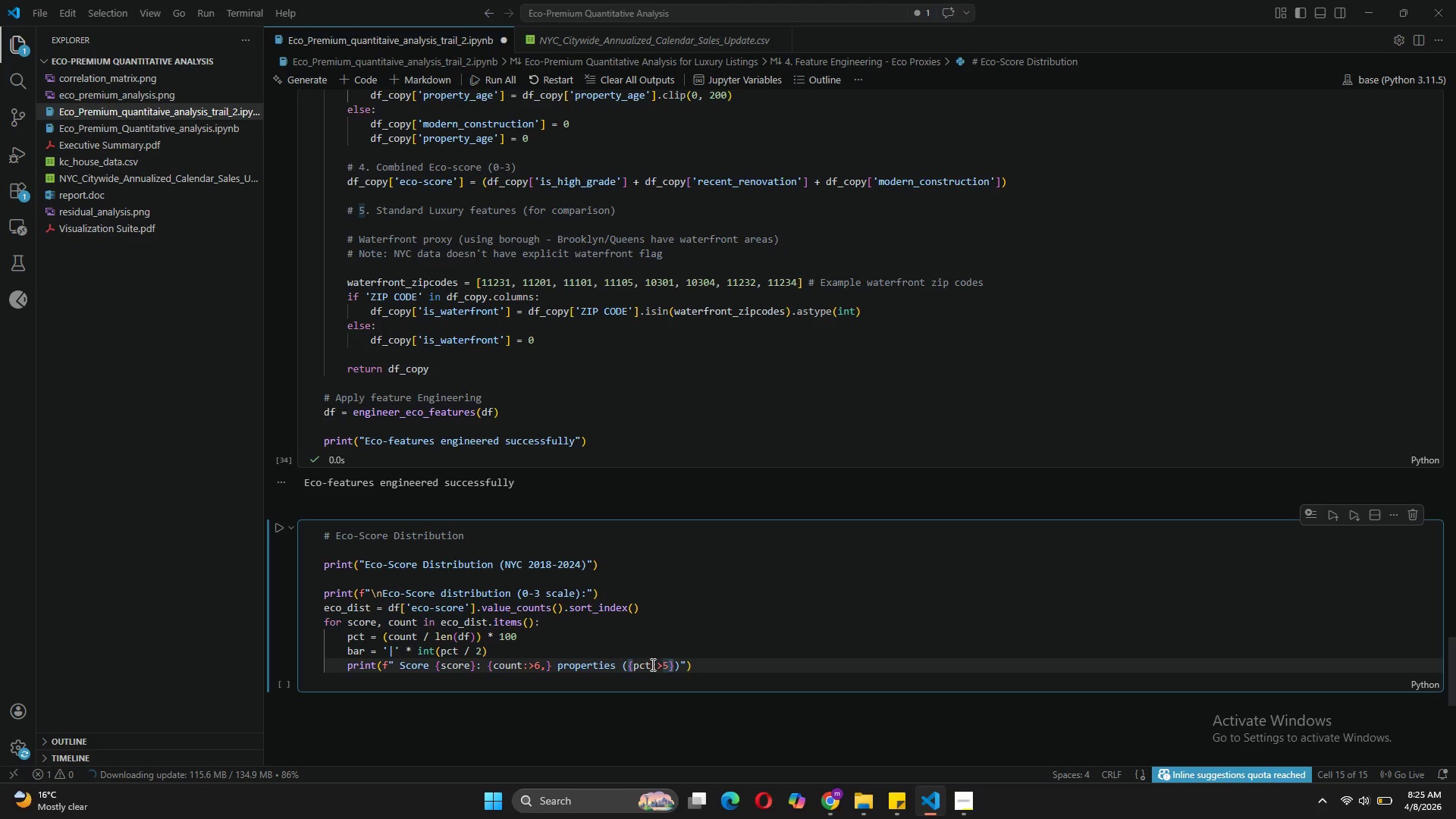 
type(.1f)
 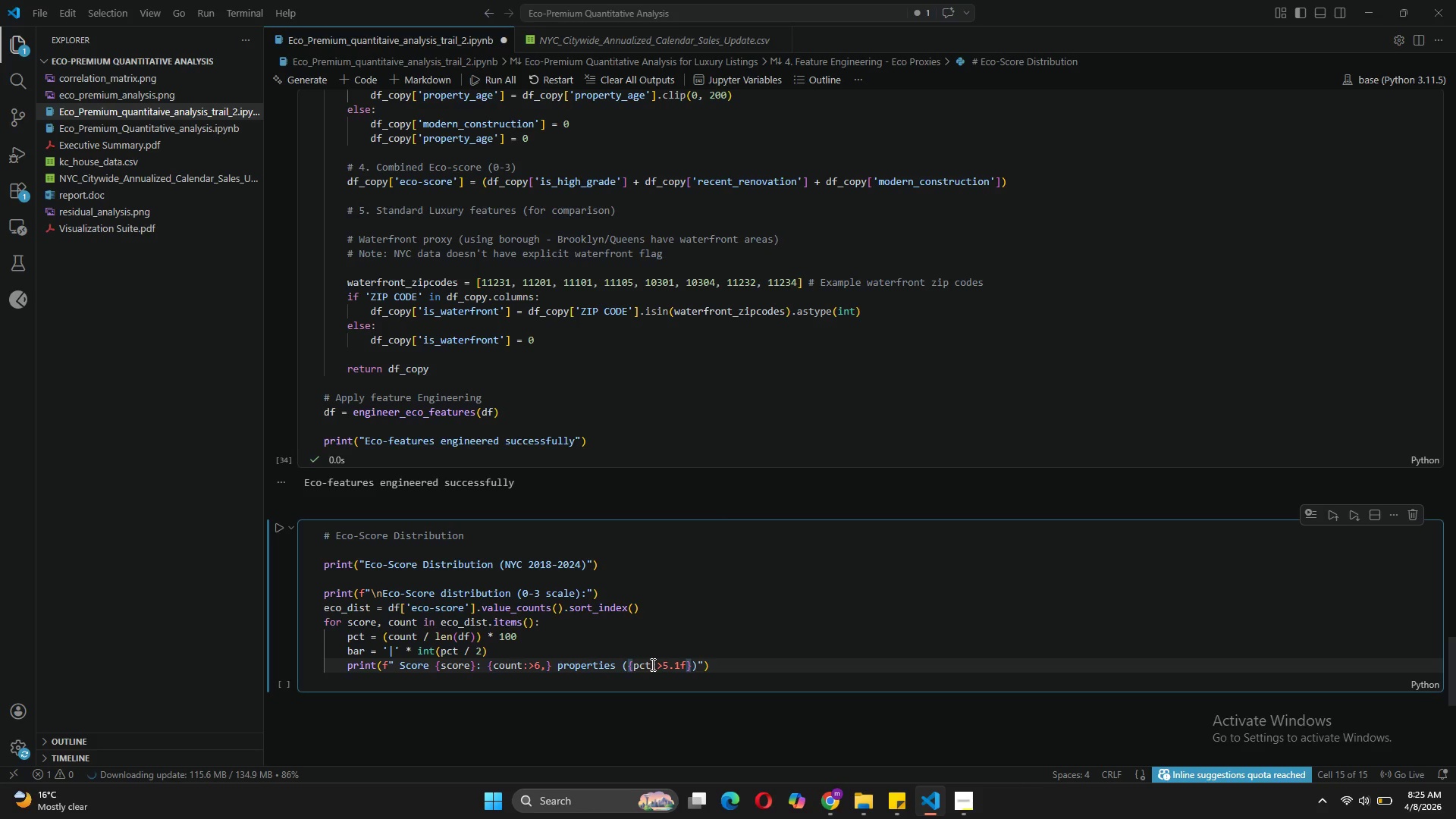 
key(ArrowRight)
 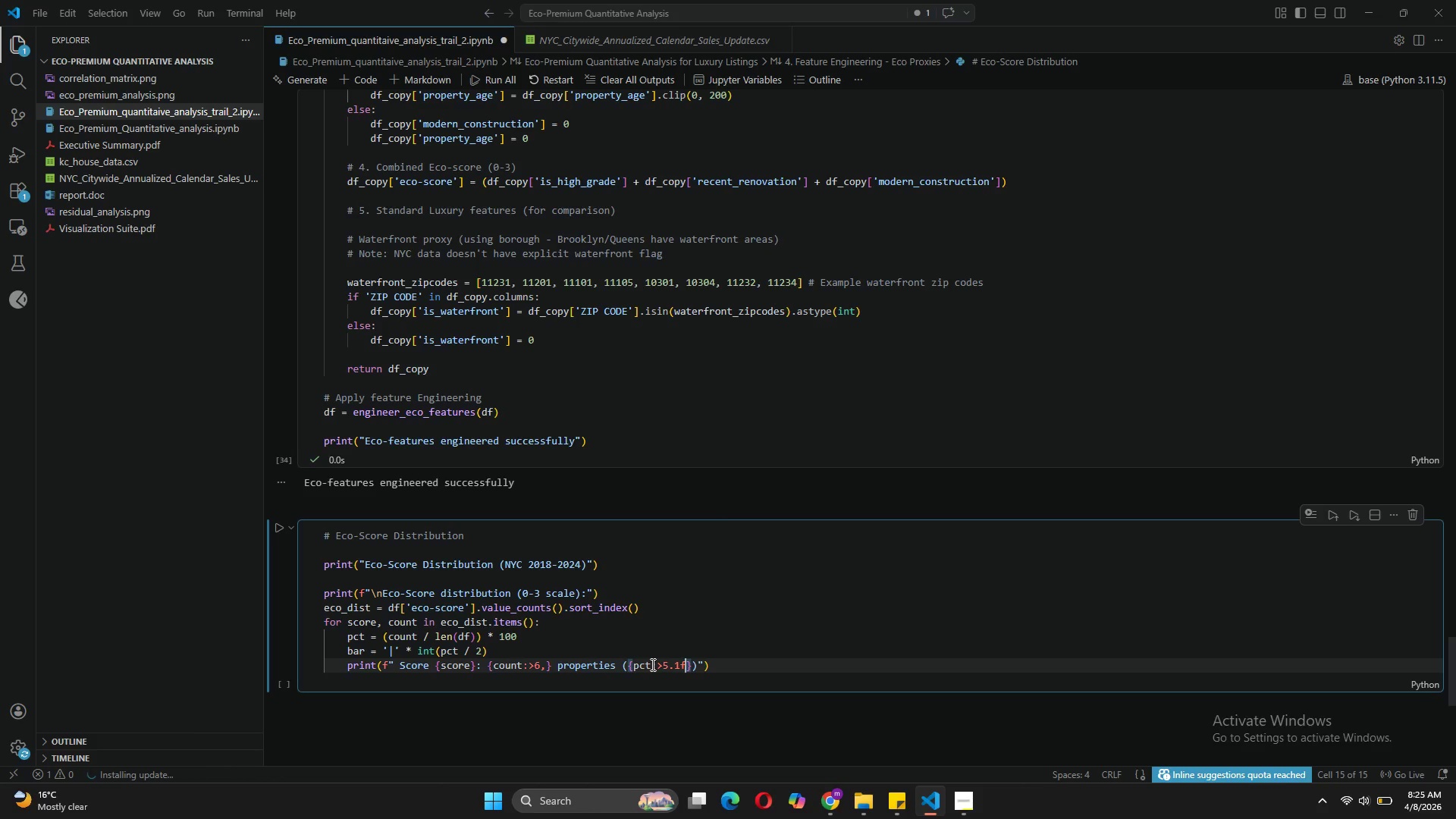 
key(ArrowRight)
 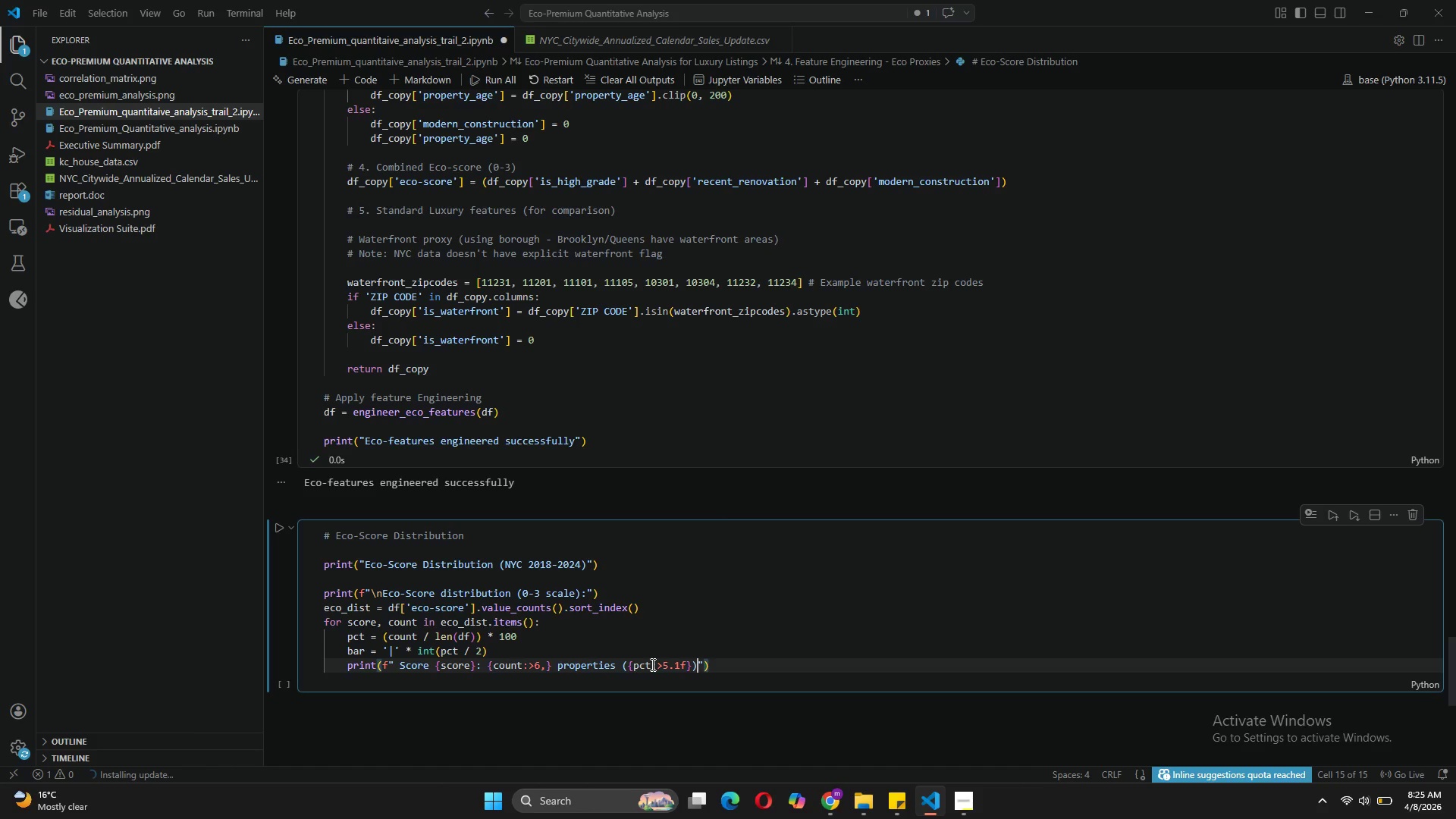 
key(ArrowRight)
 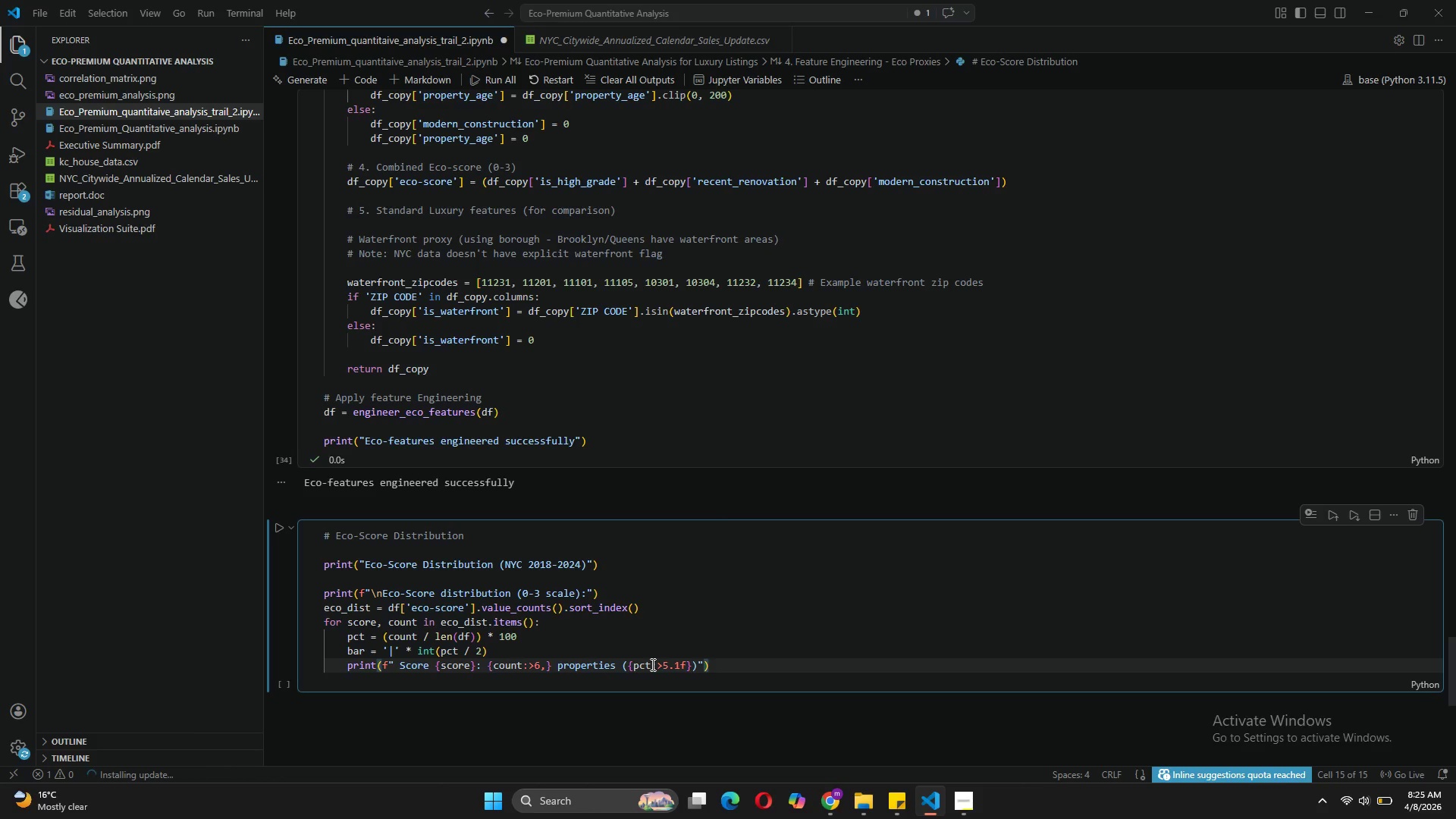 
key(ArrowLeft)
 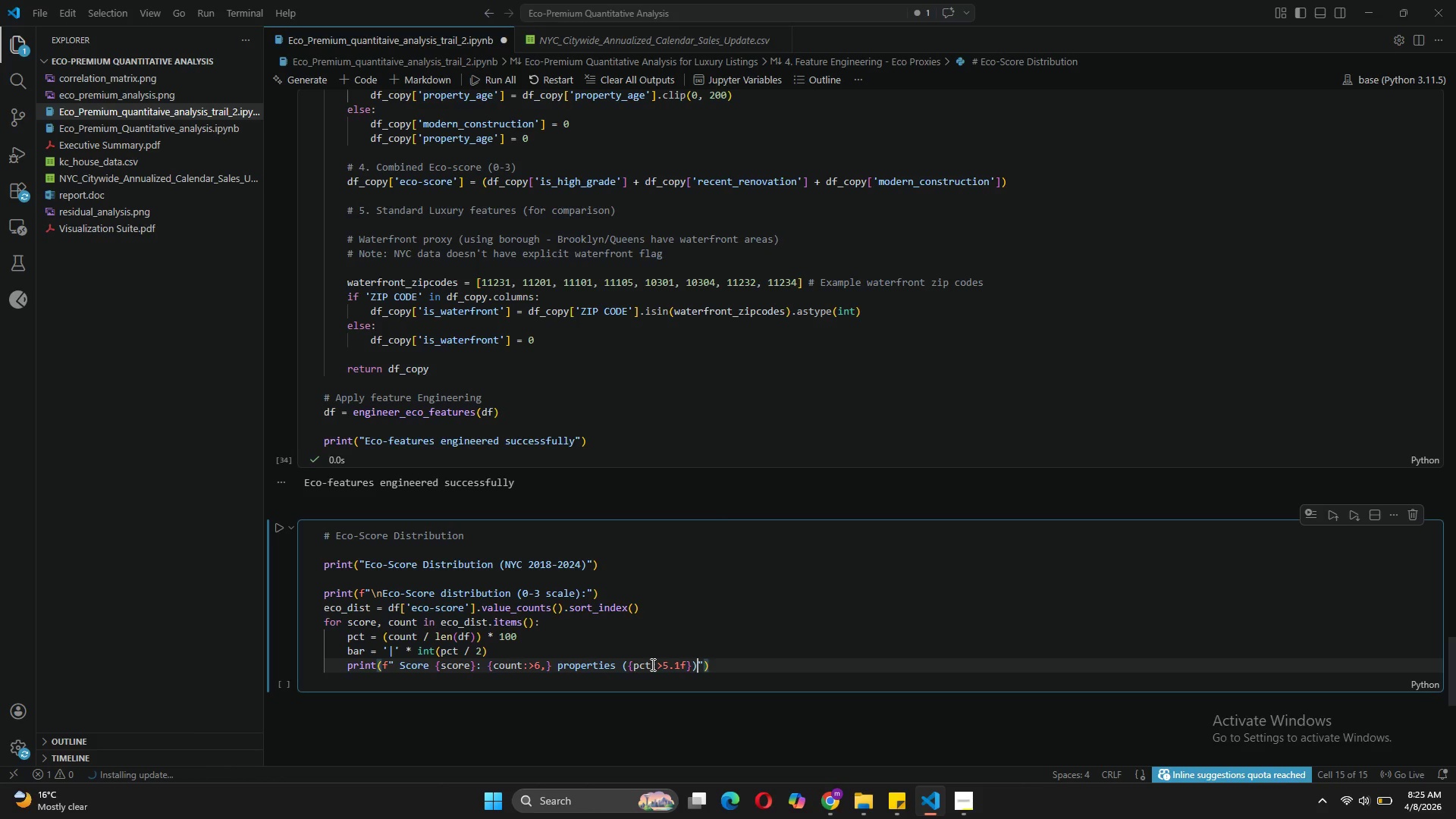 
key(ArrowLeft)
 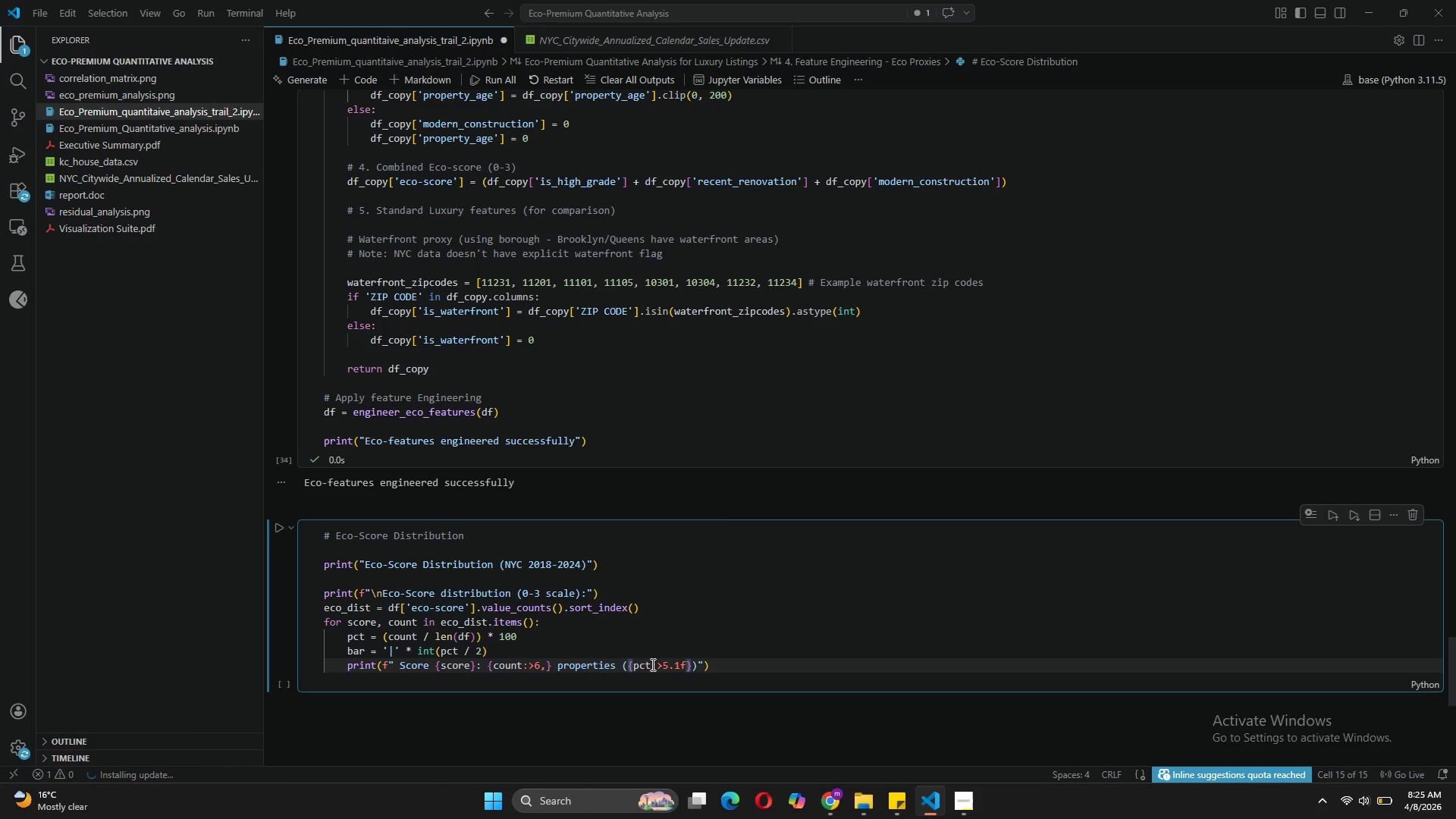 
key(Shift+5)
 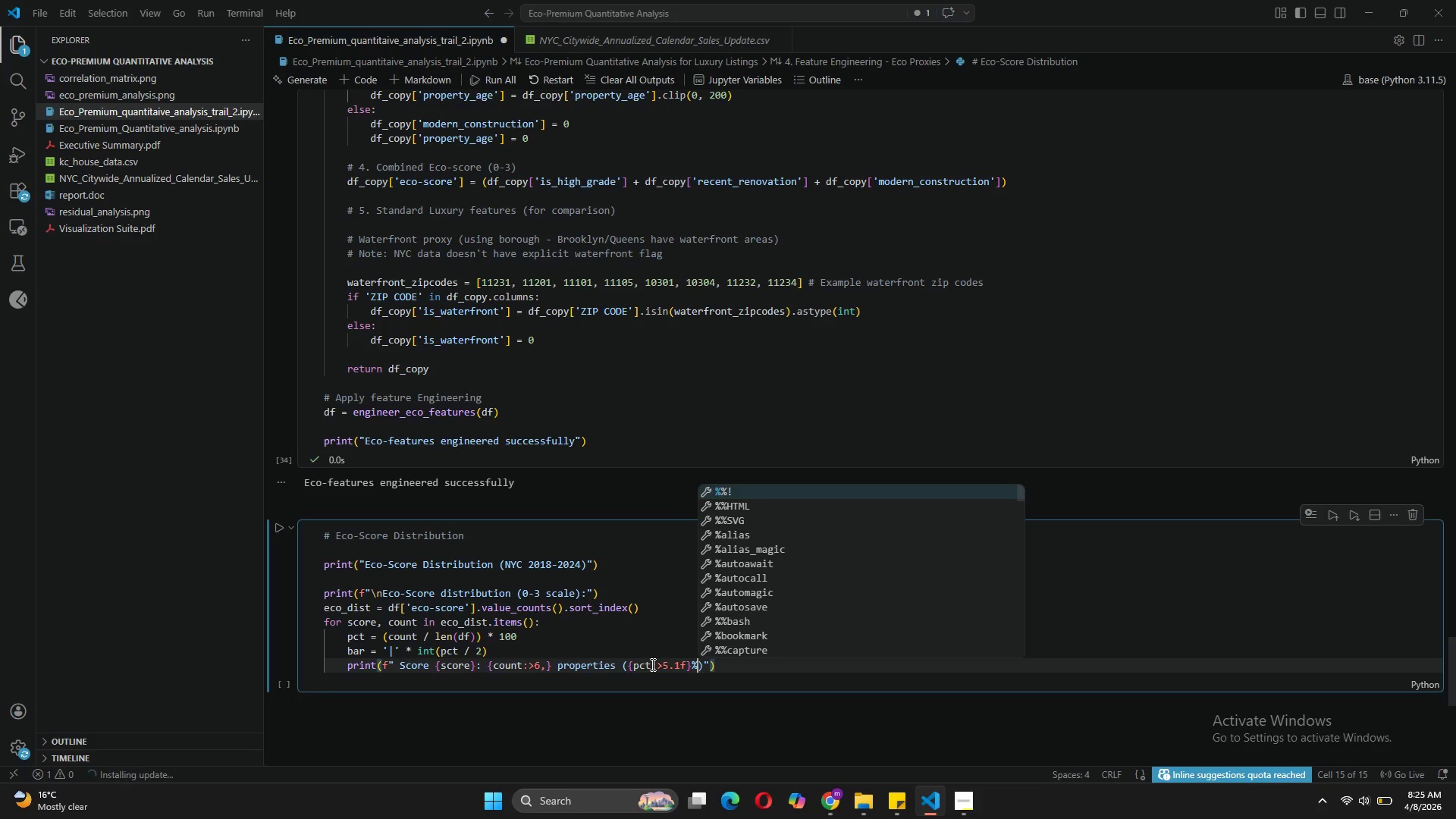 
key(ArrowRight)
 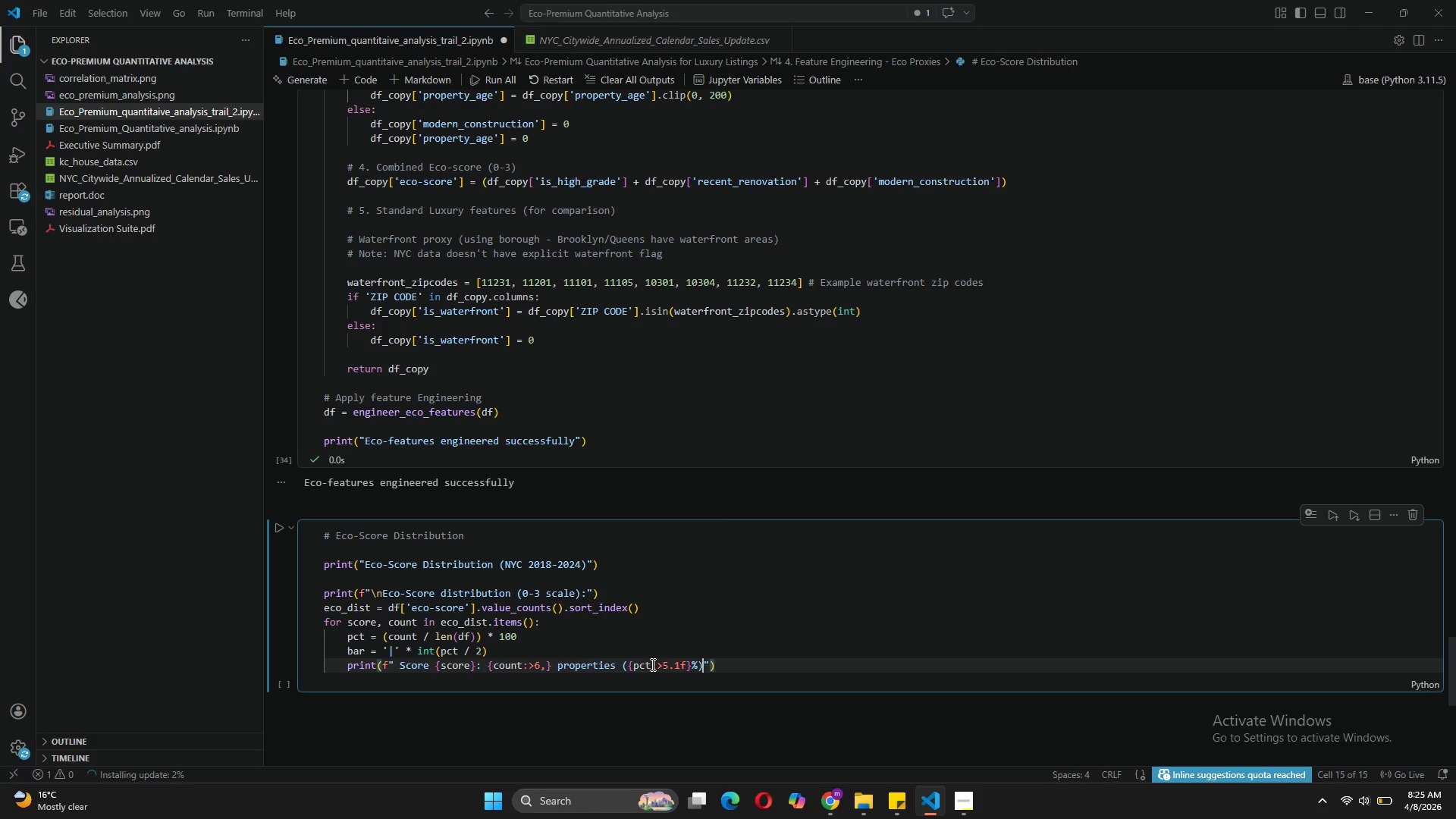 
key(ArrowLeft)
 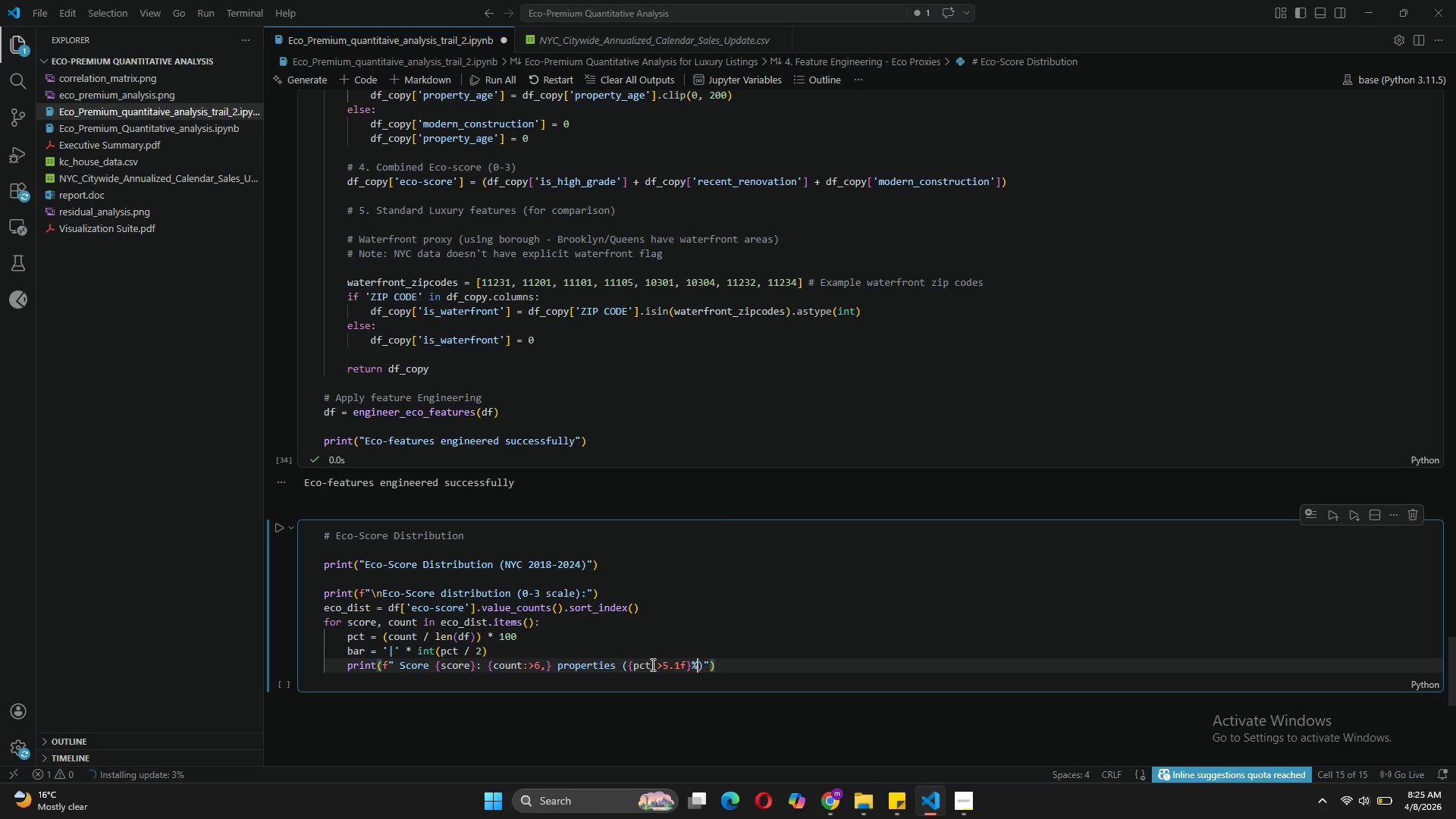 
key(ArrowRight)
 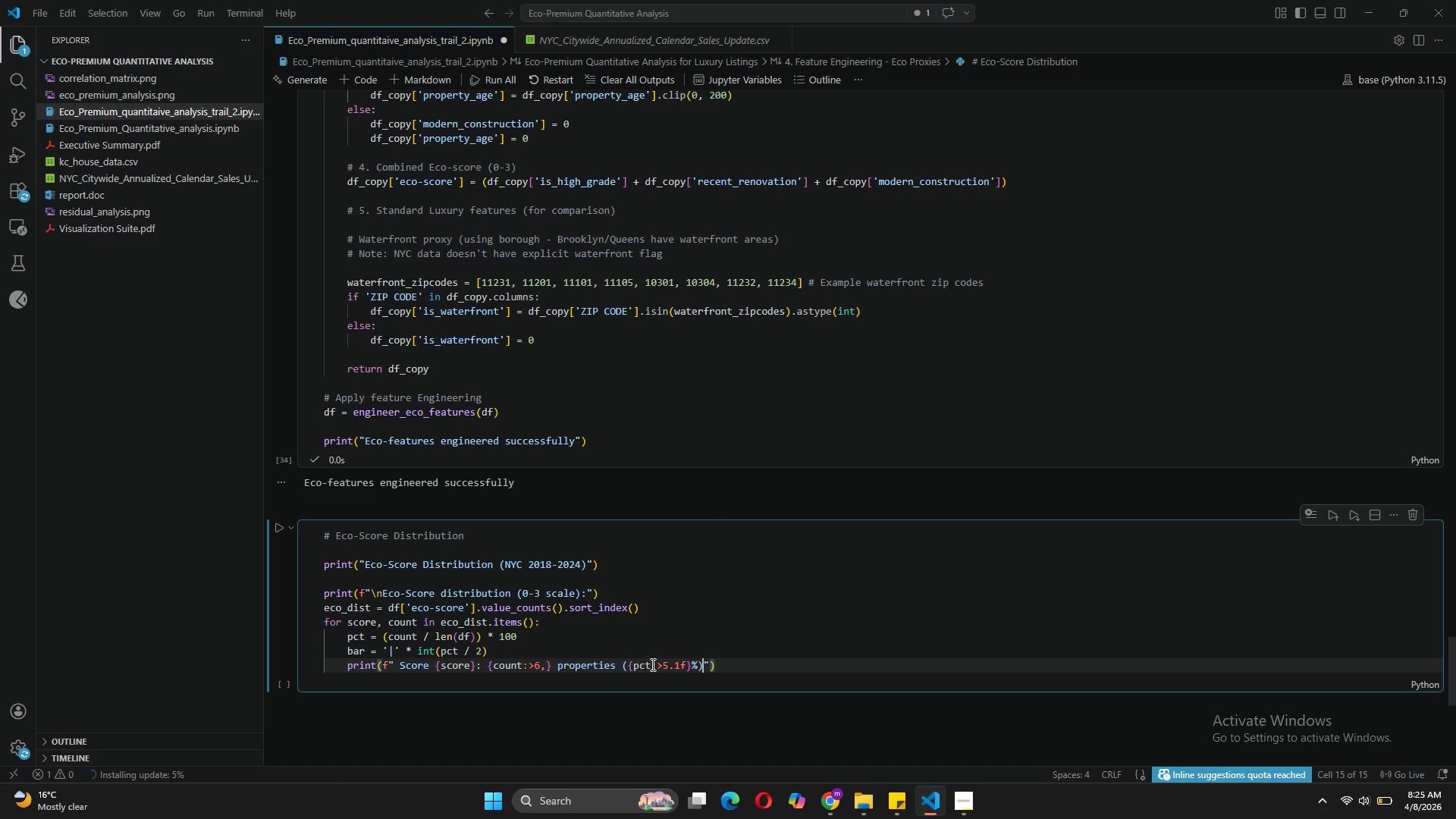 
type( {bar)
 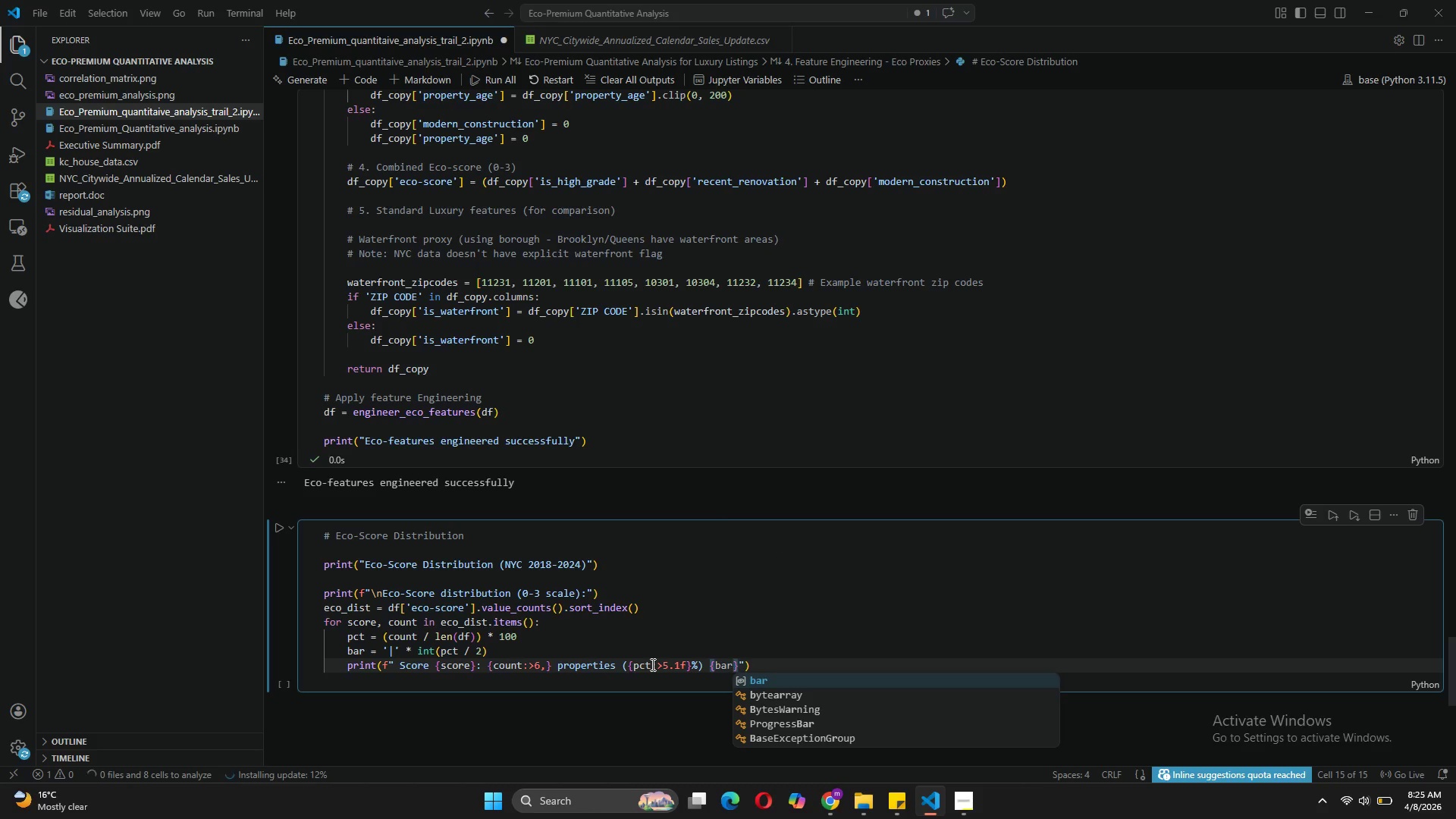 
key(ArrowRight)
 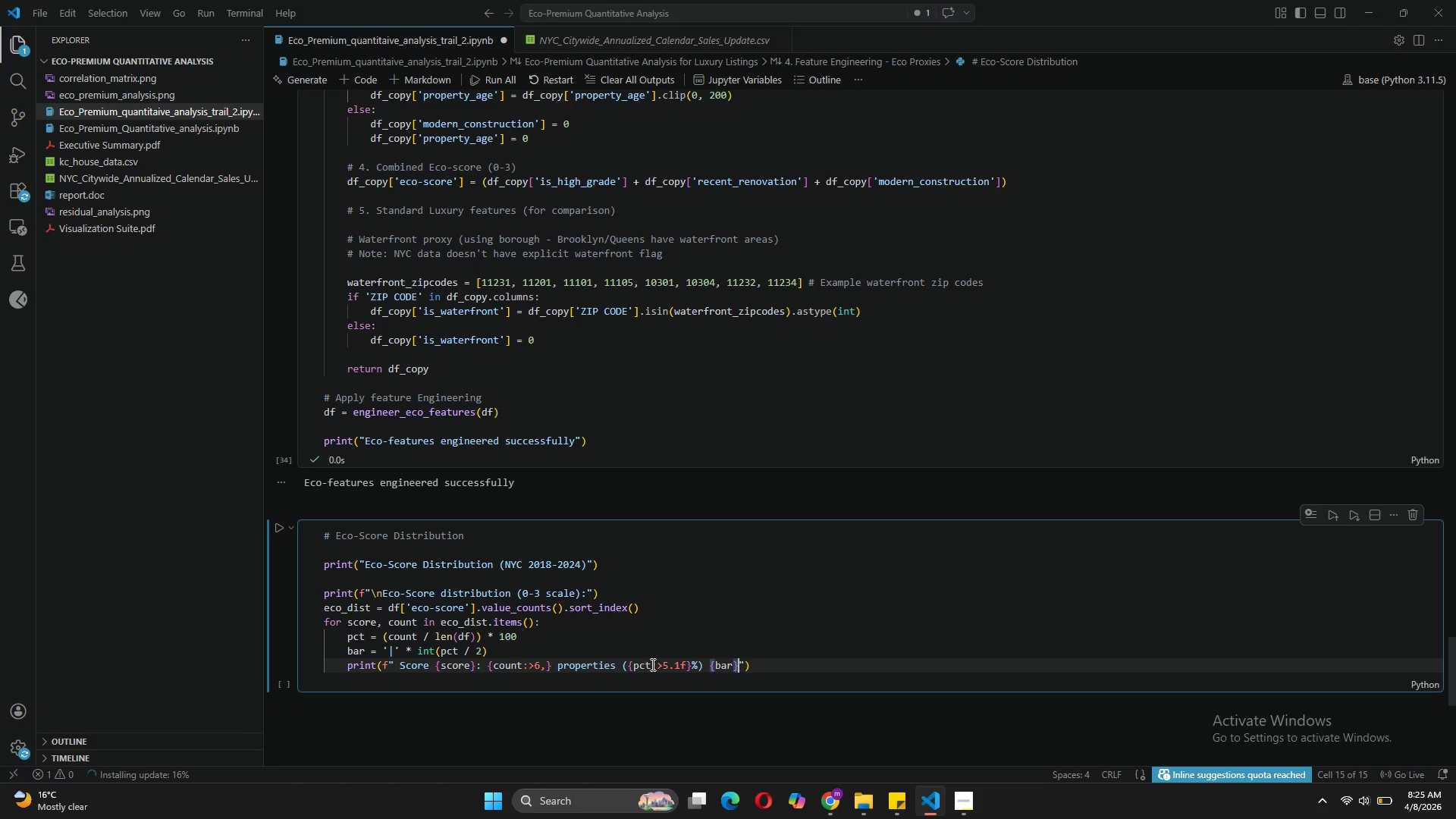 
key(ArrowRight)
 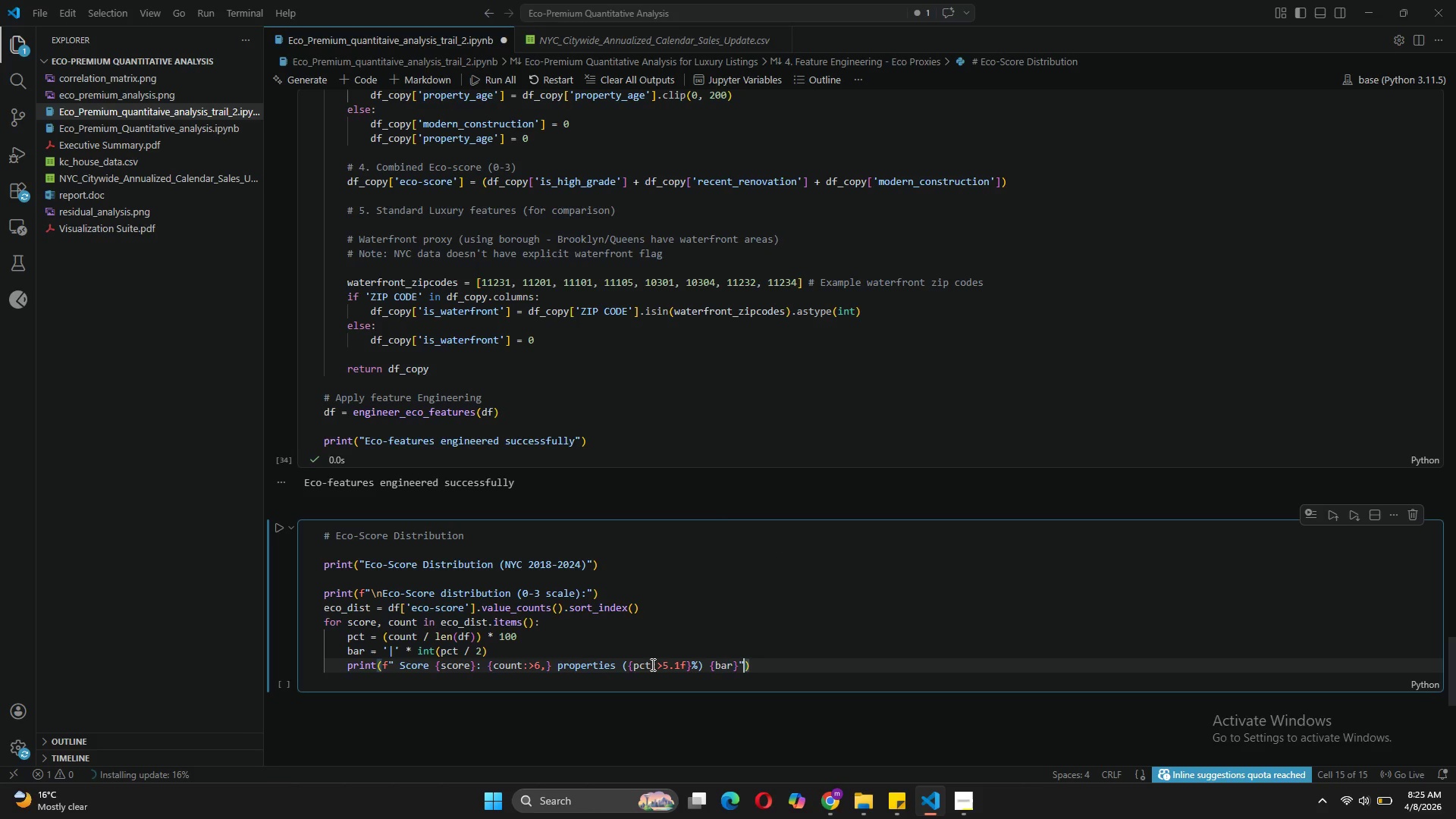 
key(ArrowRight)
 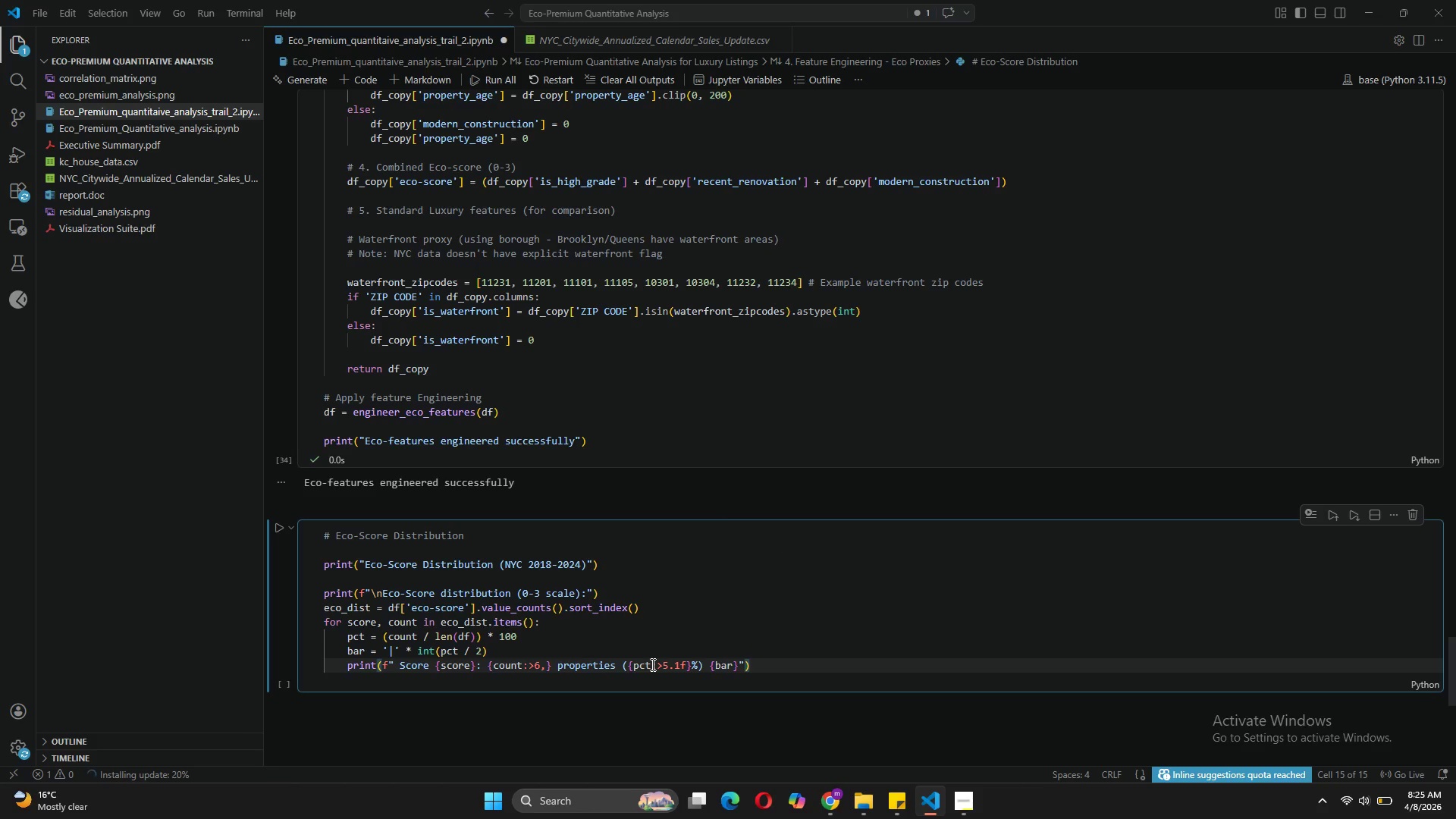 
key(Enter)
 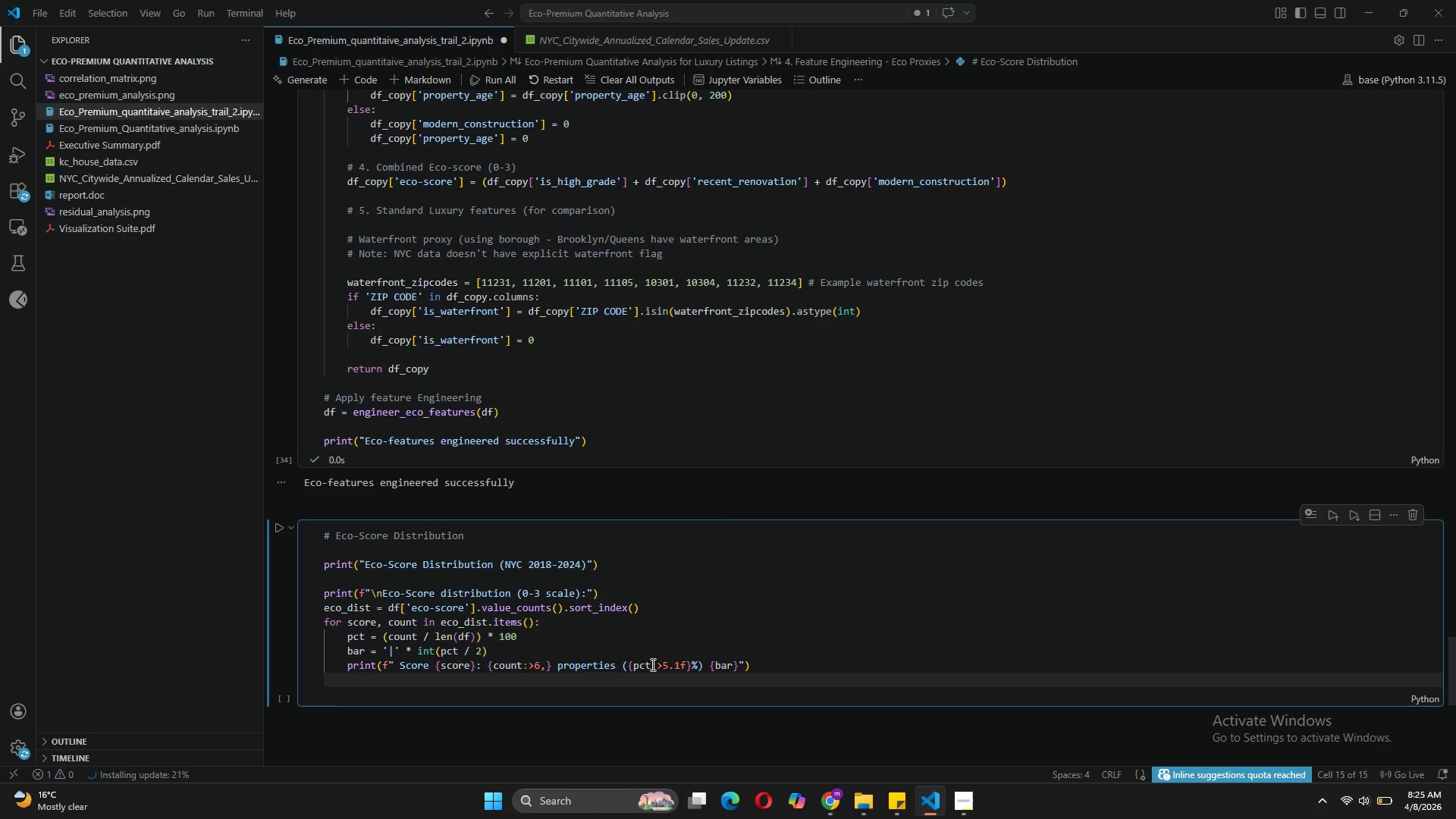 
key(Enter)
 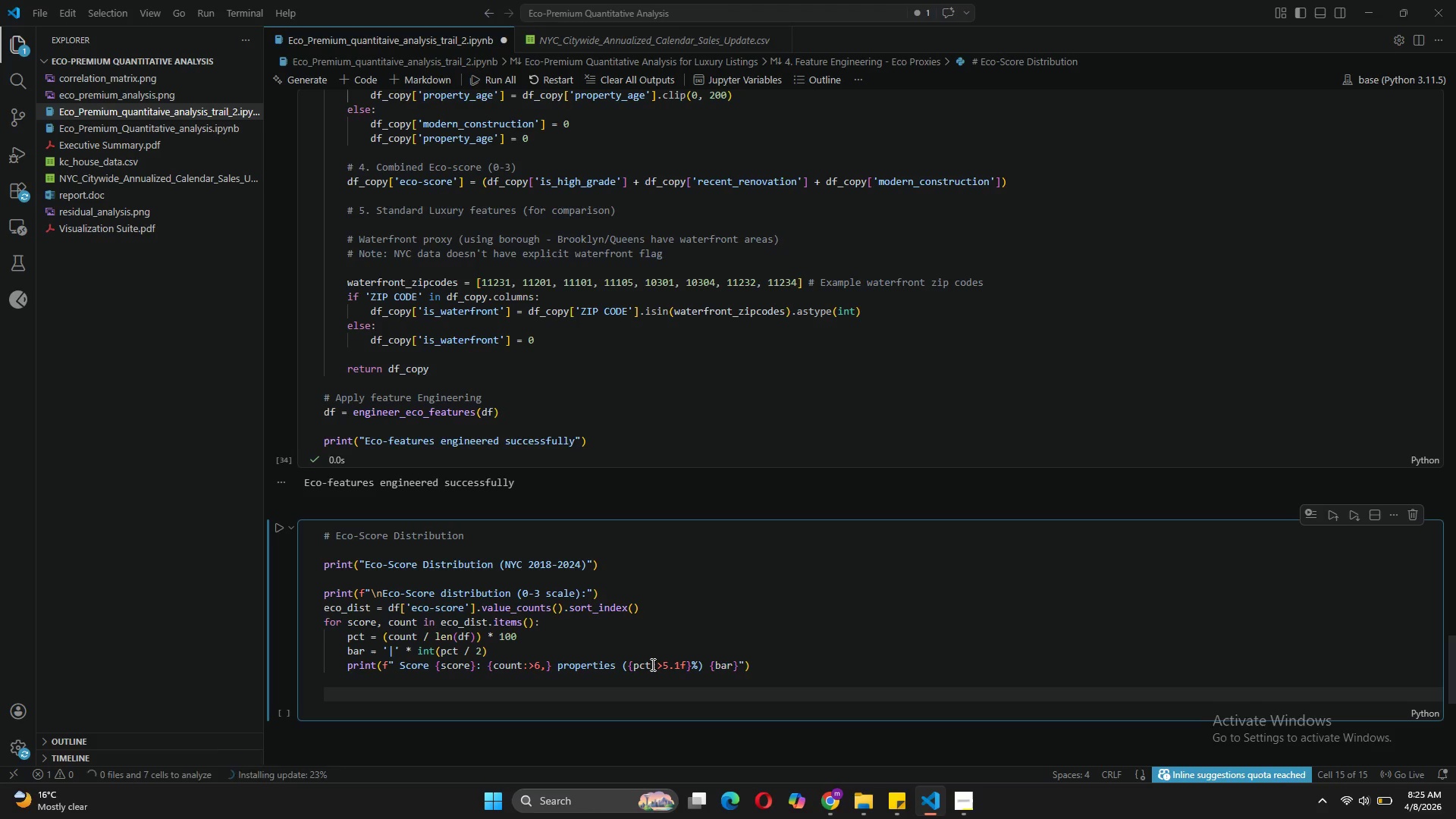 
key(Backspace)
type(print))
key(Backspace)
type((f" [Home])
key(Backspace)
 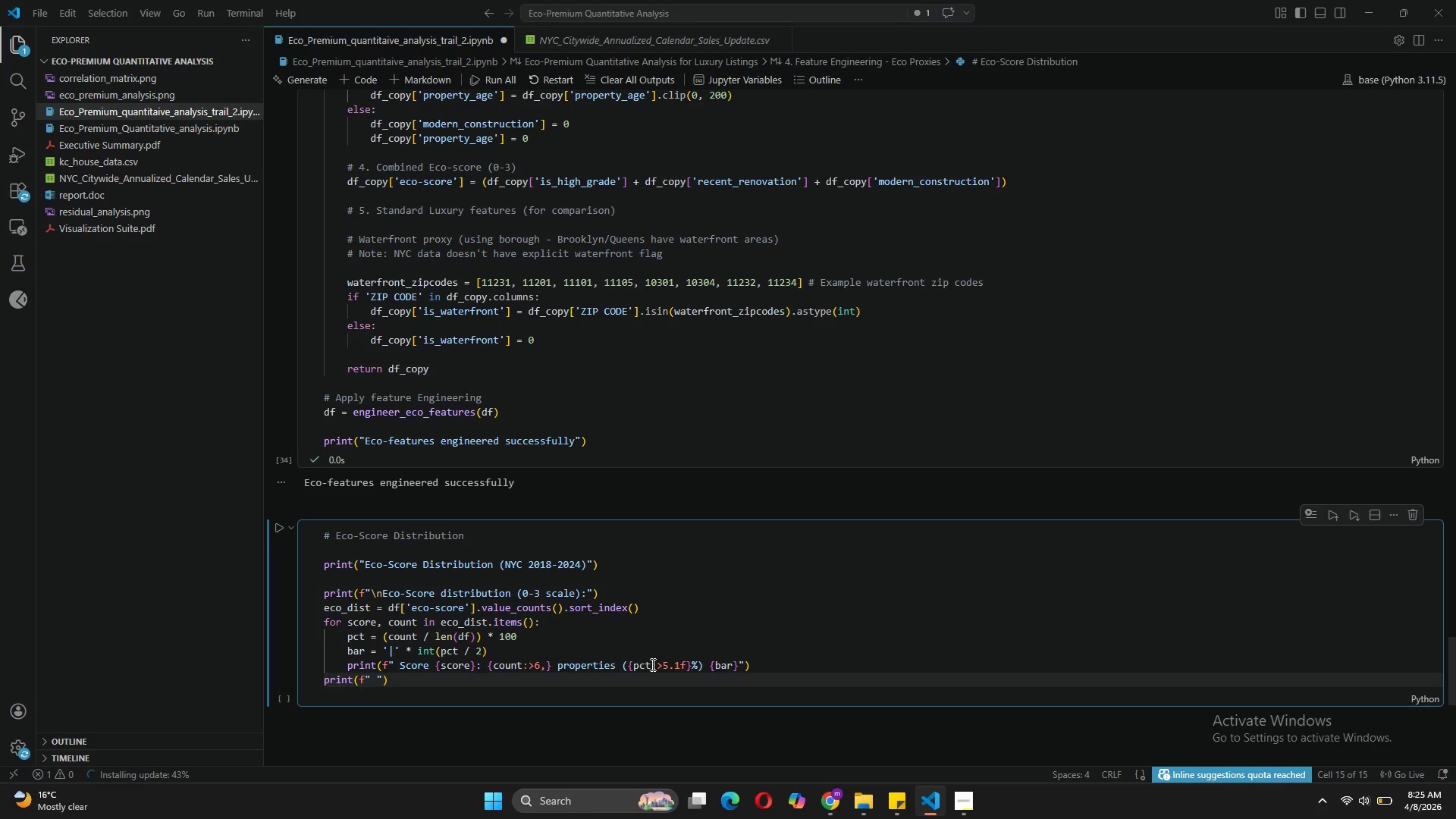 
key(Enter)
 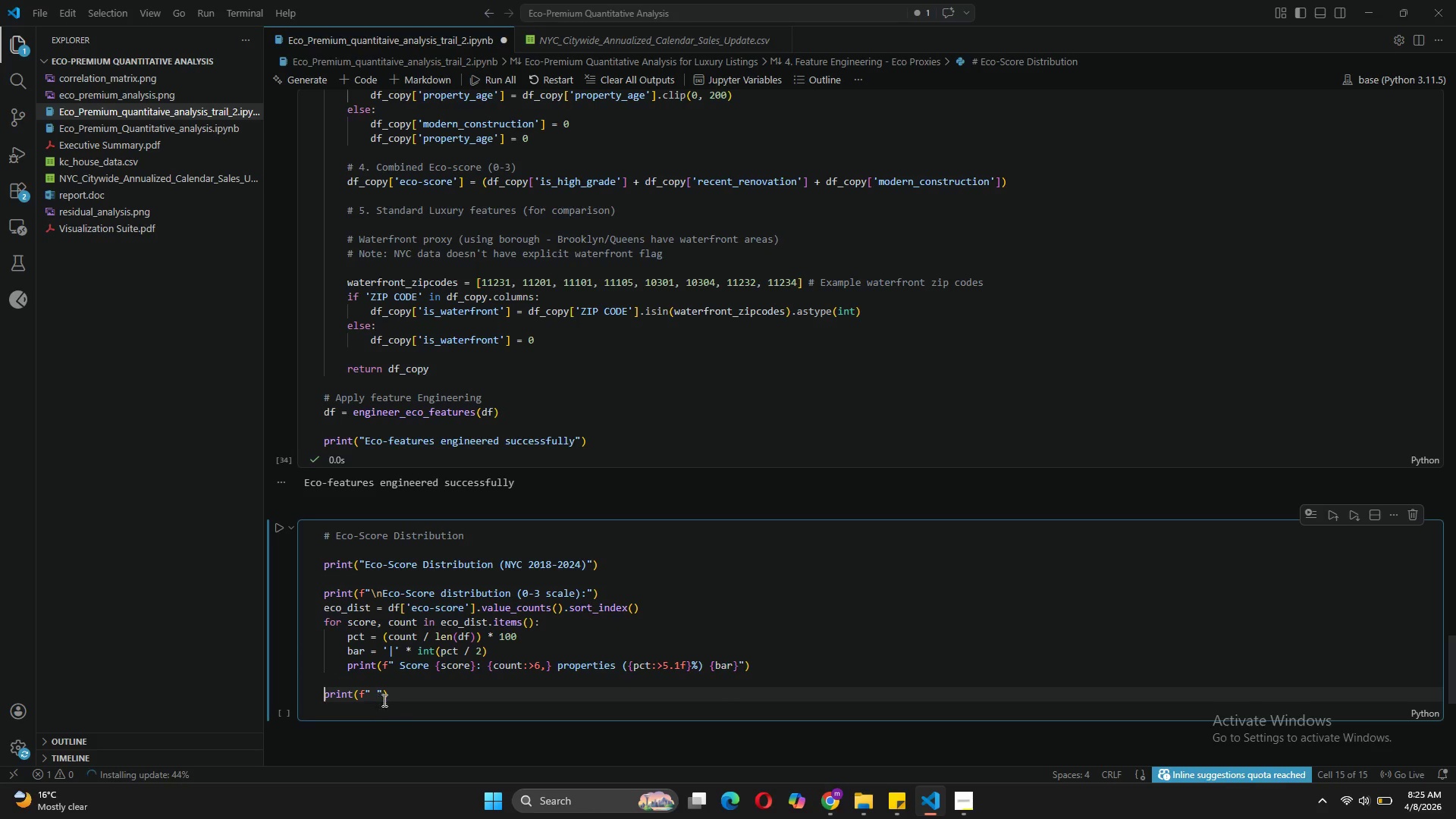 
left_click([377, 692])
 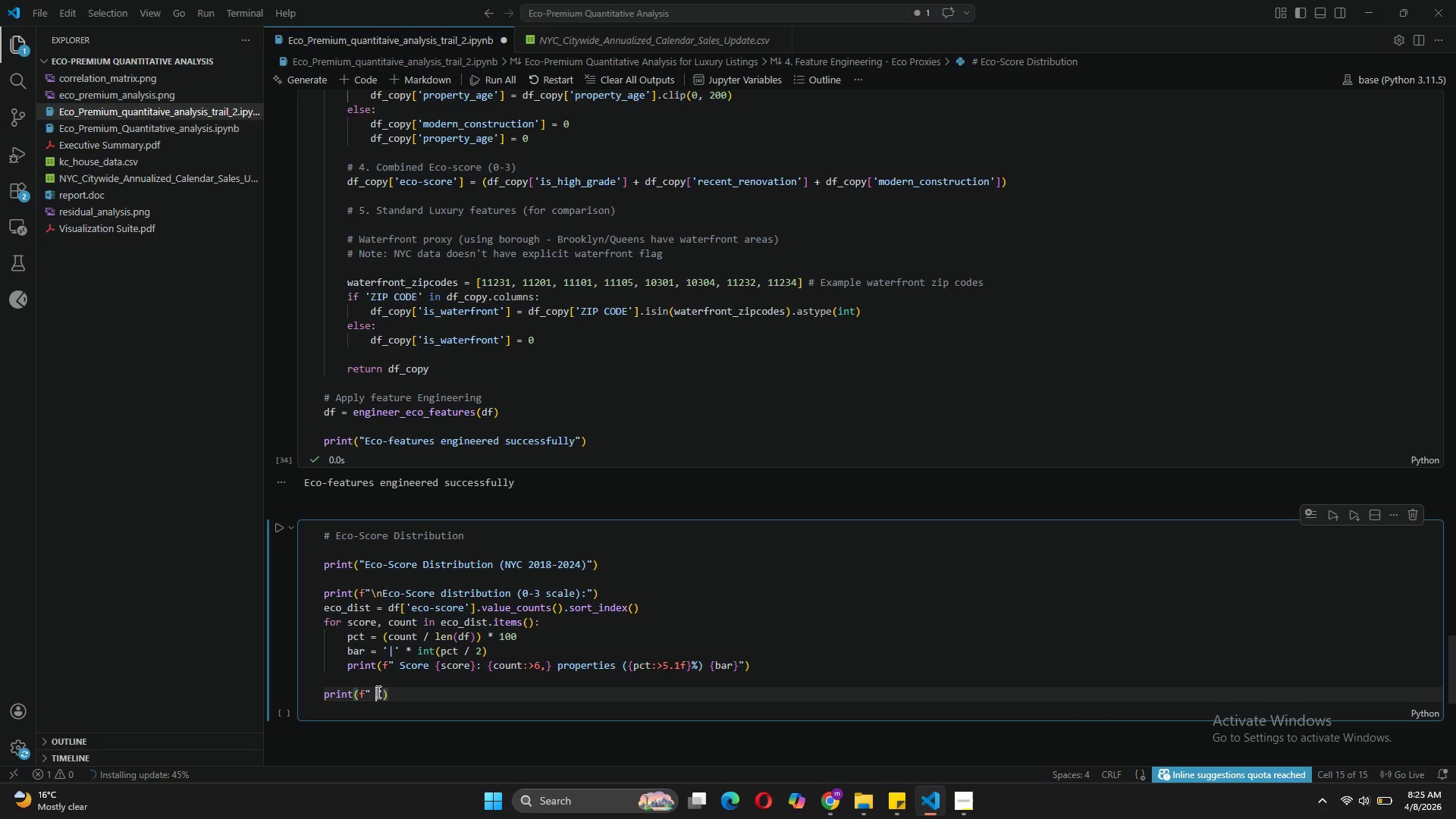 
key(Backspace)
 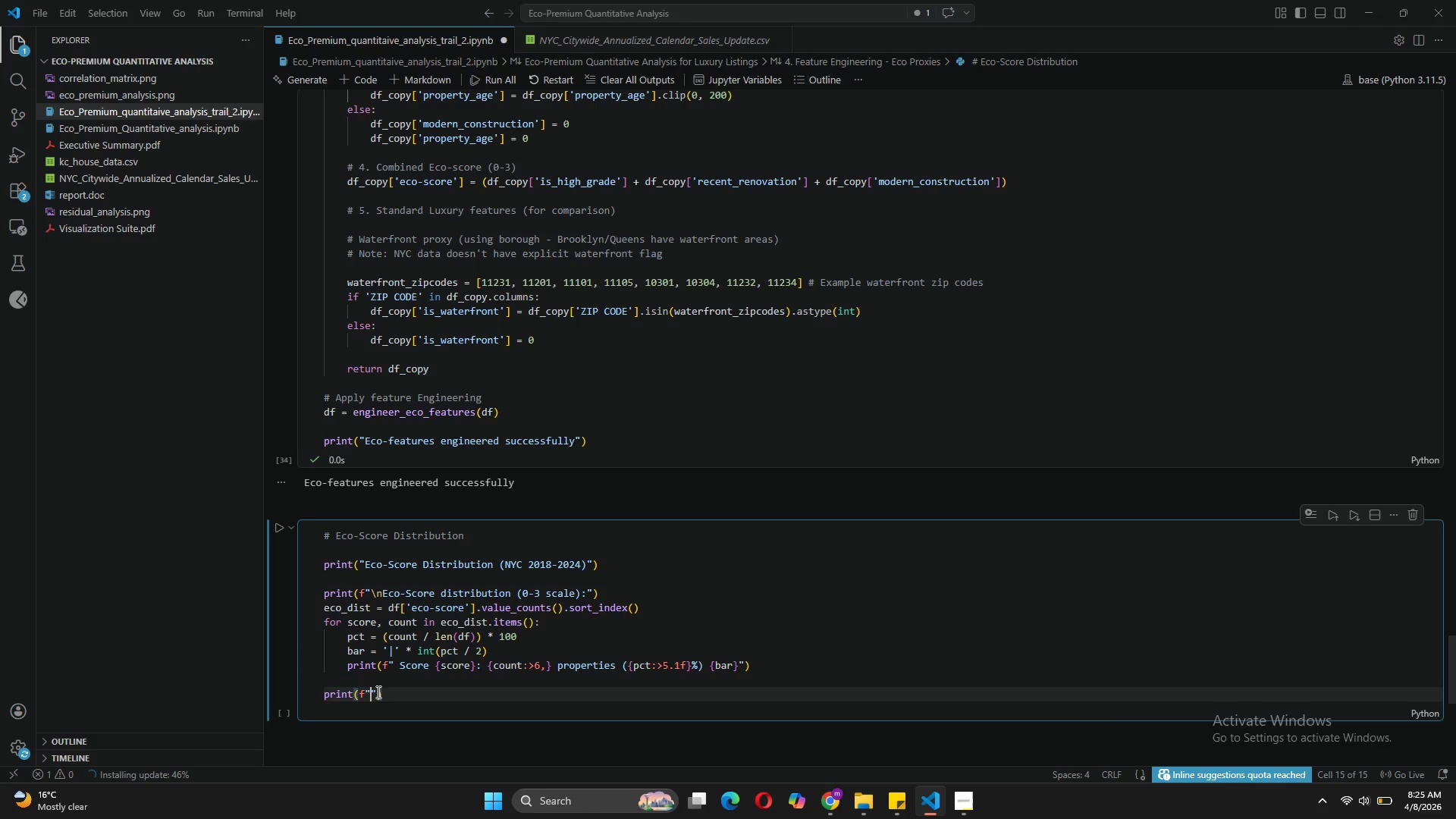 
key(Backslash)
 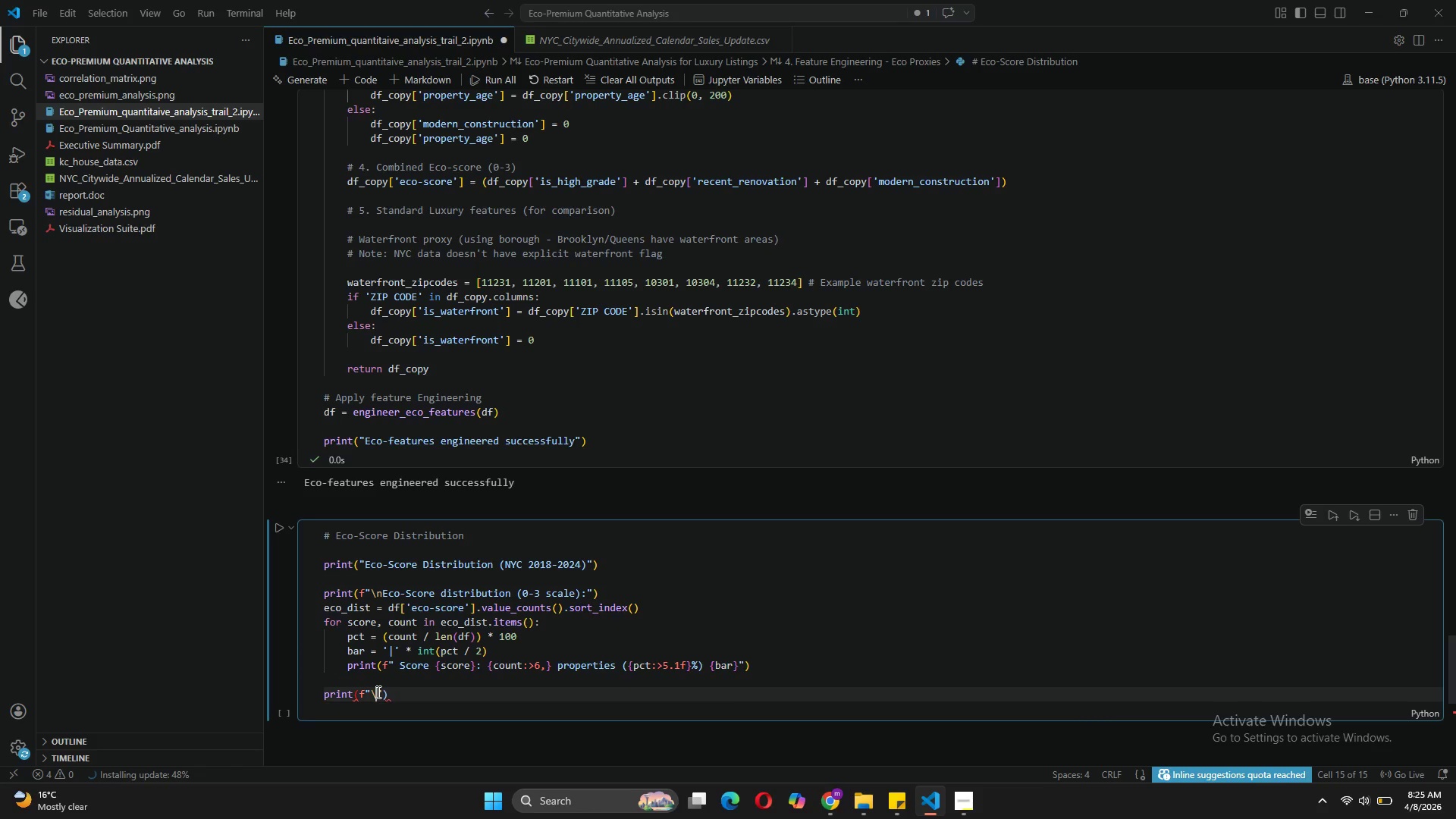 
key(N)
 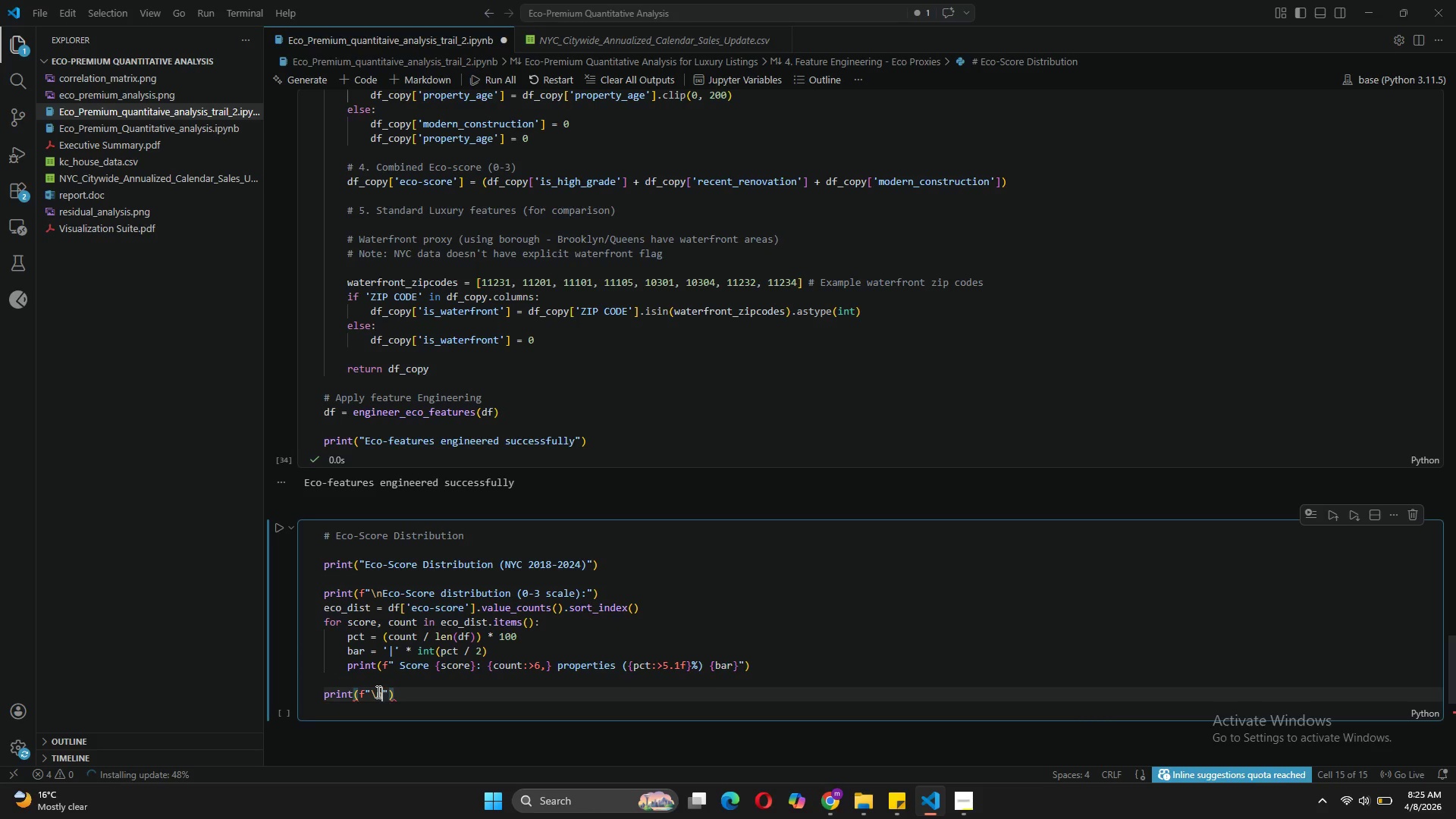 
key(Space)
 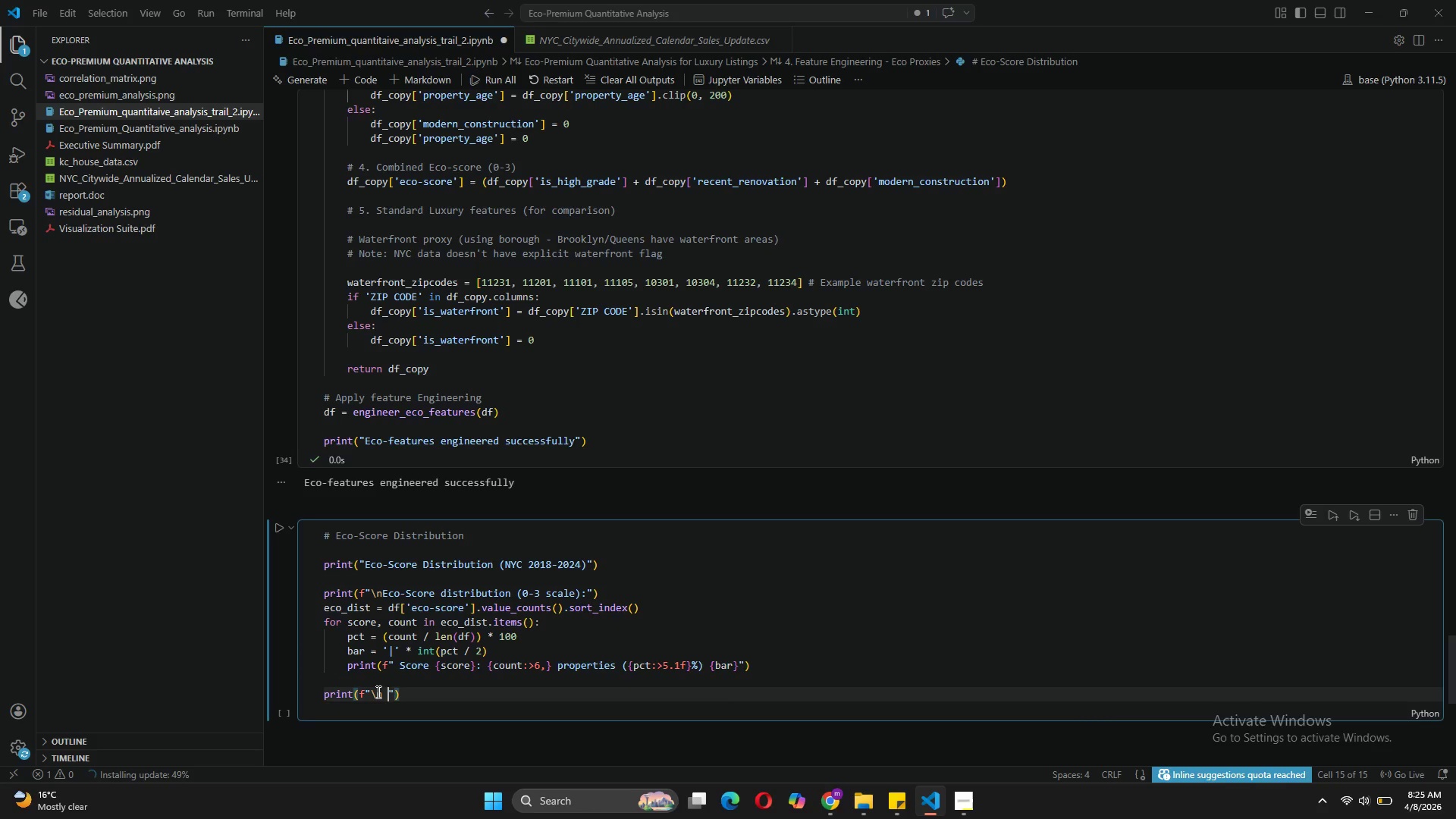 
key(CapsLock)
 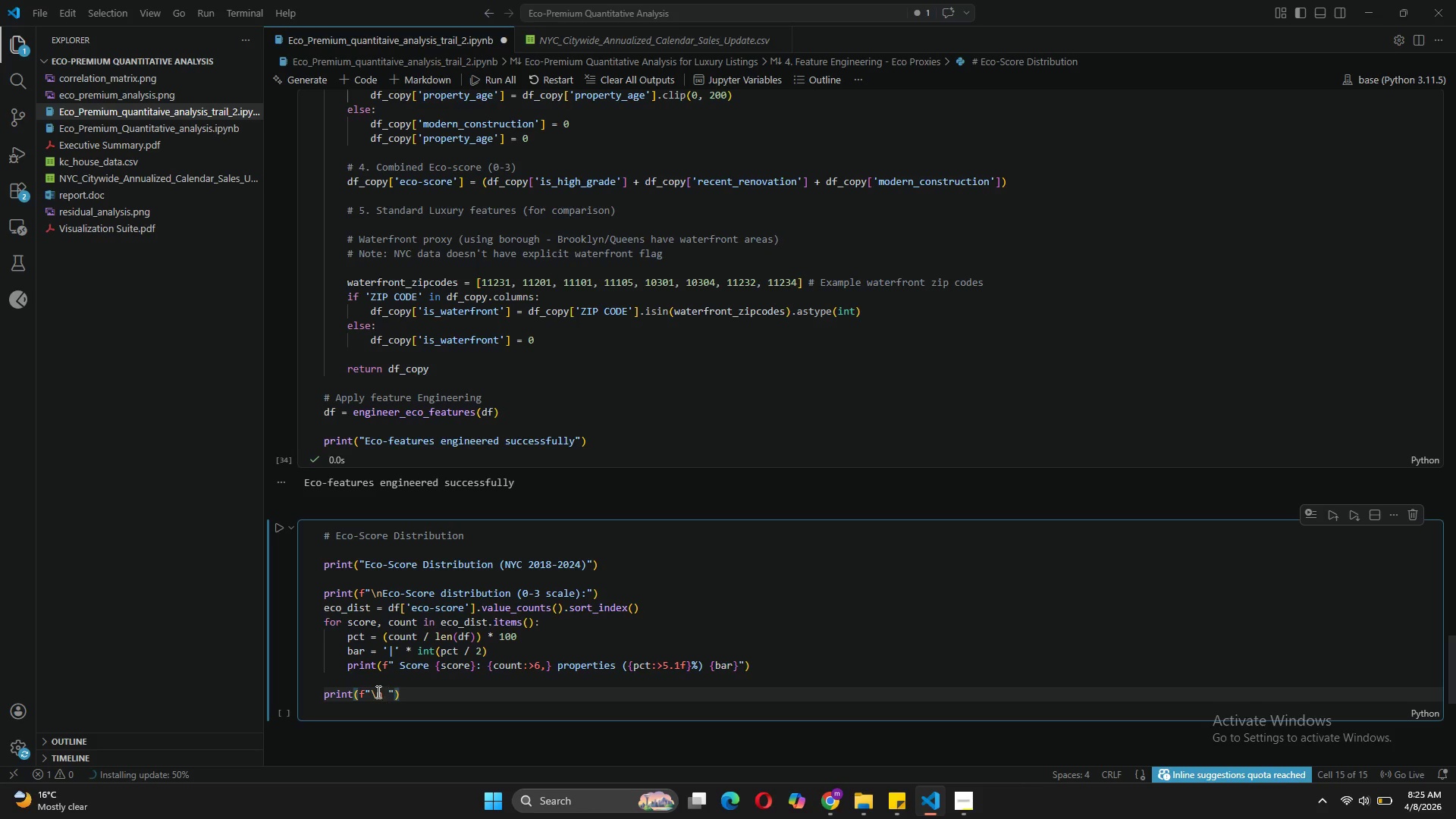 
type(c)
key(Backspace)
type(c)
key(Backspace)
type(Componenet breakdown:)
 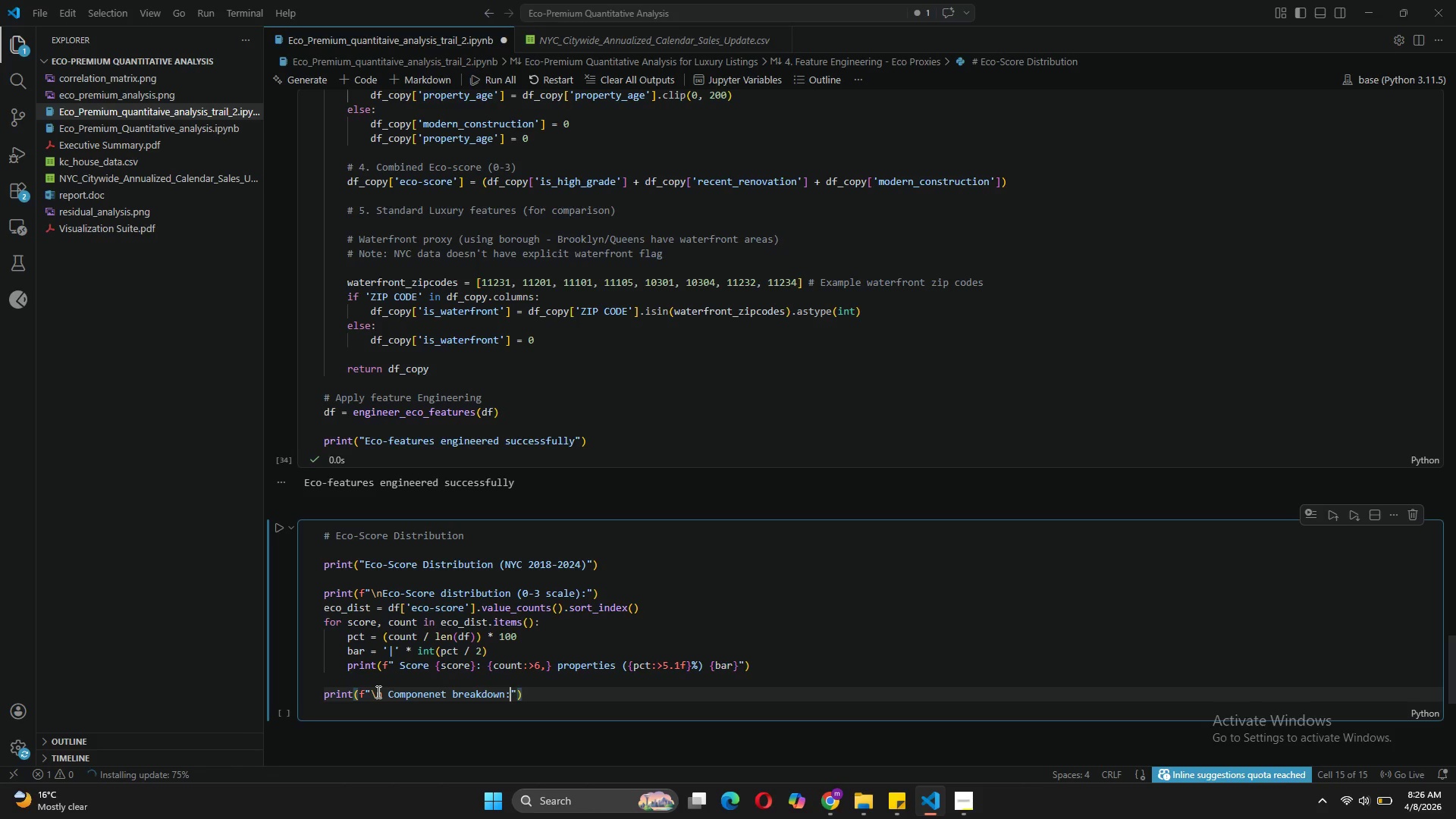 
wait(5.06)
 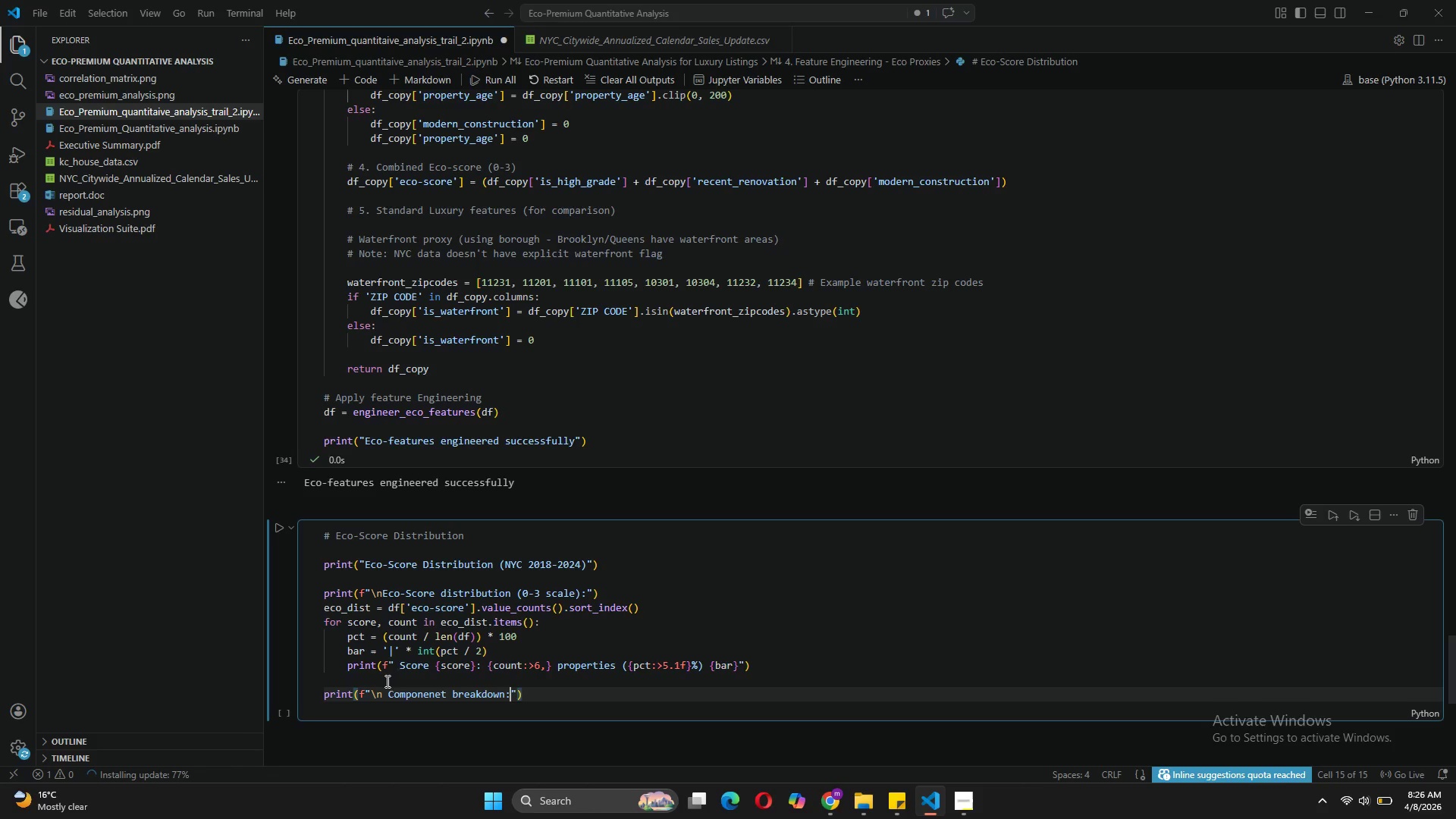 
mouse_move([474, 635])
 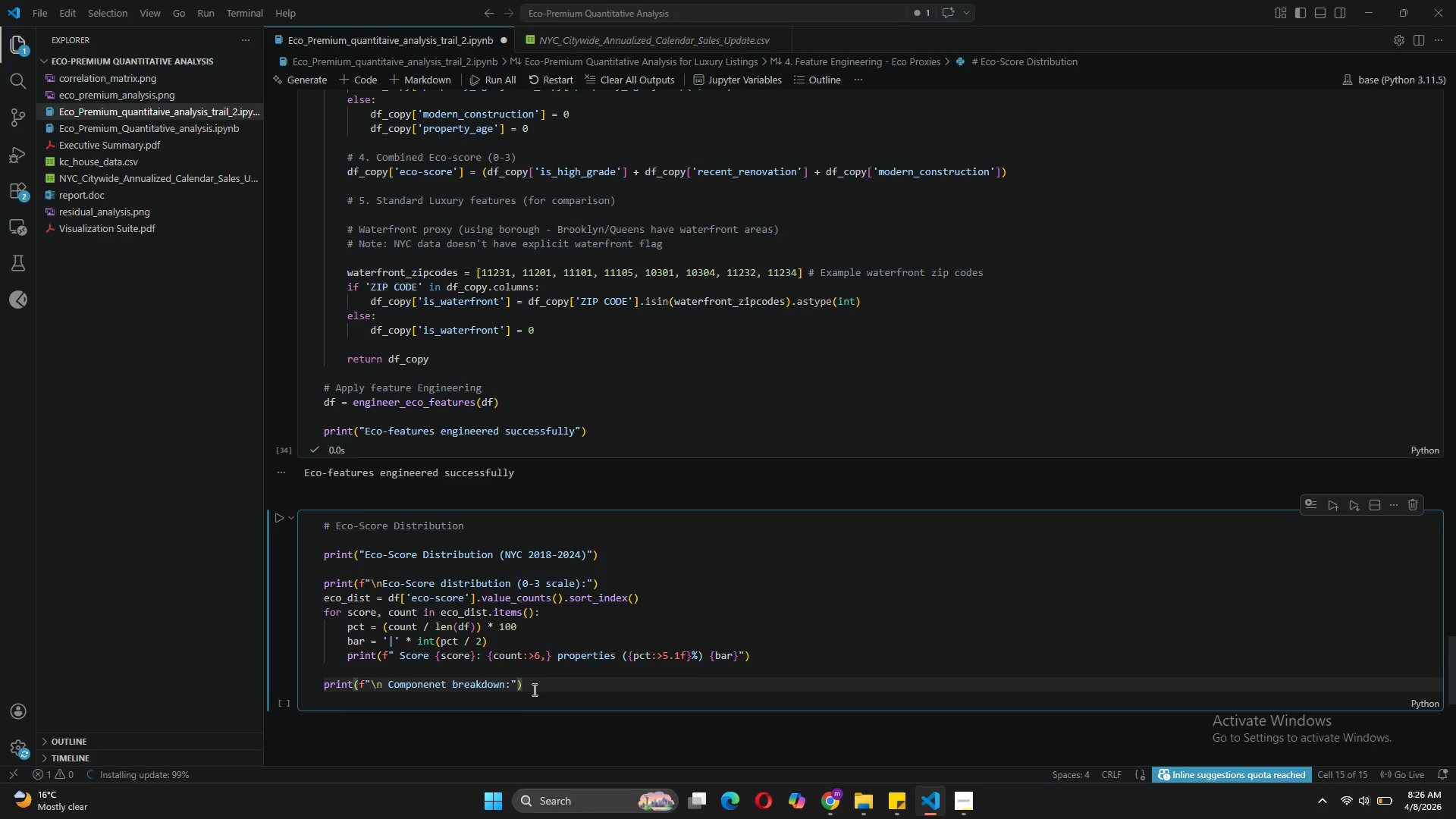 
left_click([532, 686])
 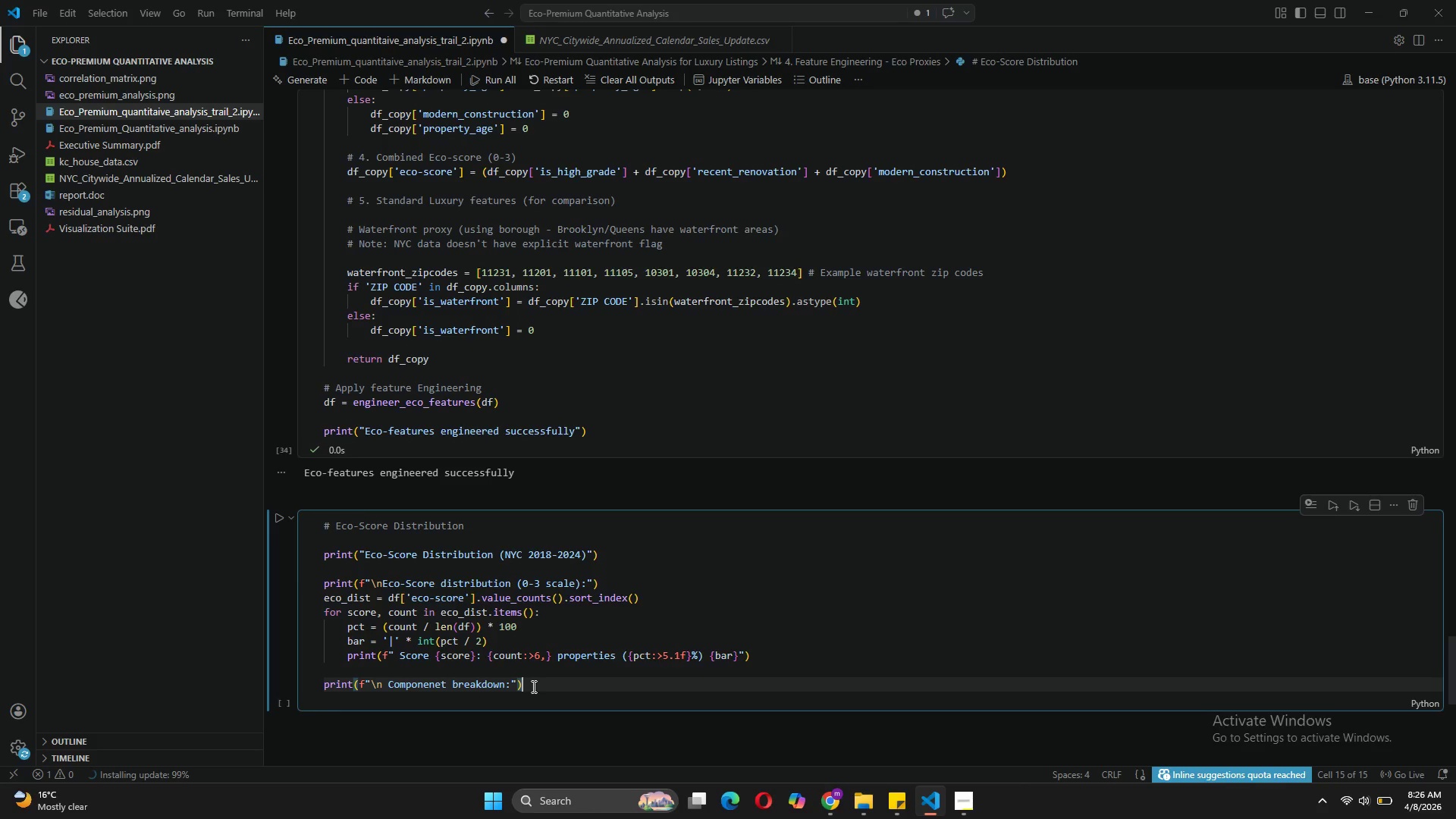 
key(Enter)
 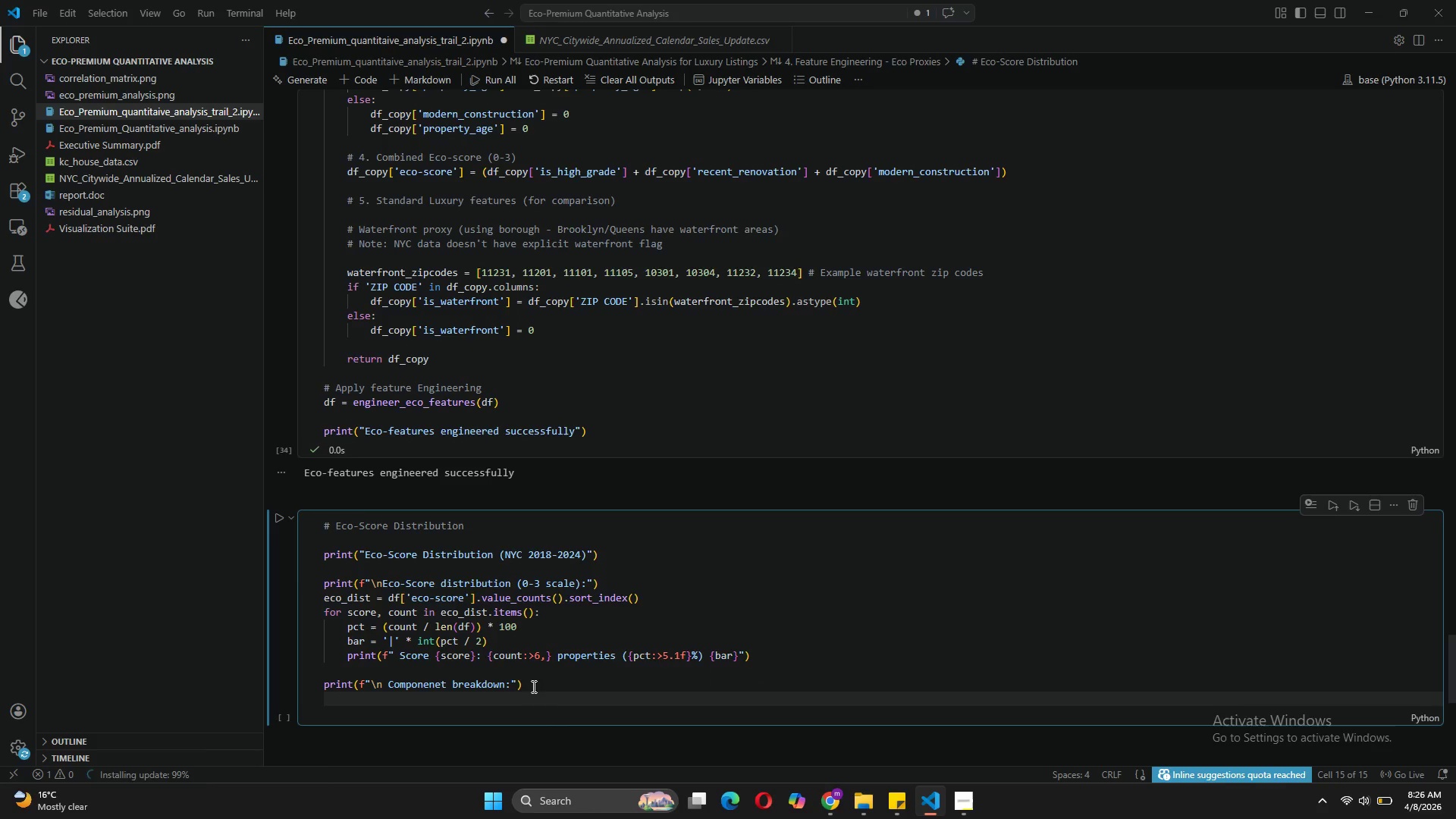 
type(print(f" High-grade construction: {df[is)
key(Backspace)
key(Backspace)
type('is_high)
key(Tab)
 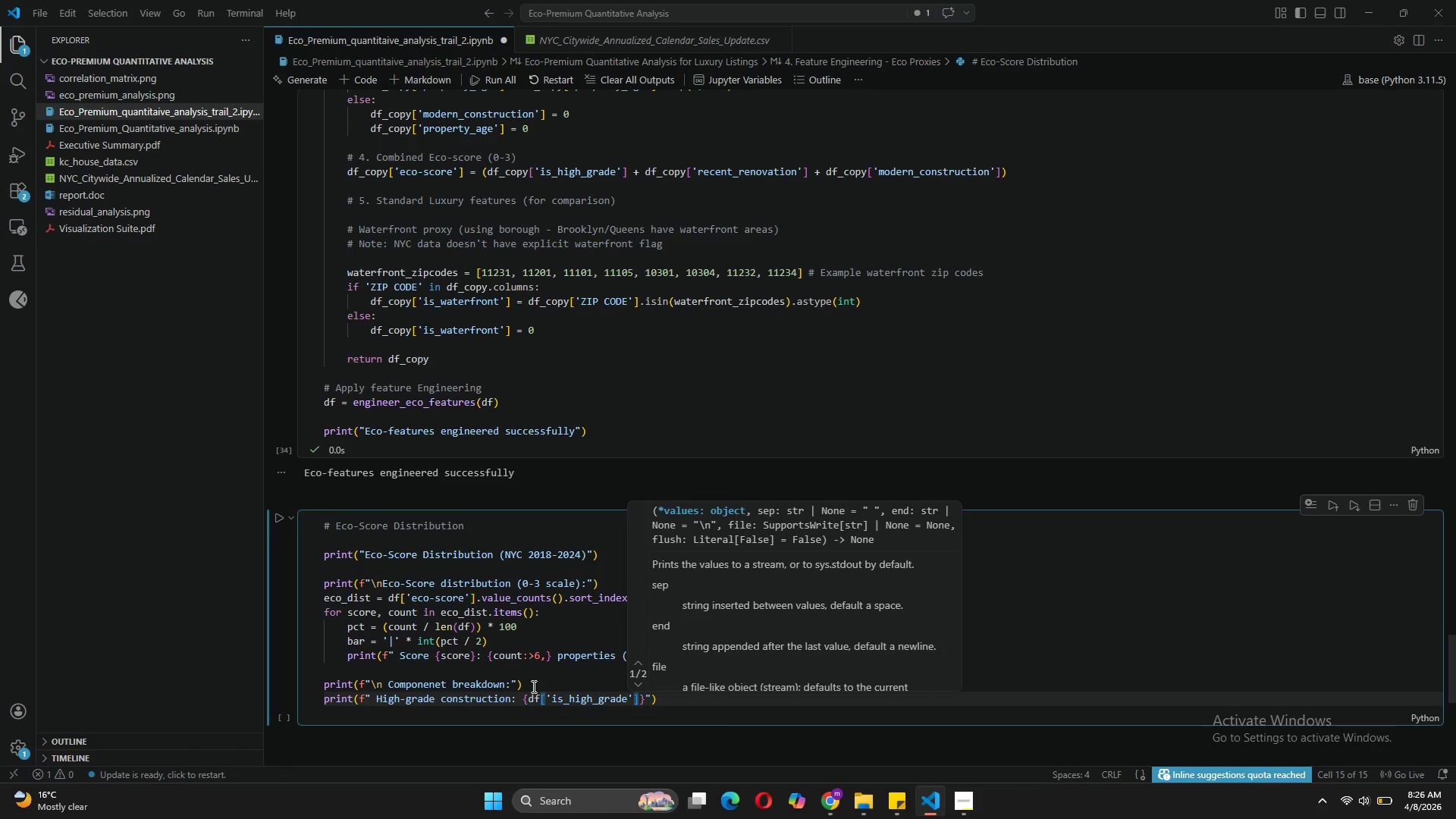 
key(ArrowRight)
 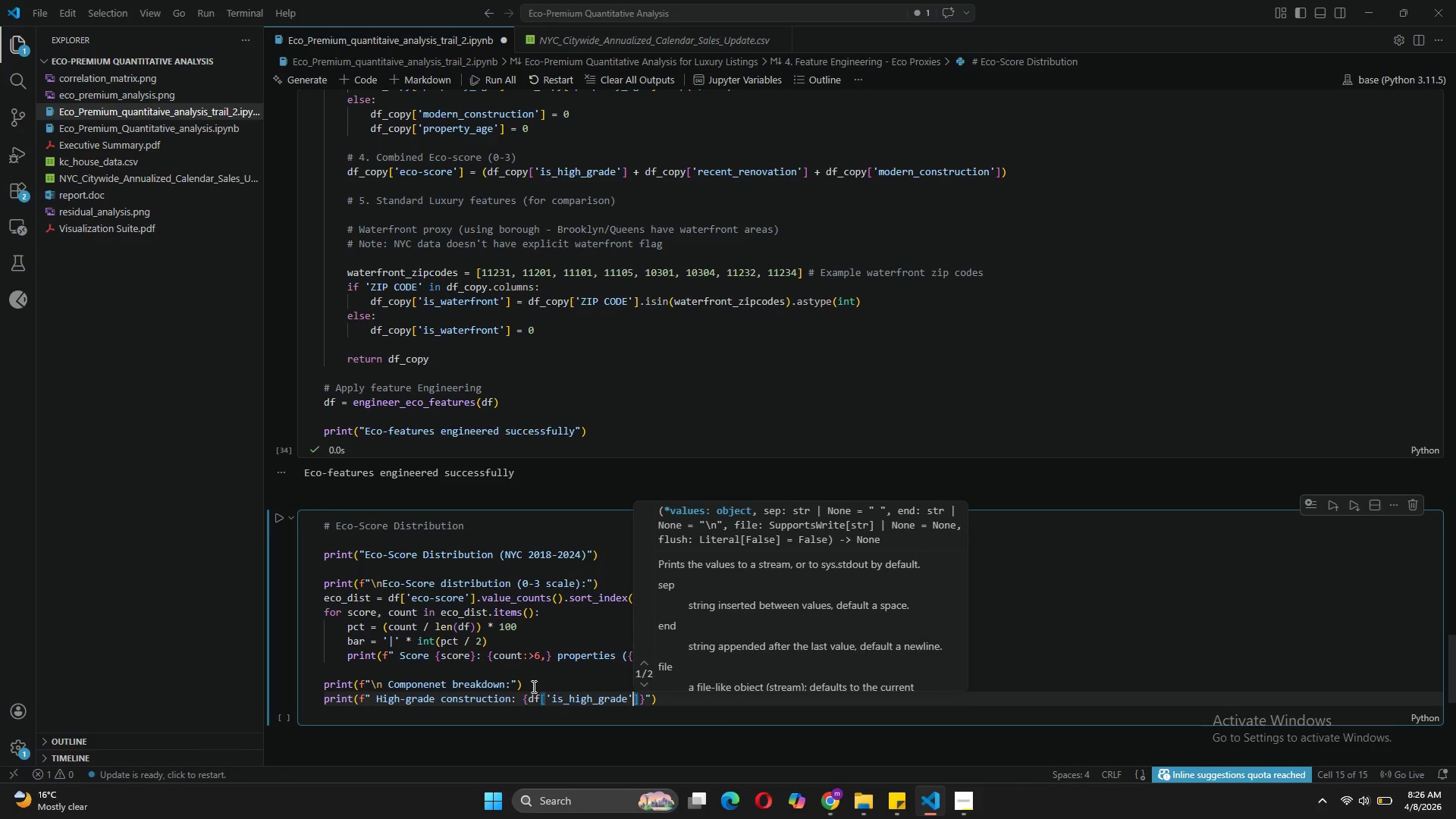 
key(ArrowRight)
 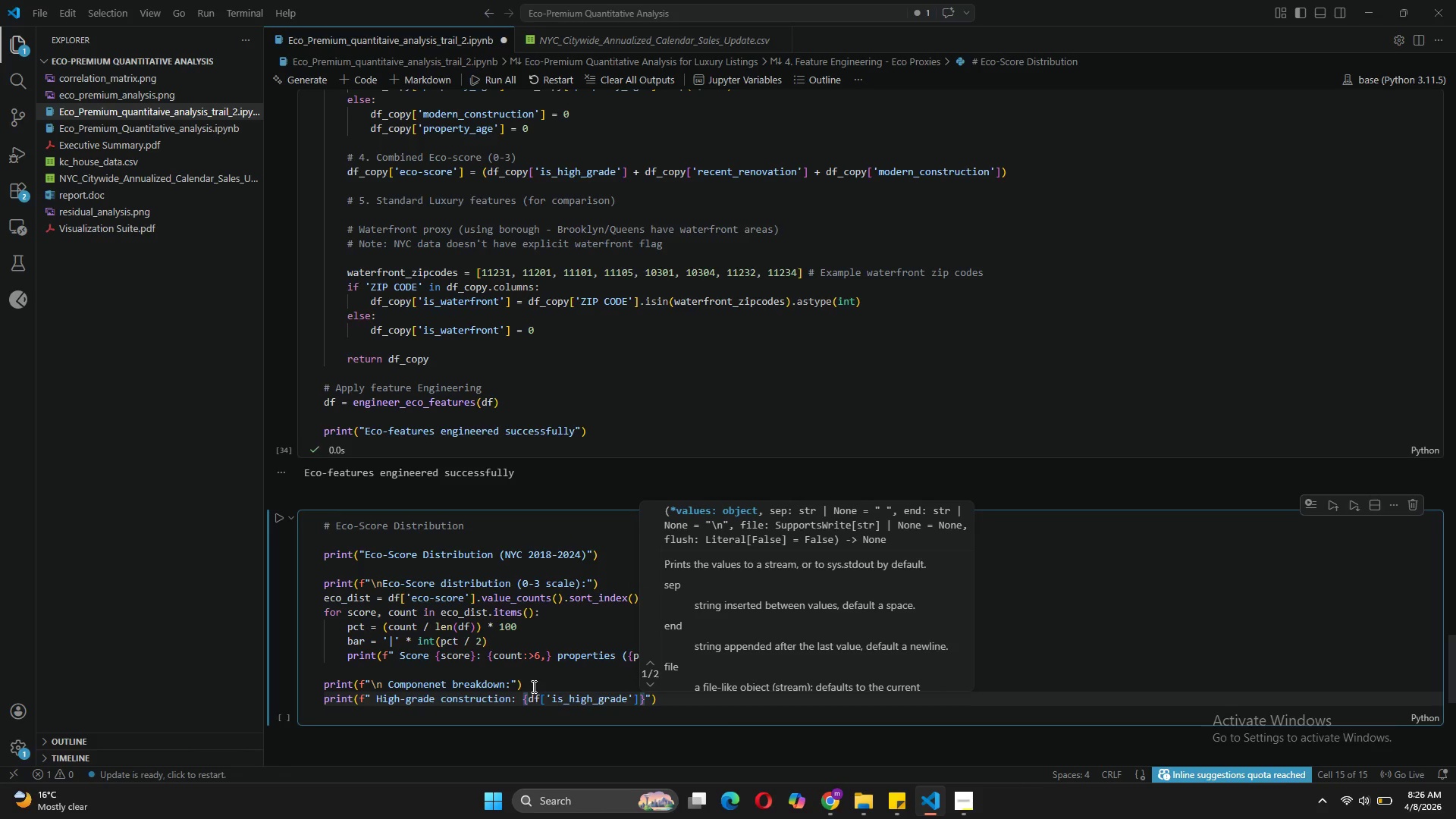 
type(.sum()
 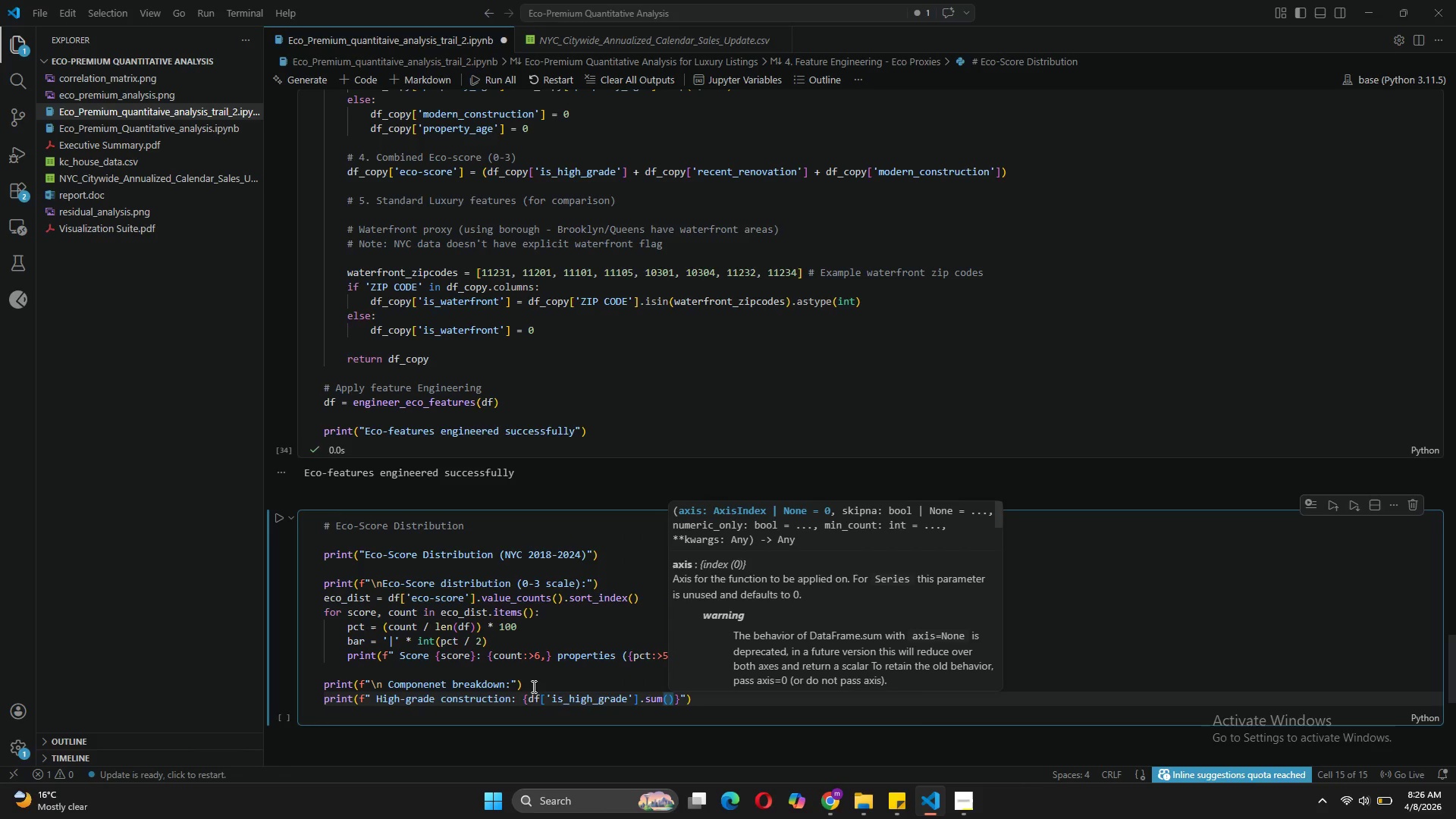 
key(ArrowRight)
 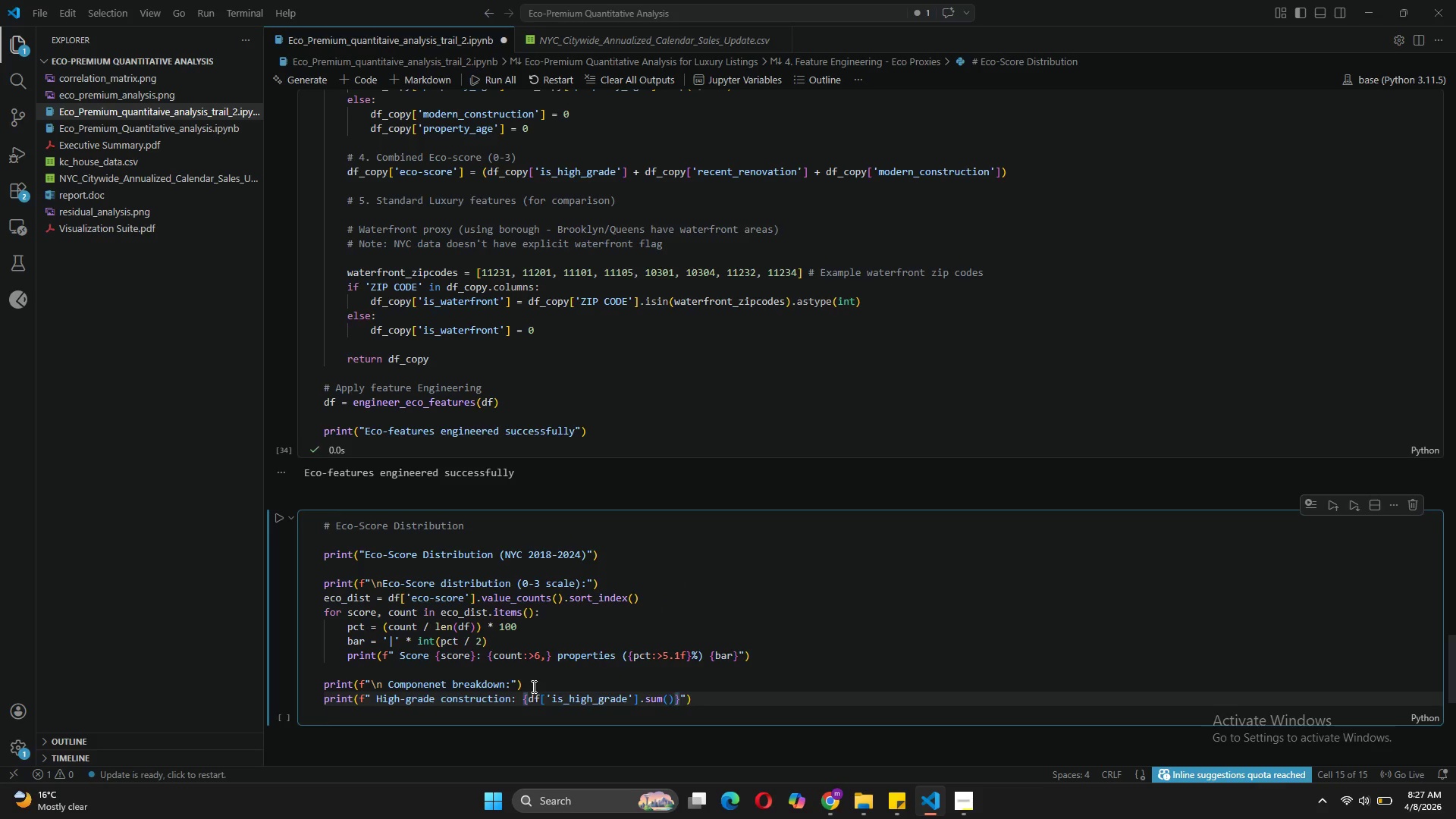 
key(Shift+Semicolon)
 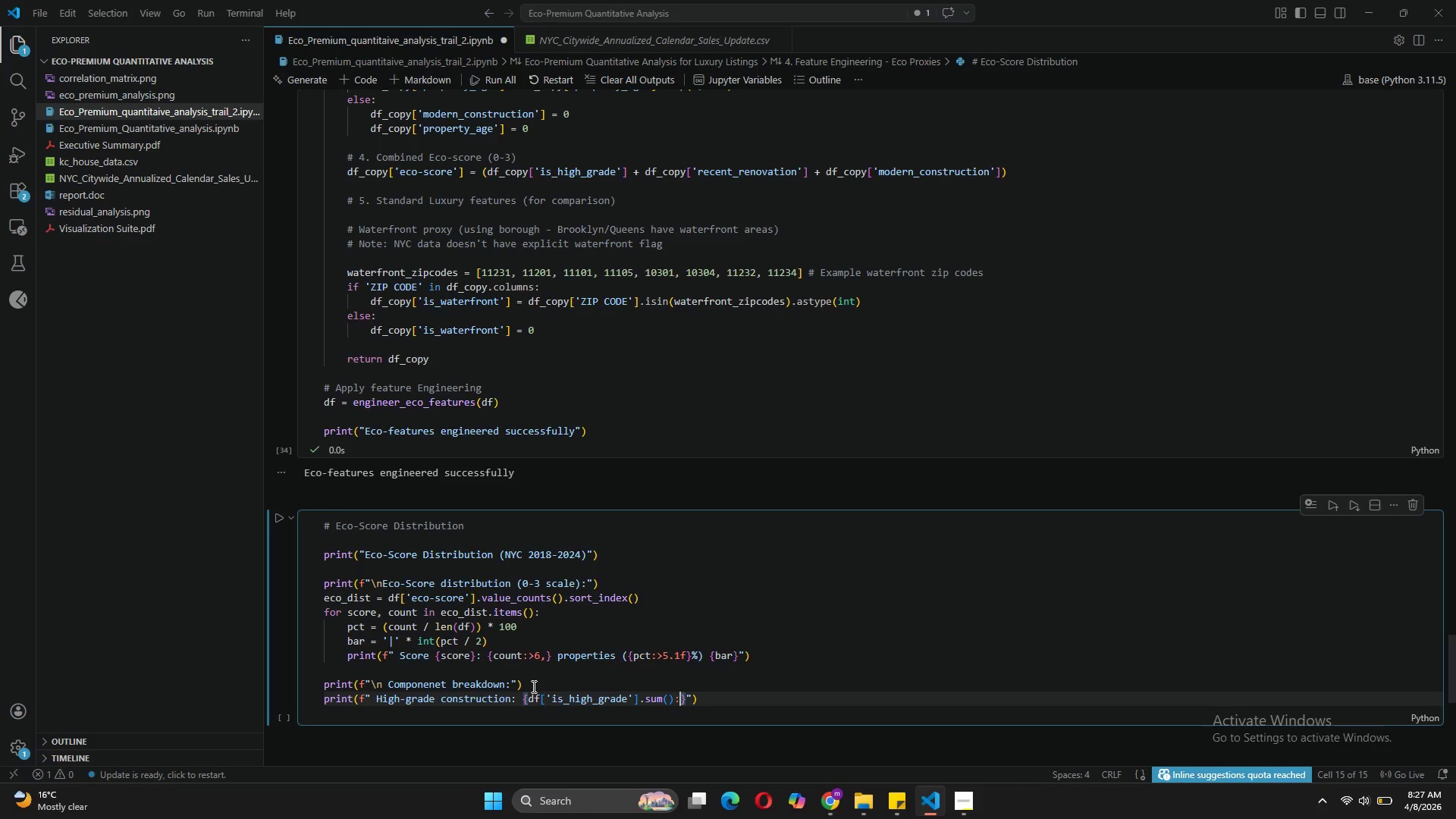 
key(Shift+Period)
 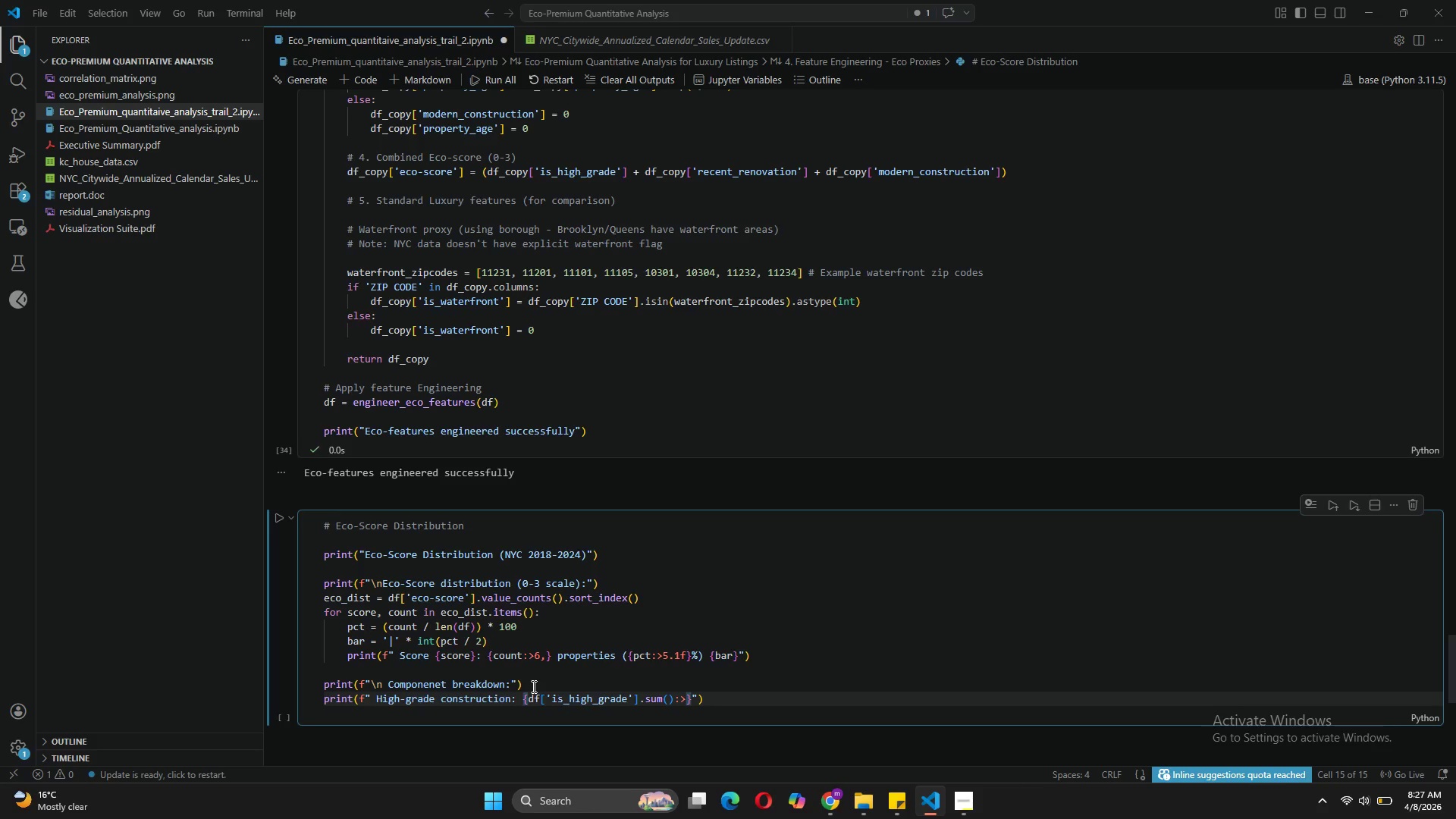 
key(6)
 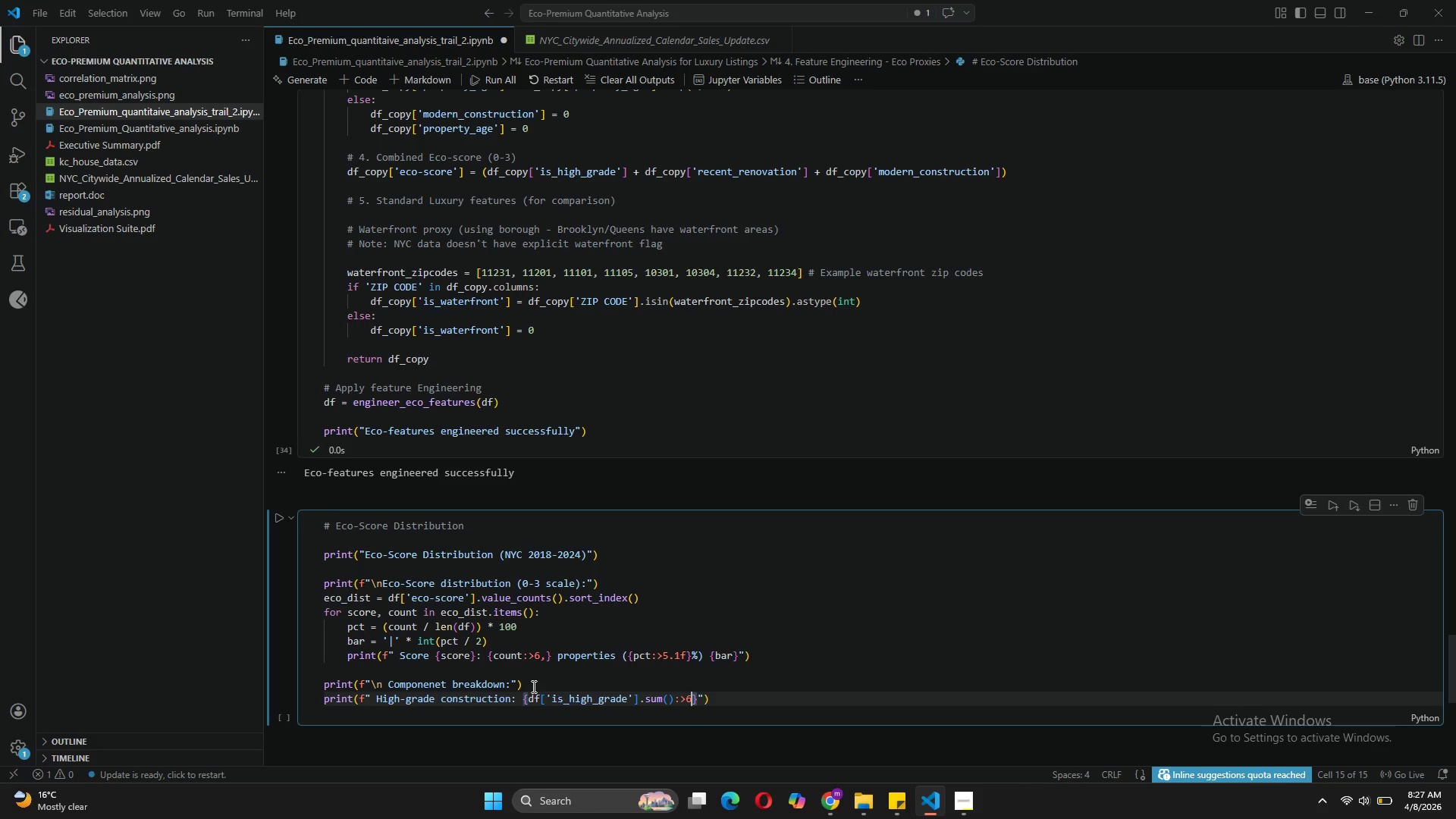 
key(Comma)
 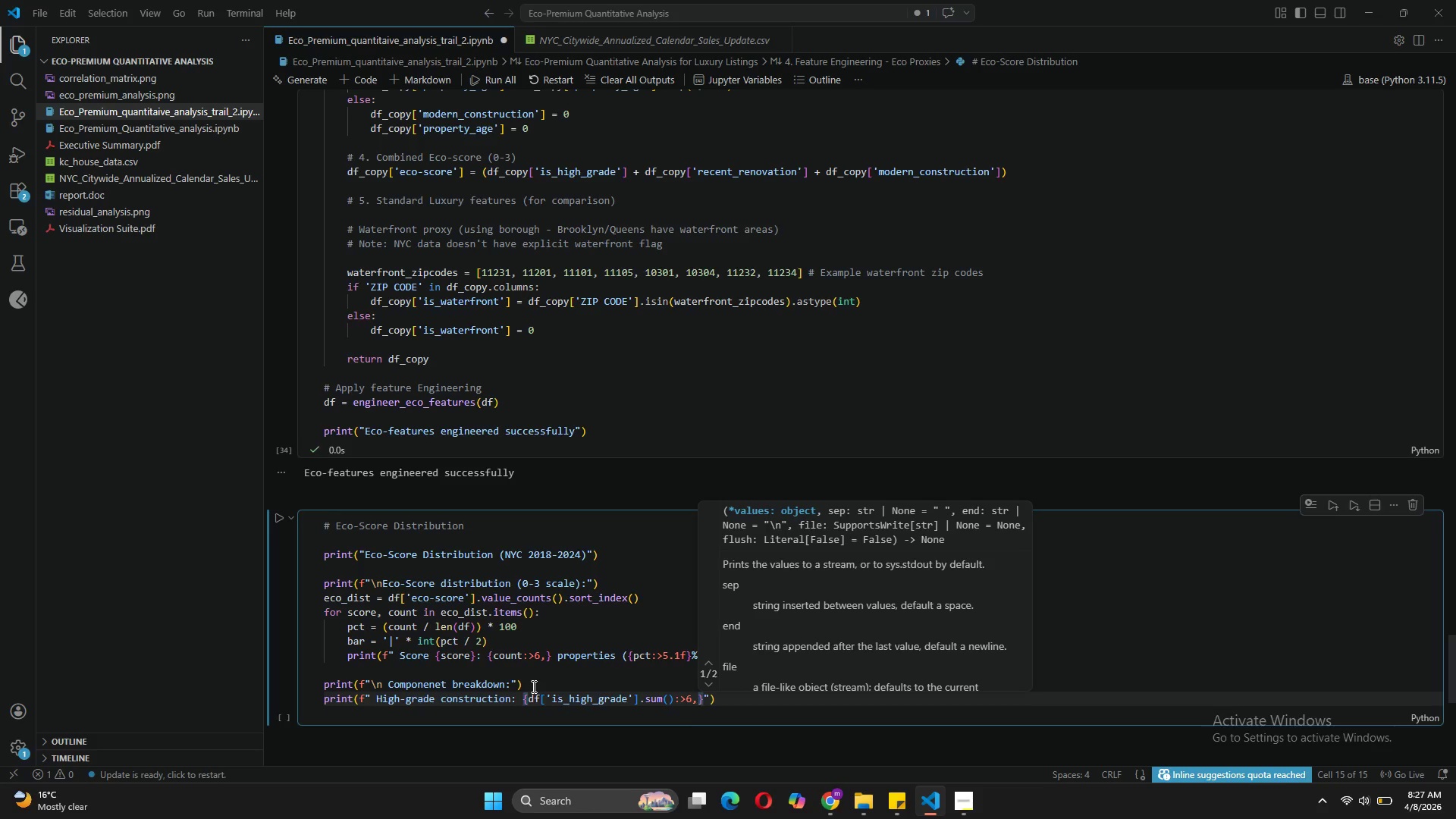 
key(ArrowRight)
 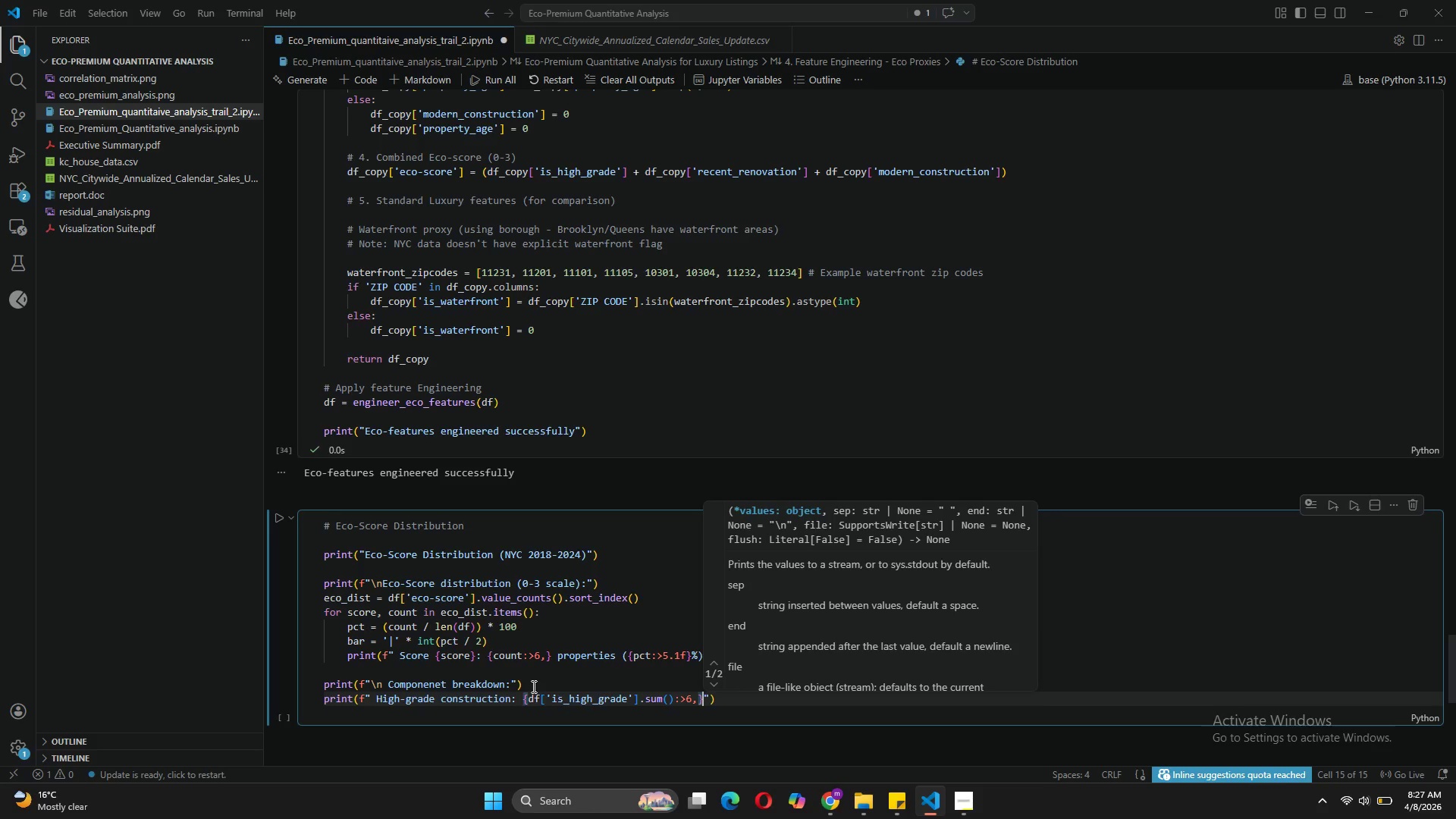 
type( ({df['is_)
key(Tab)
 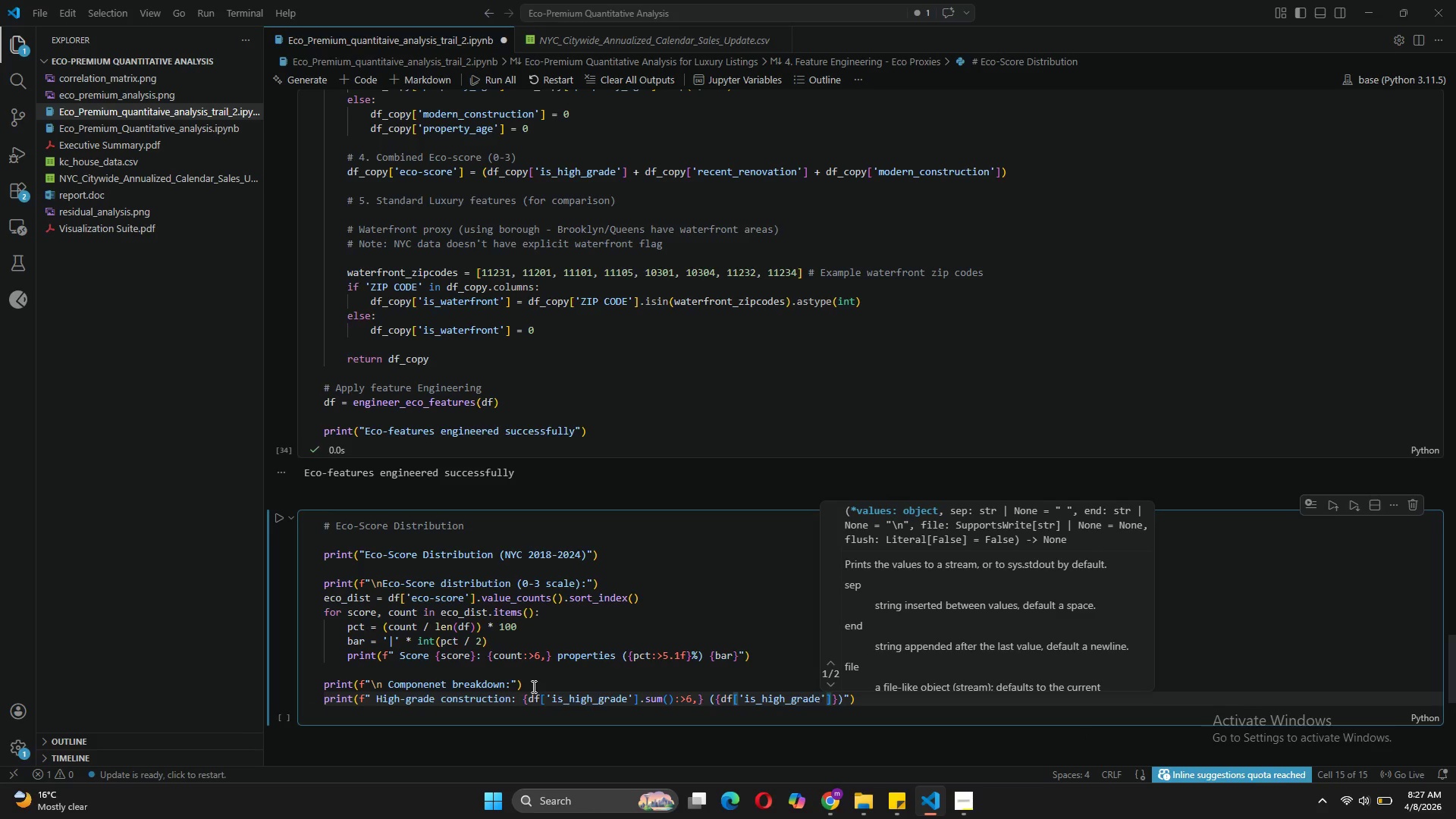 
key(ArrowRight)
 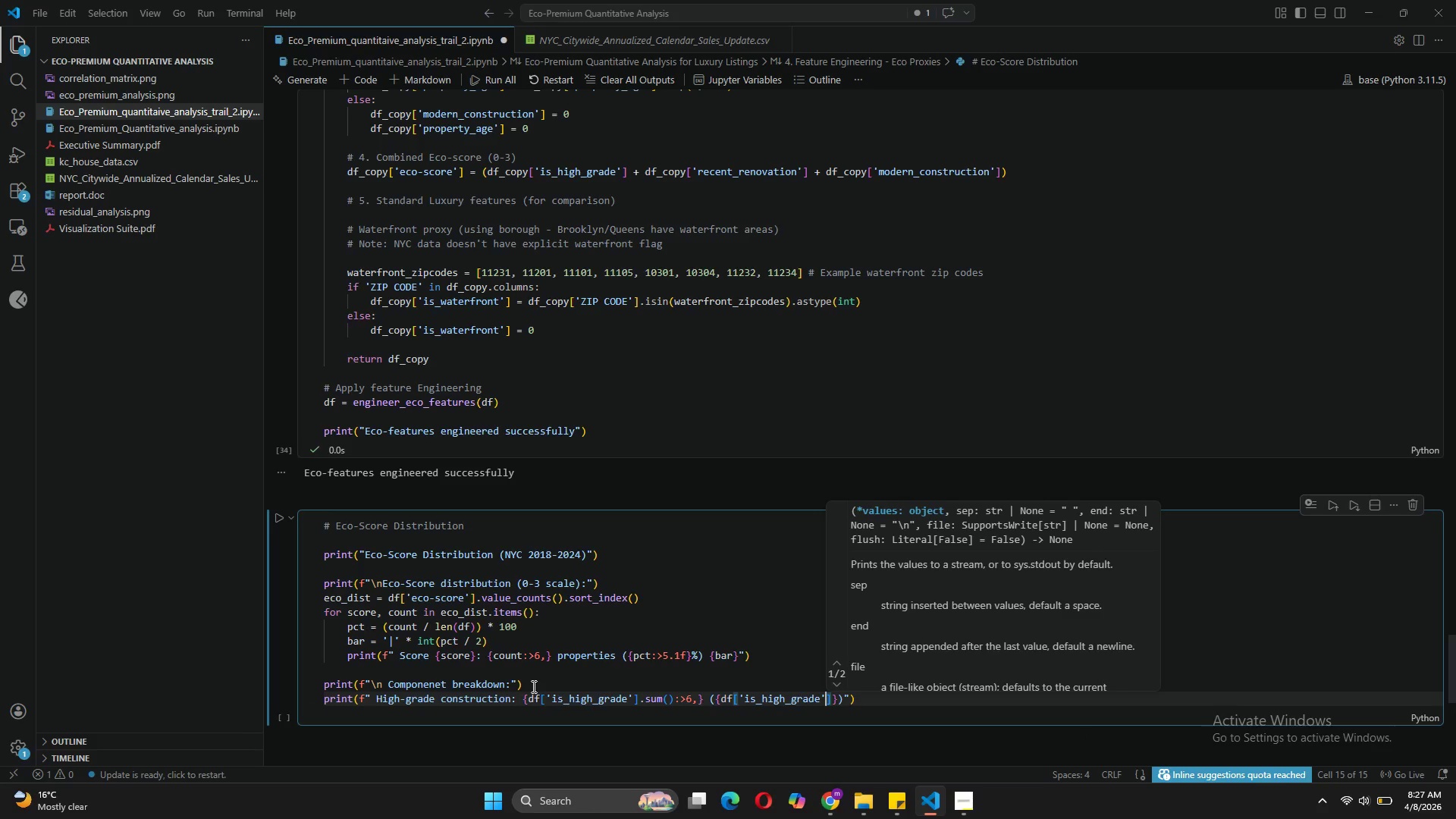 
key(ArrowRight)
 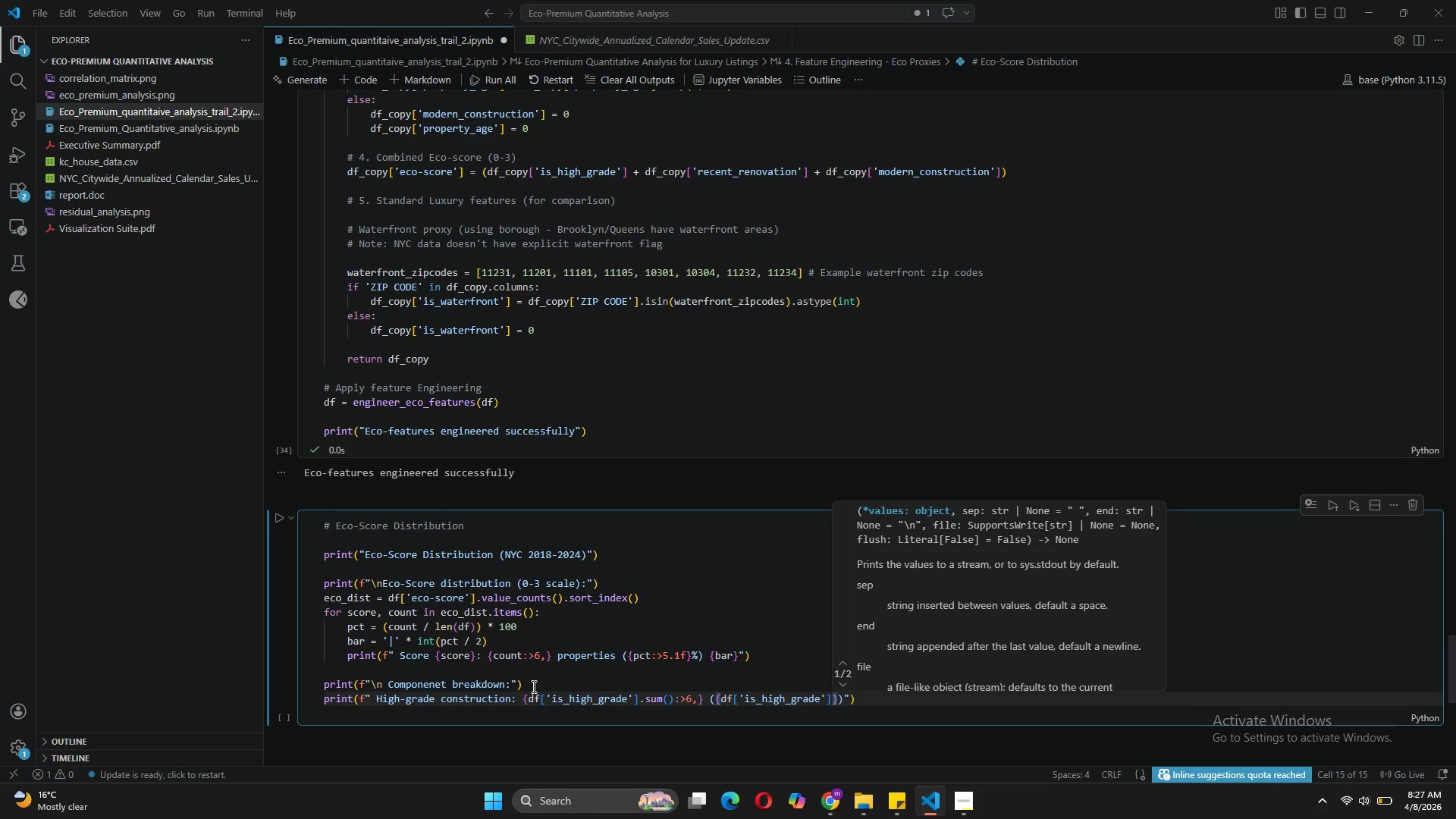 
type(.mean()
 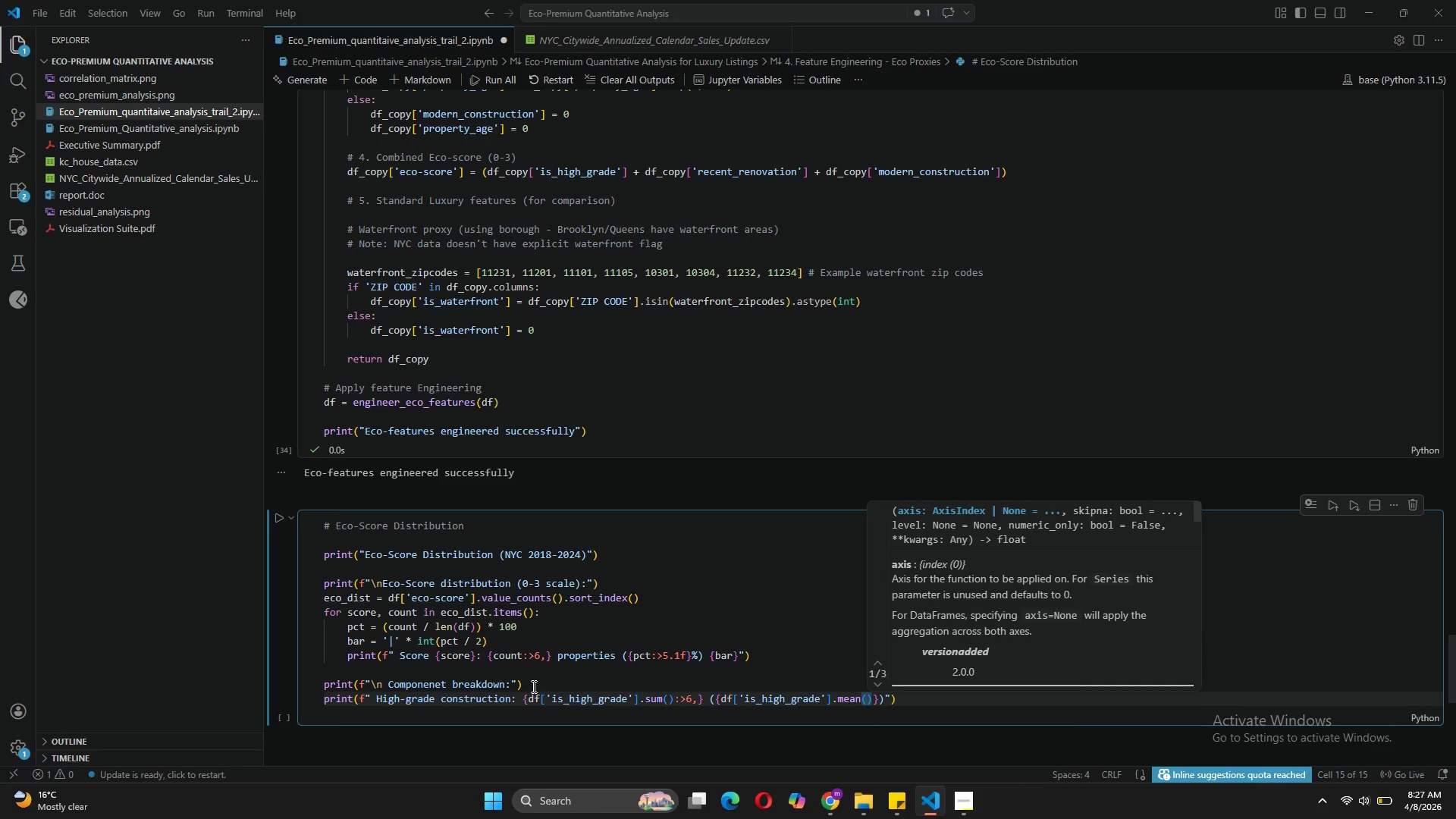 
key(ArrowRight)
 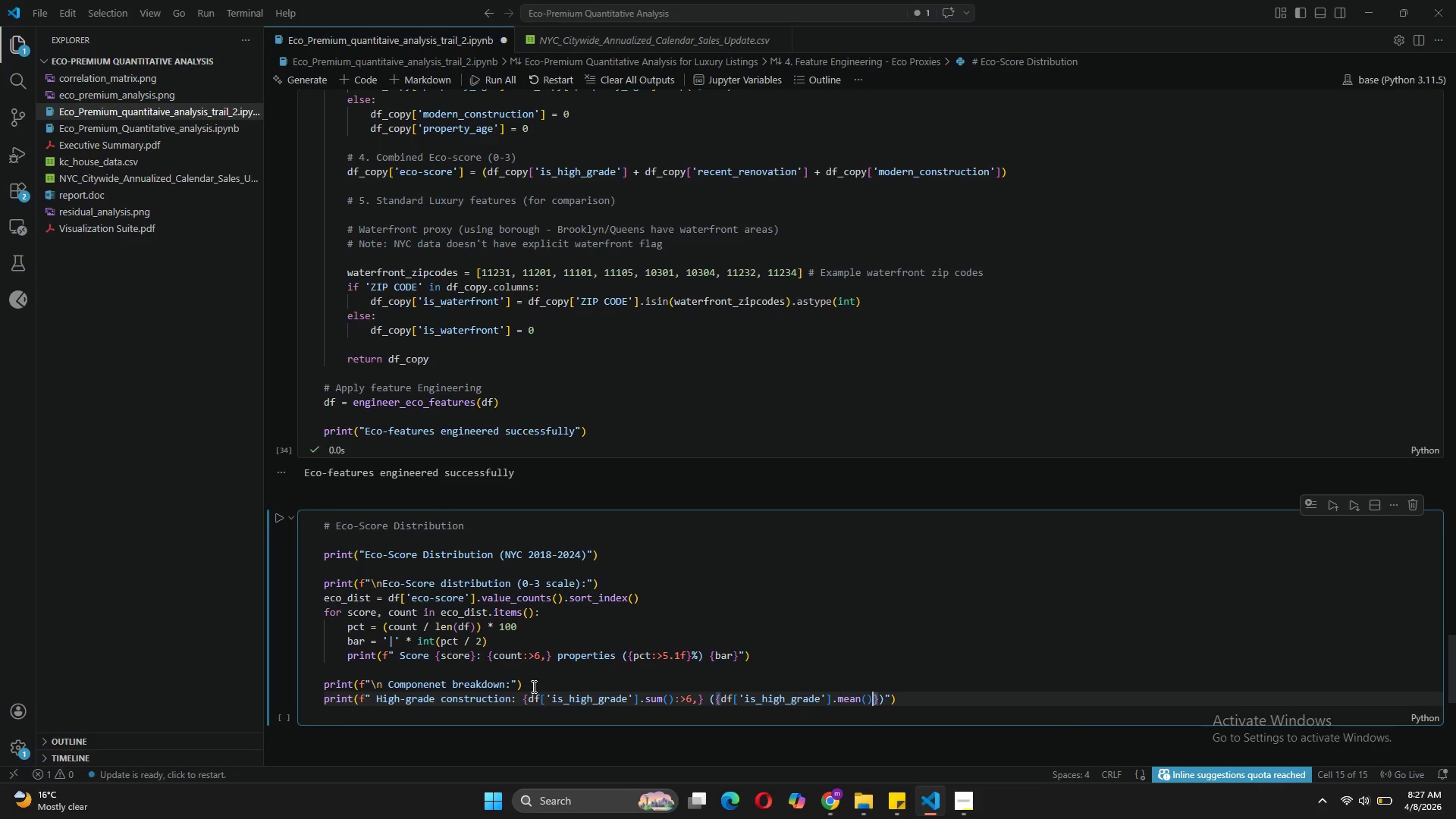 
type(*100:>5.1f)
 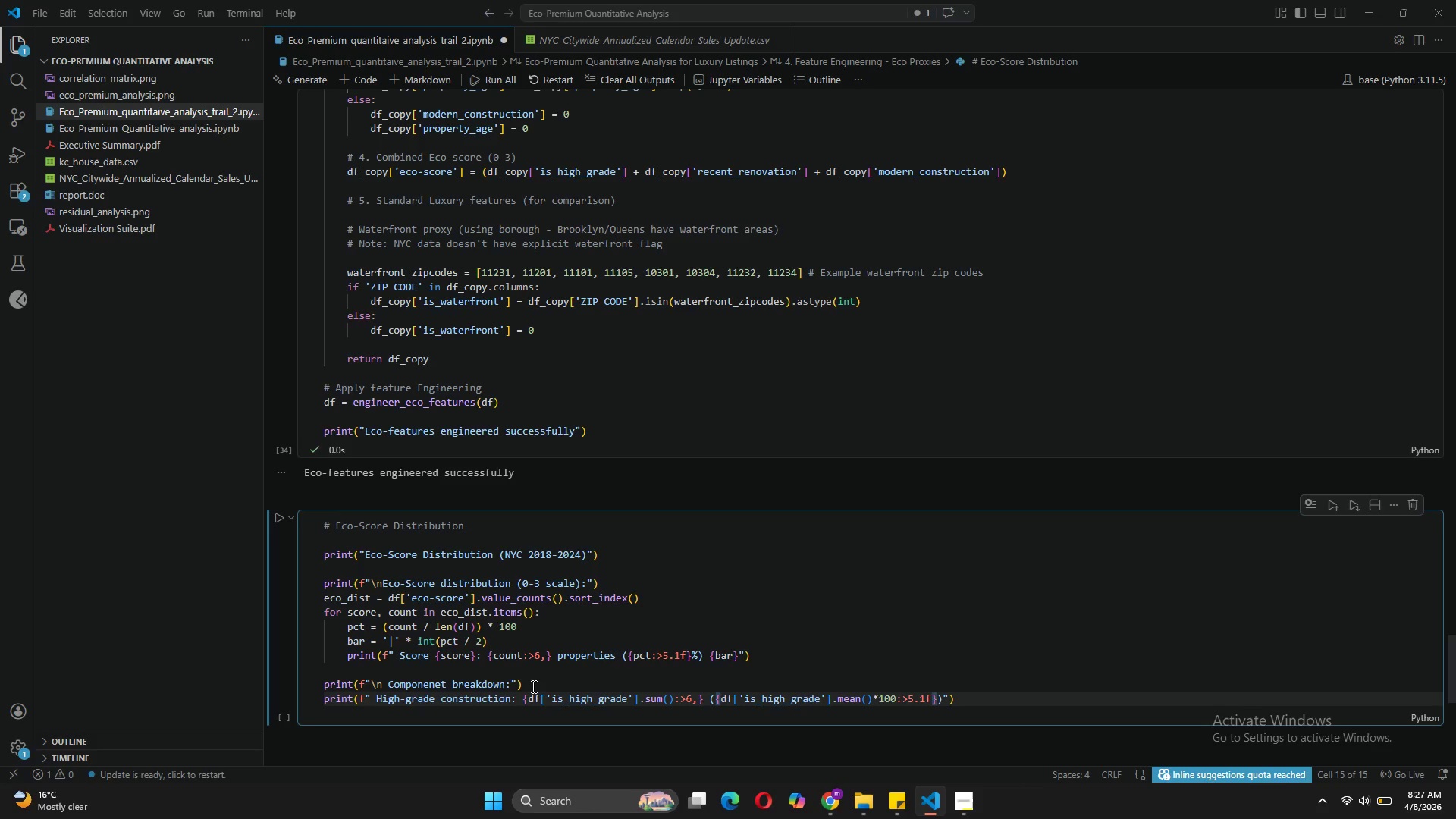 
key(ArrowRight)
 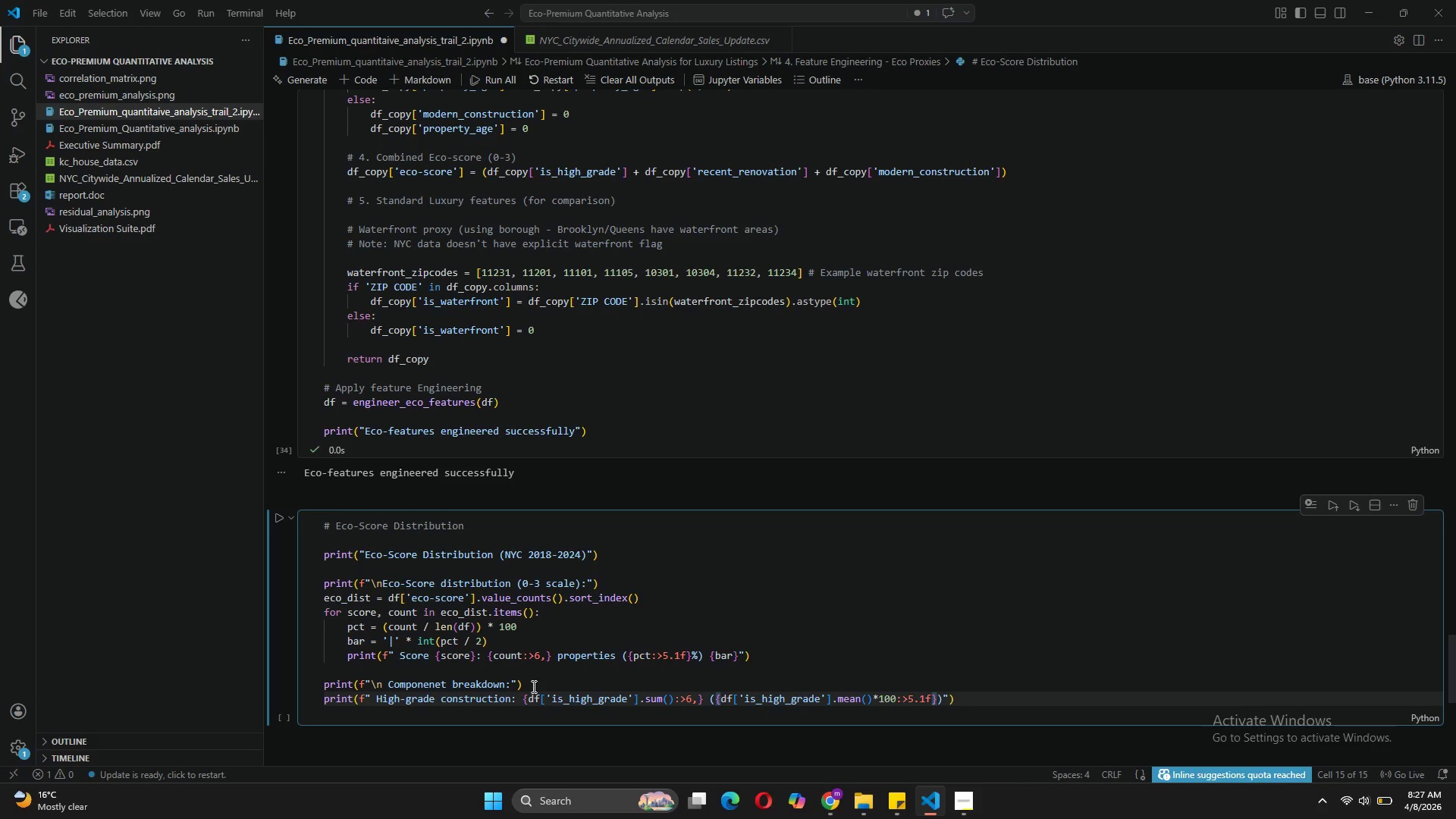 
key(Shift+5)
 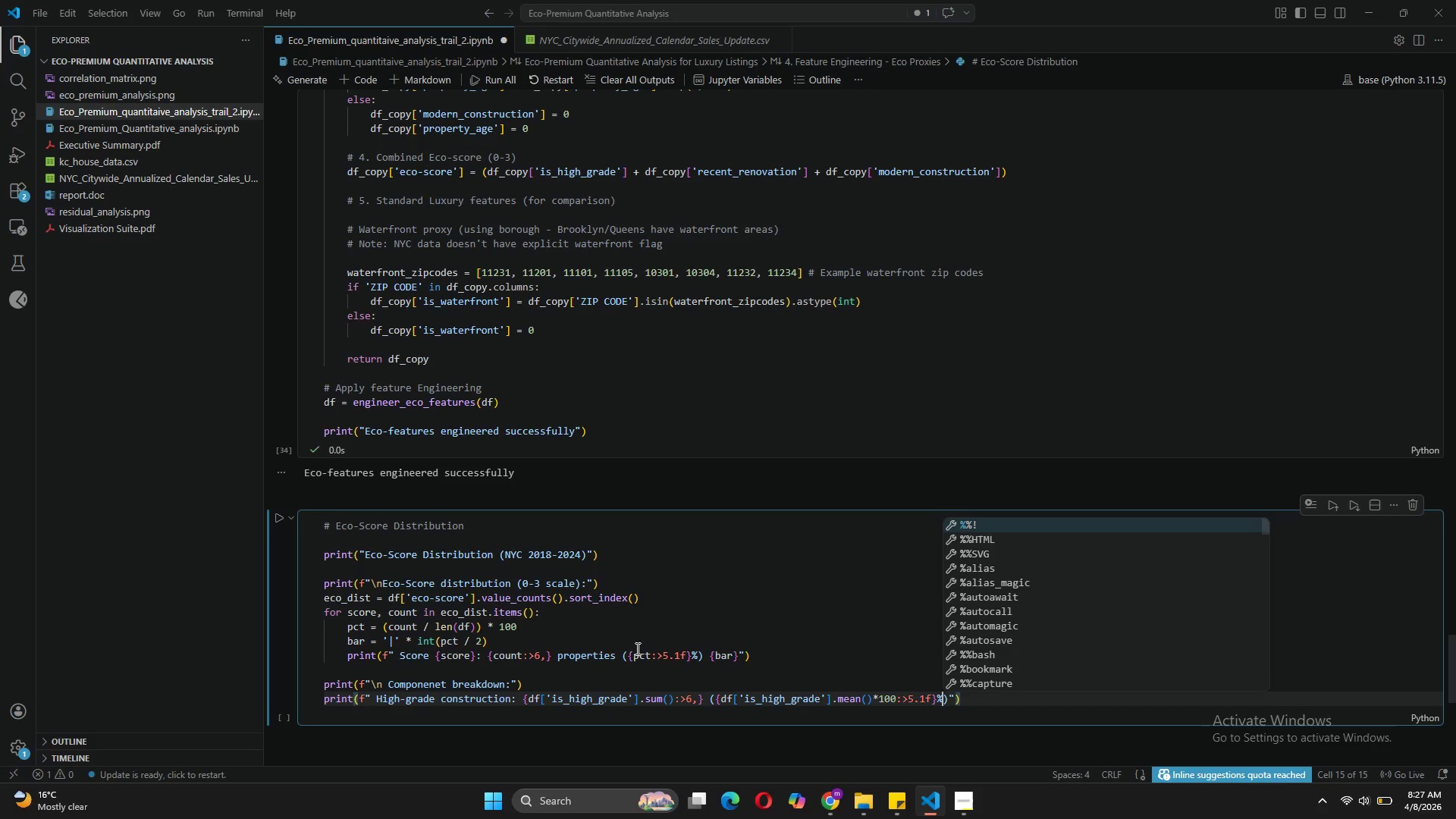 
left_click([639, 598])
 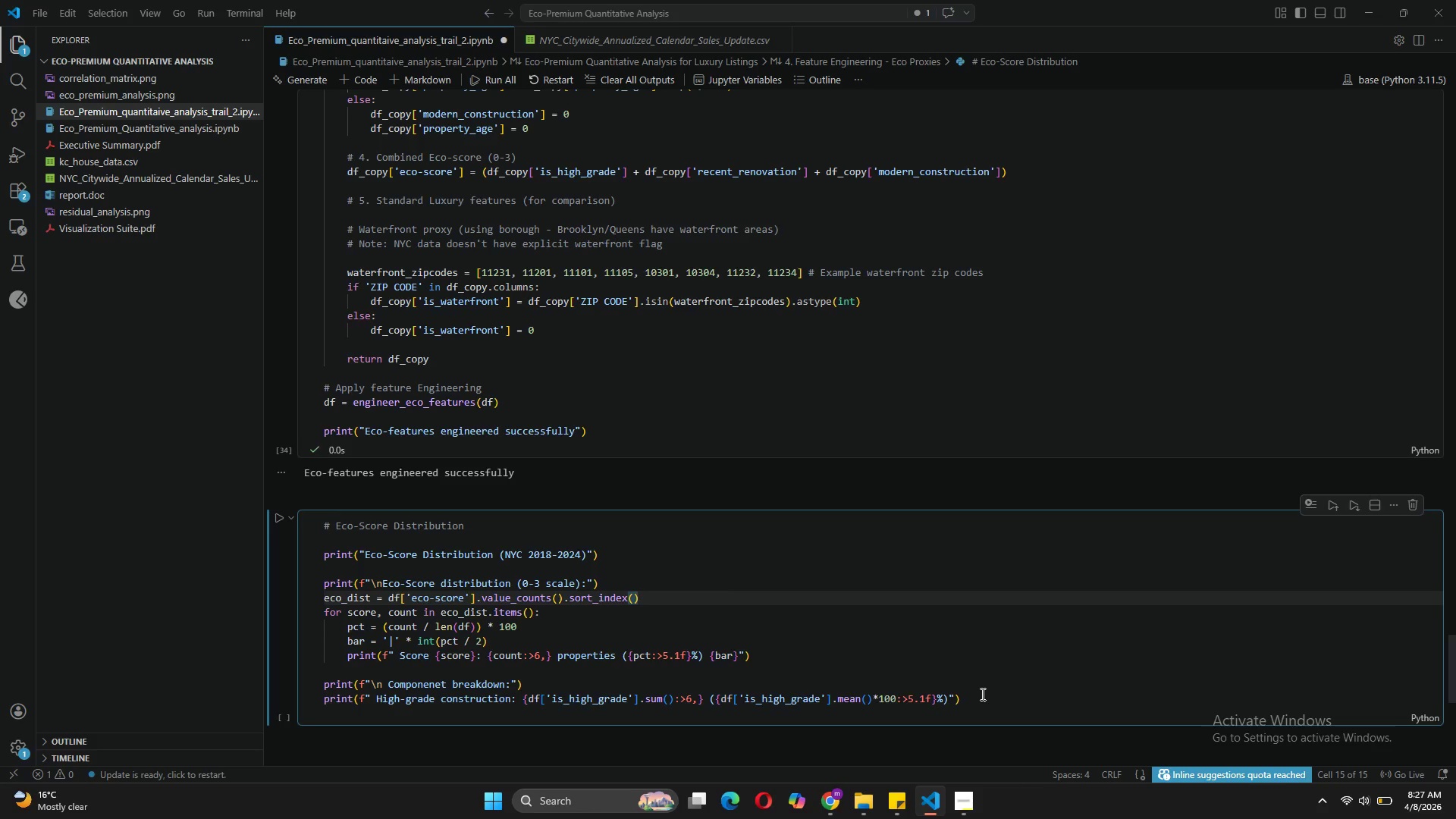 
left_click([975, 701])
 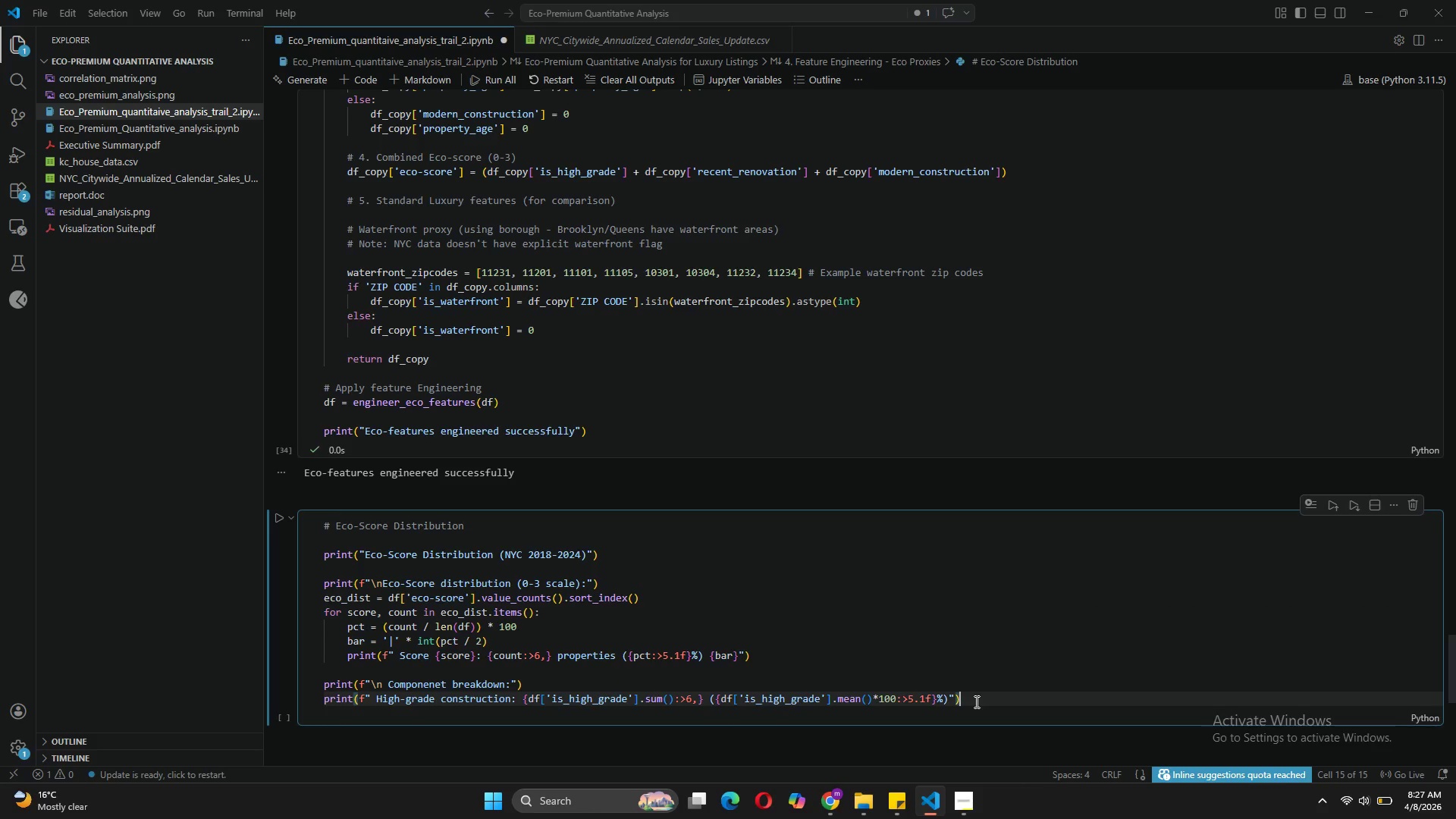 
key(Enter)
 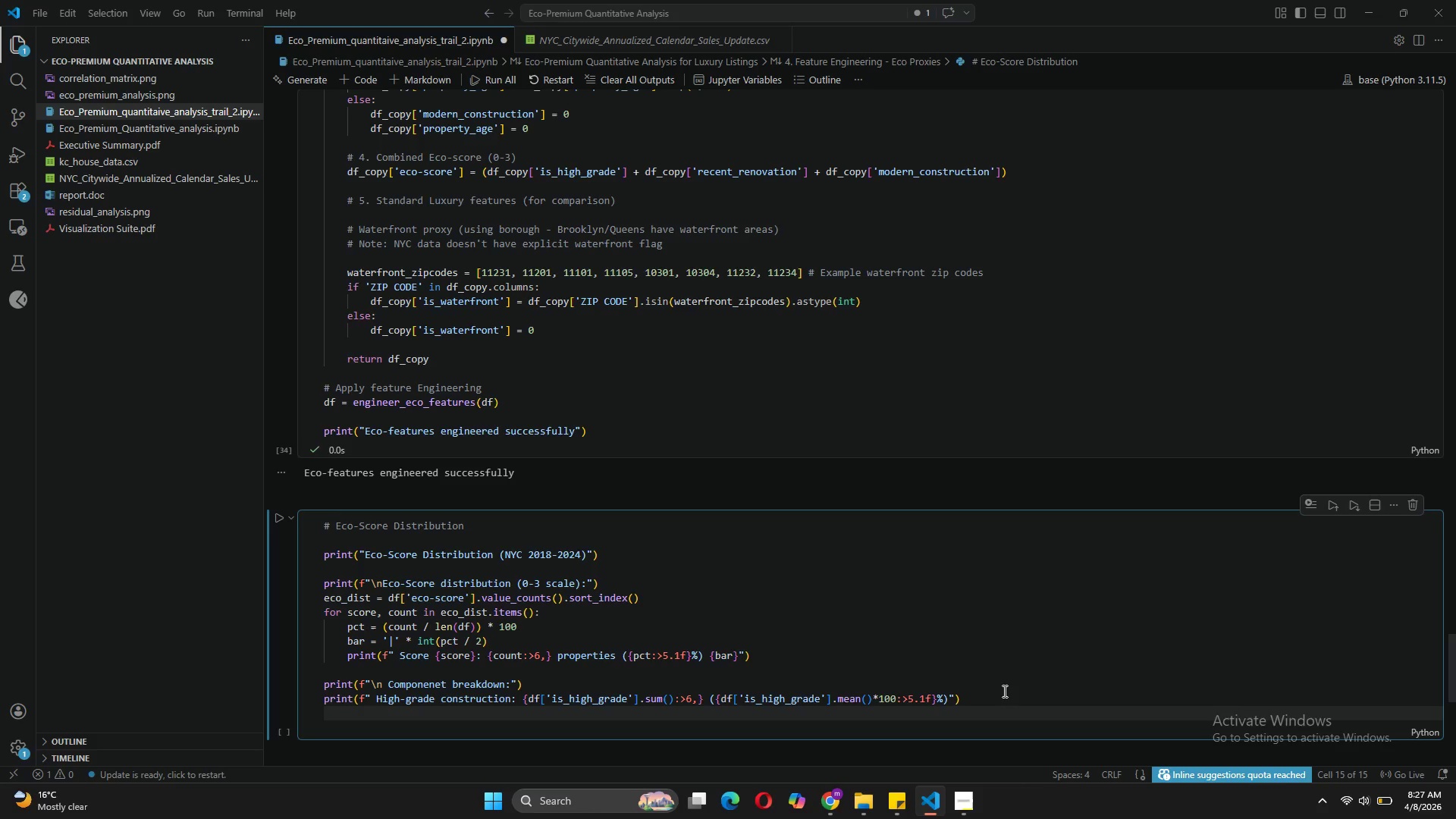 
wait(7.39)
 